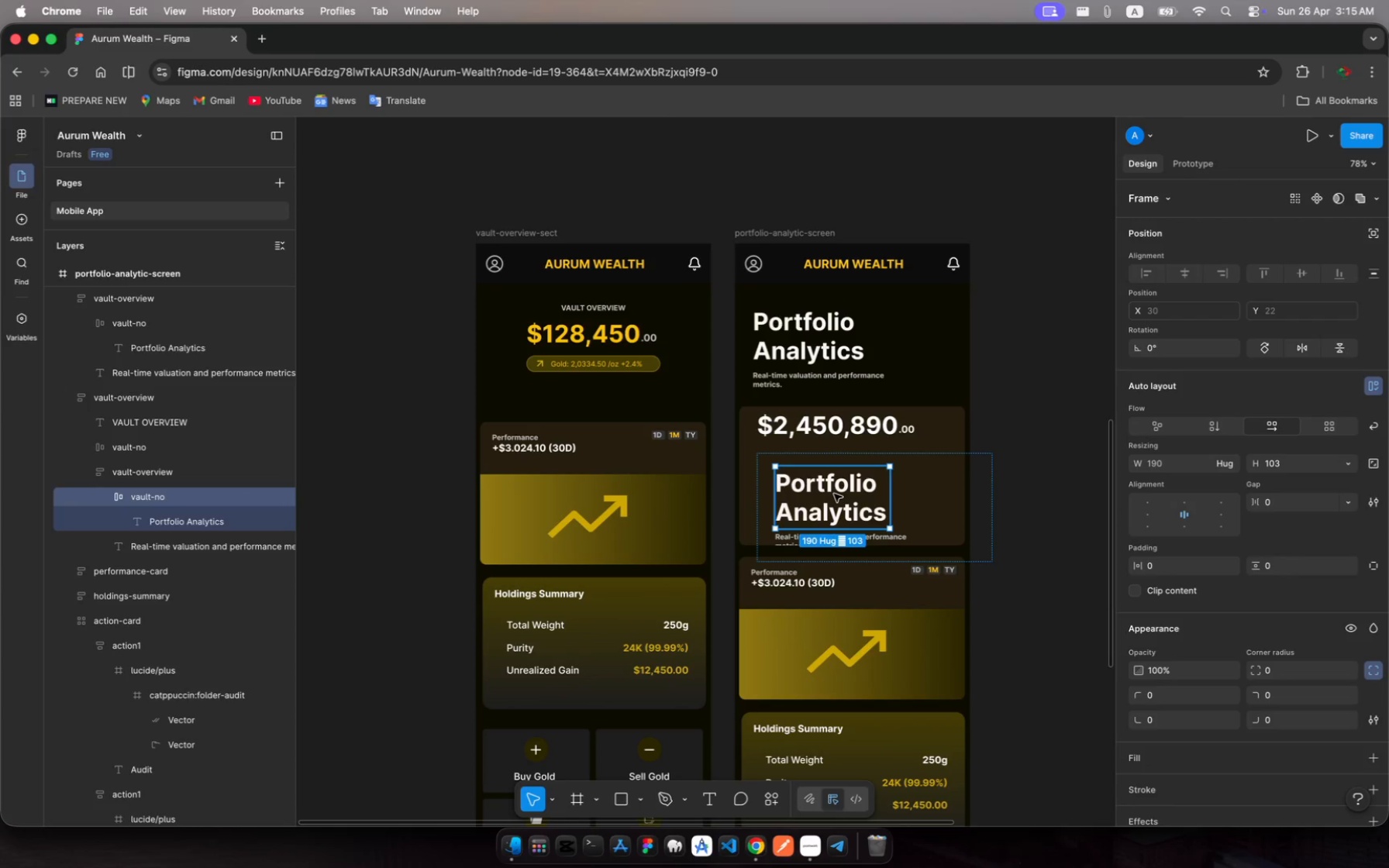 
left_click([834, 494])
 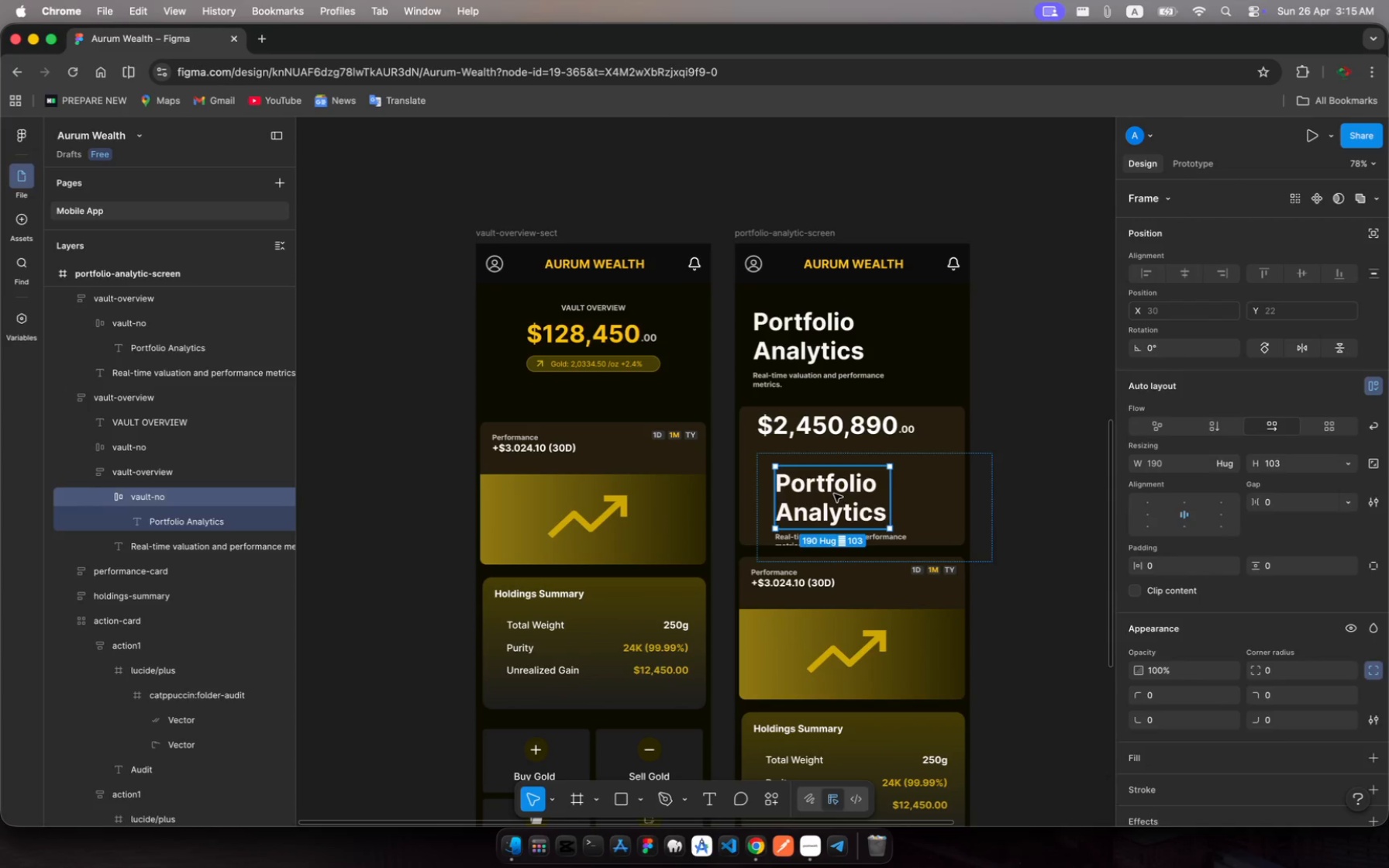 
left_click([834, 494])
 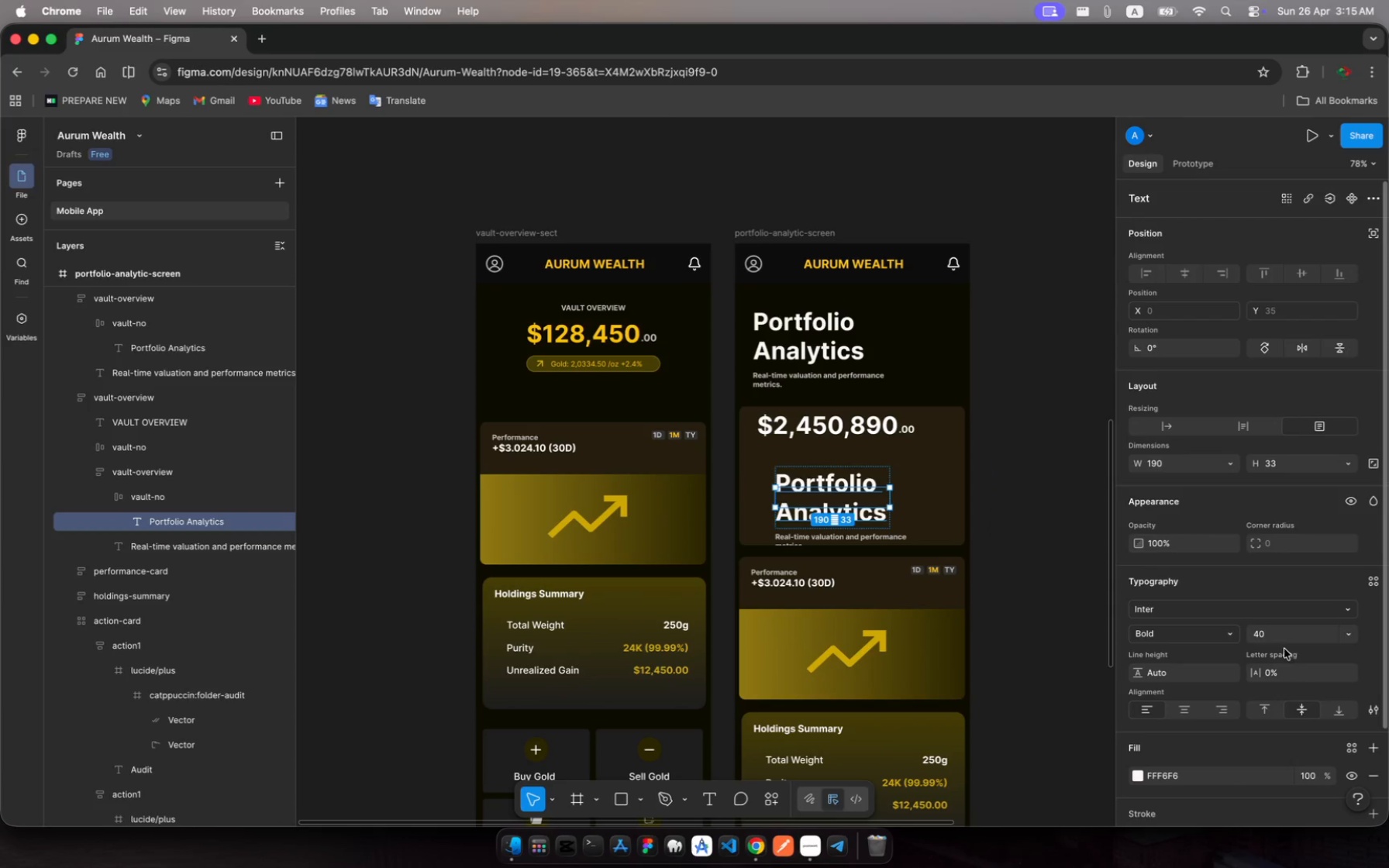 
left_click([1267, 632])
 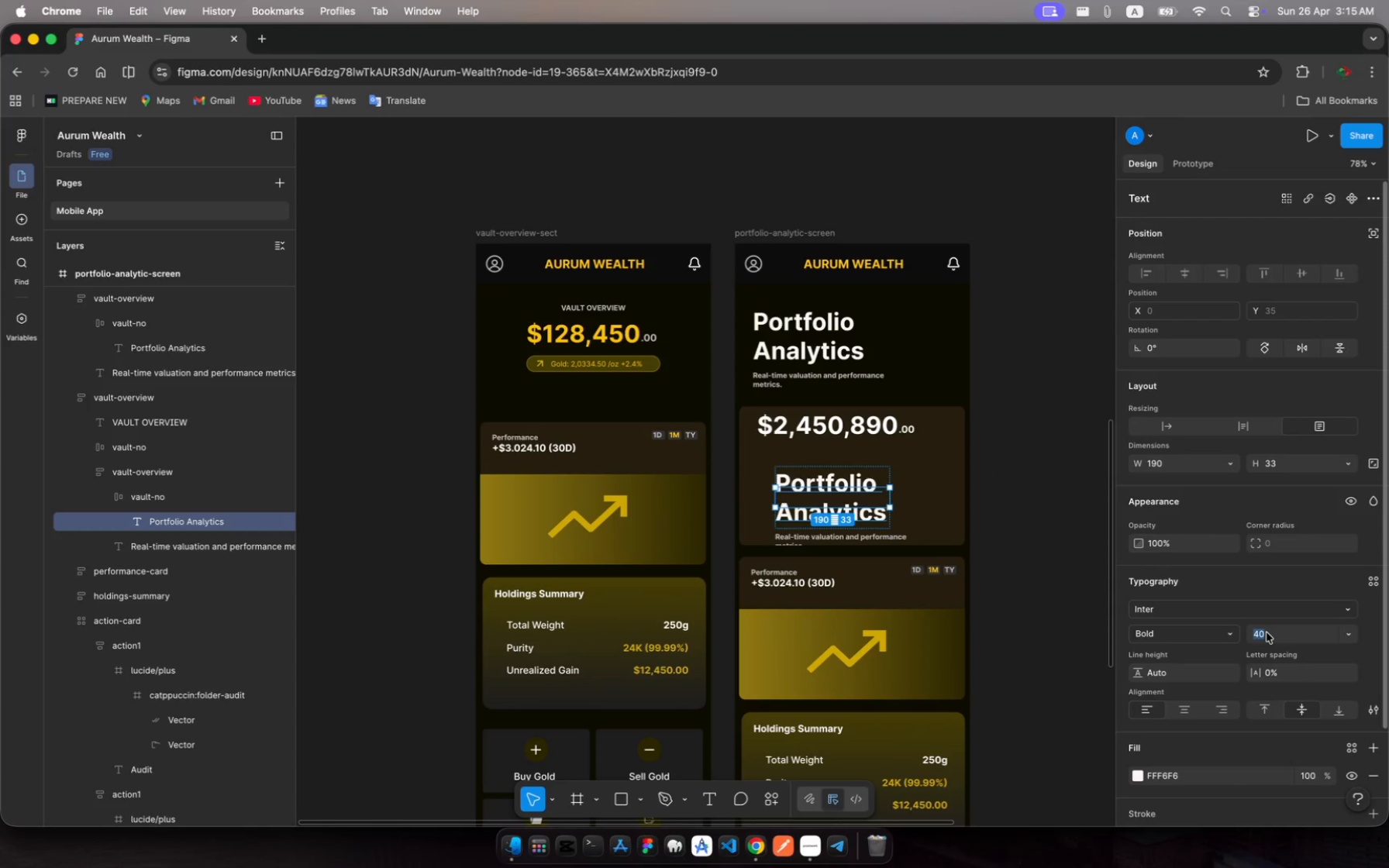 
type(16)
 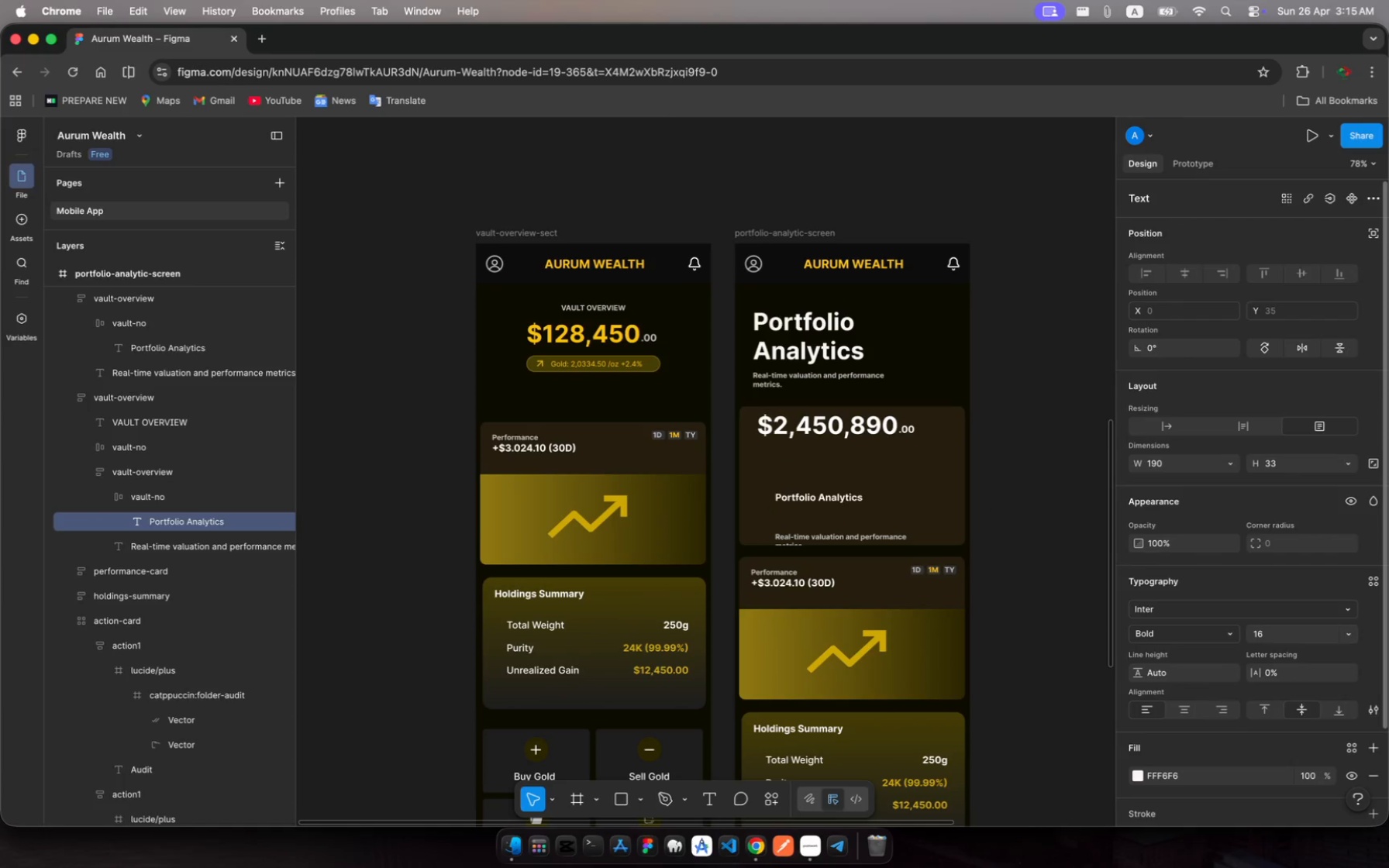 
key(Enter)
 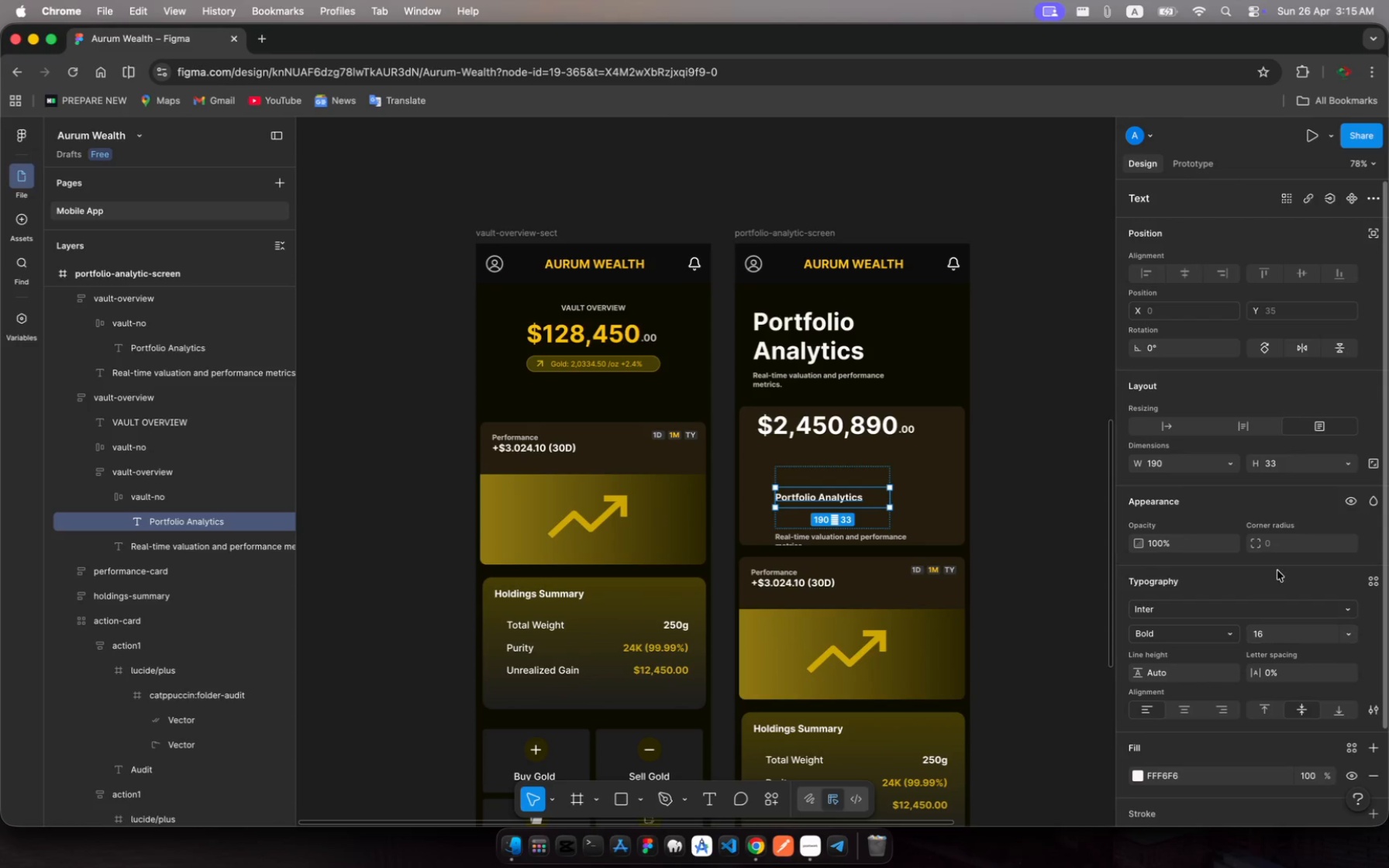 
wait(5.46)
 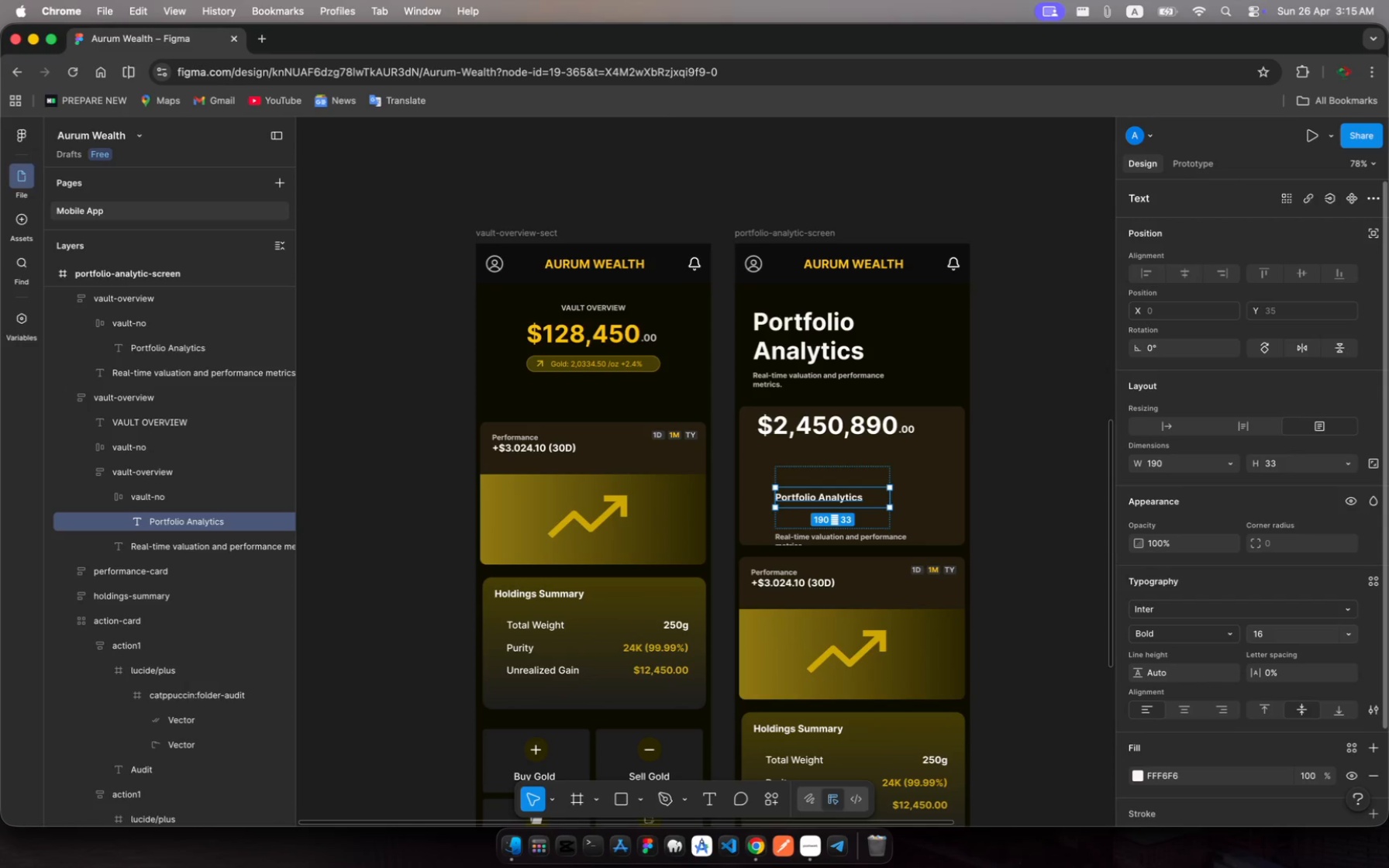 
key(Escape)
 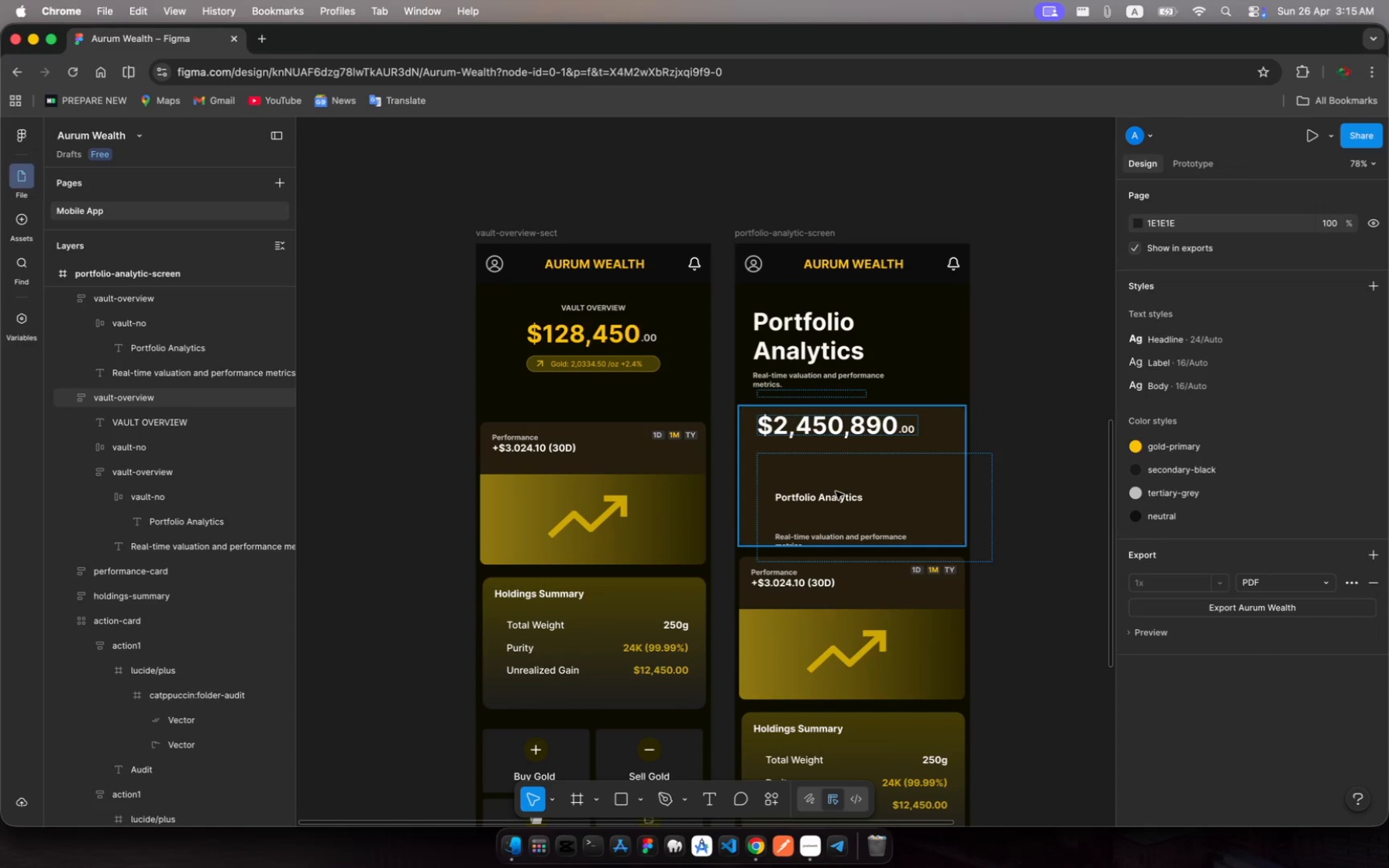 
double_click([838, 491])
 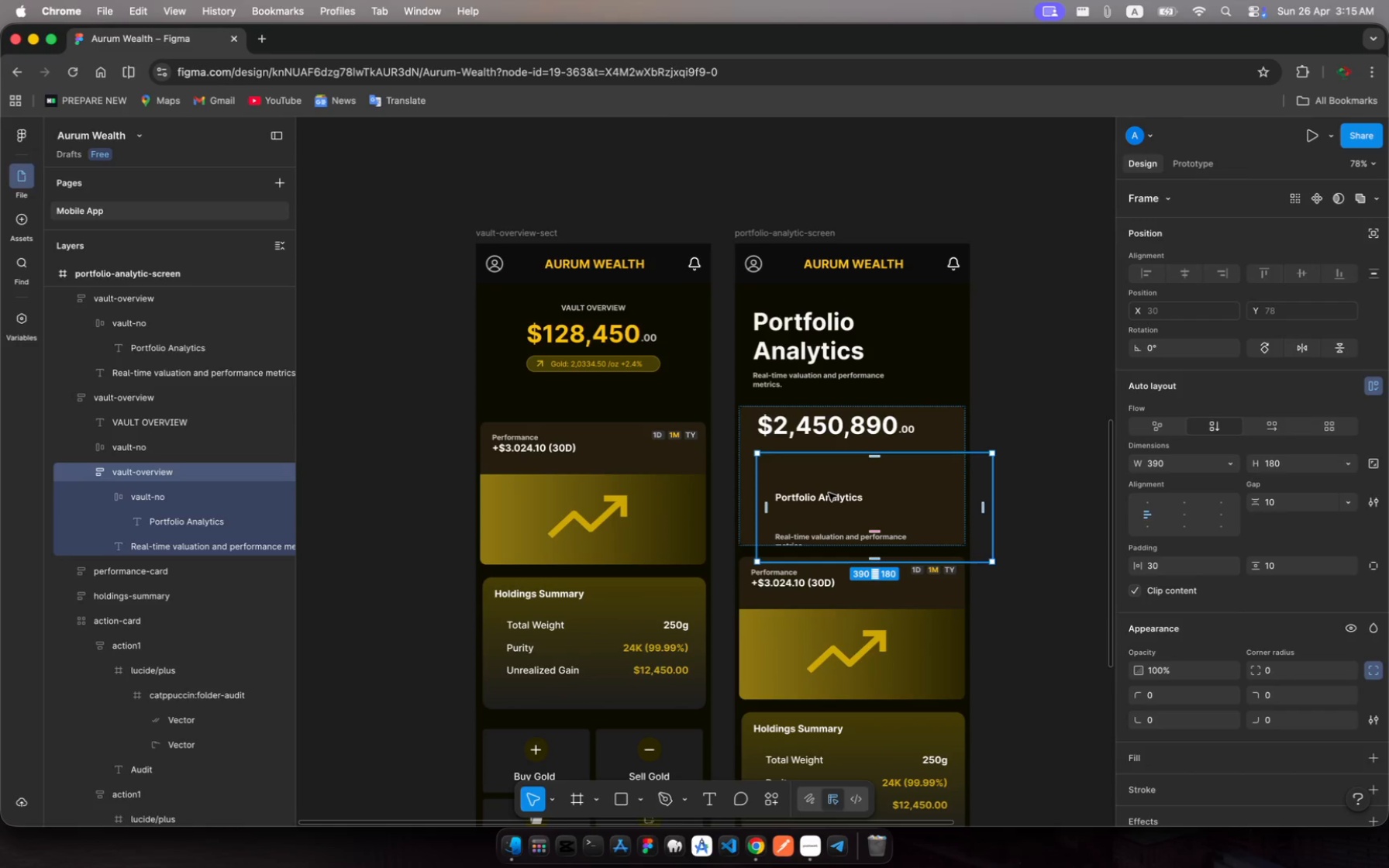 
left_click([829, 493])
 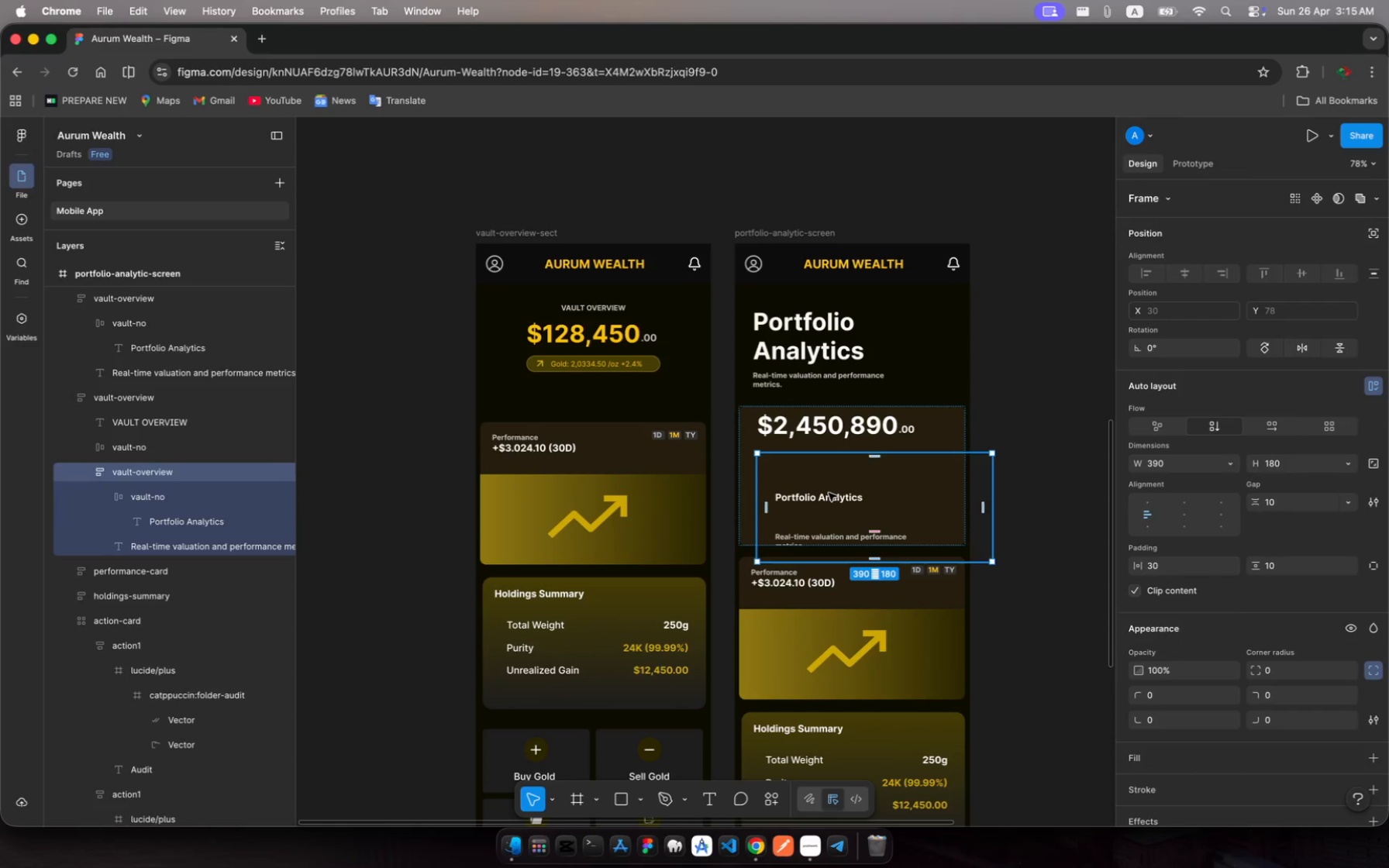 
left_click([829, 493])
 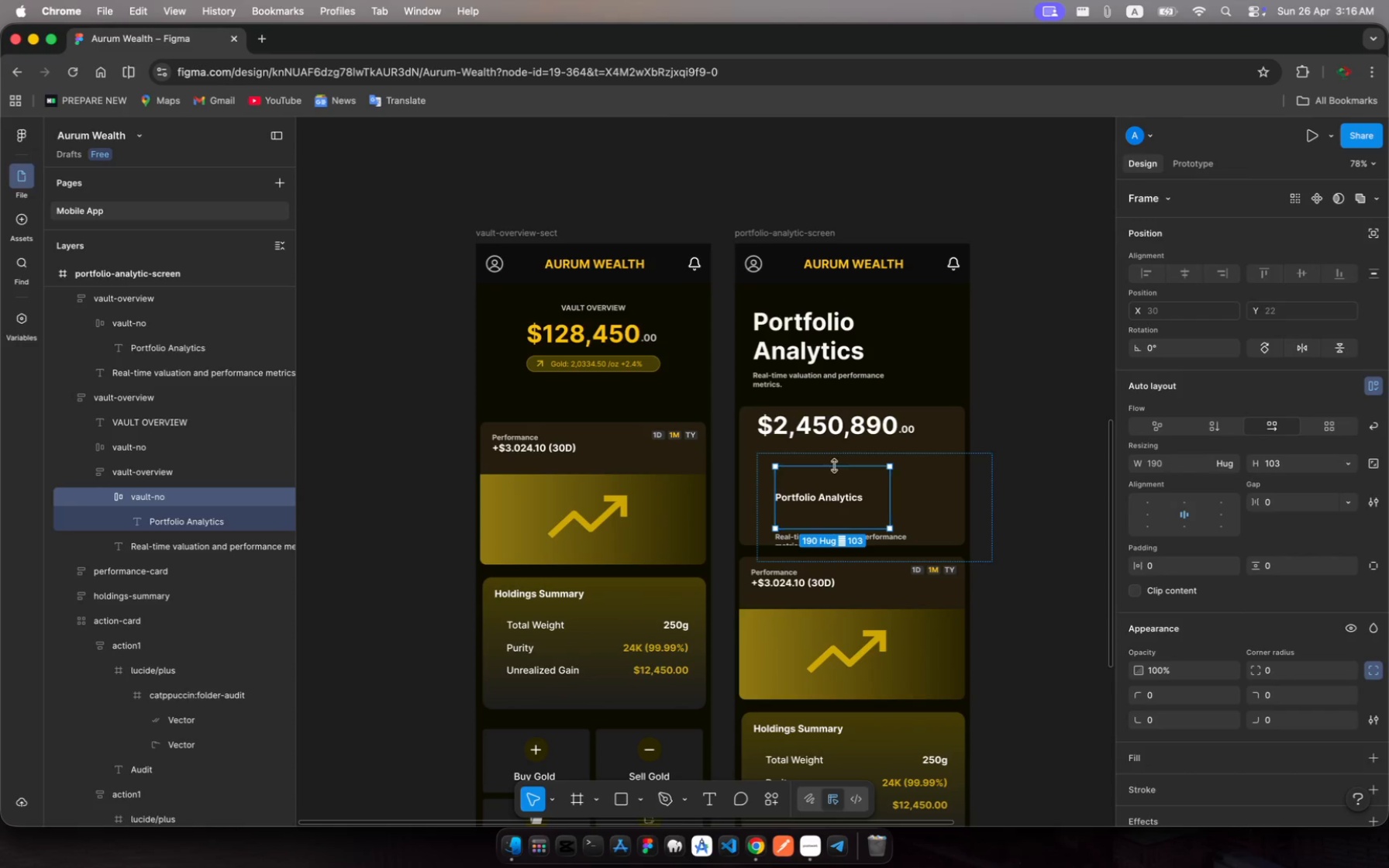 
left_click_drag(start_coordinate=[834, 465], to_coordinate=[838, 499])
 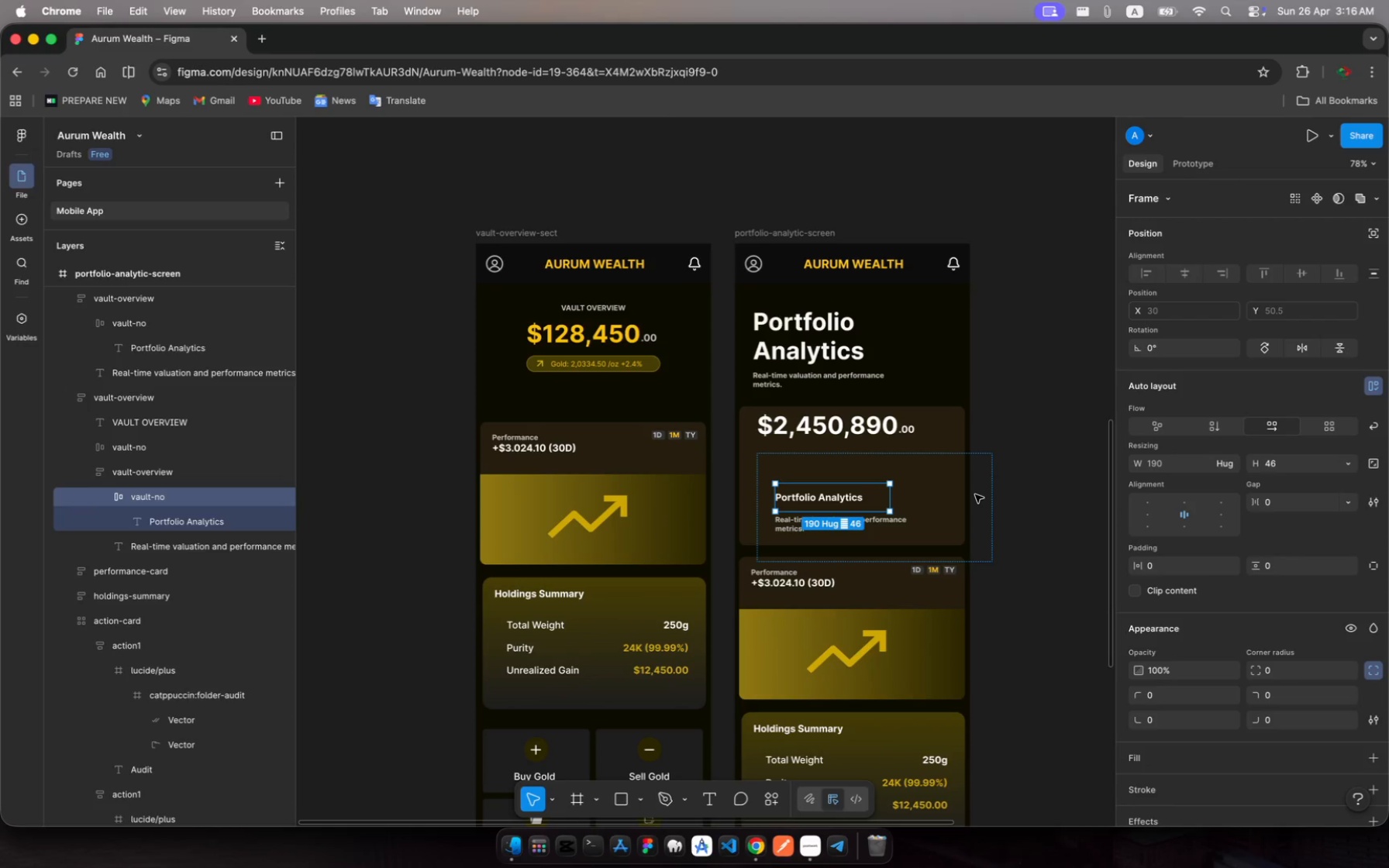 
wait(5.37)
 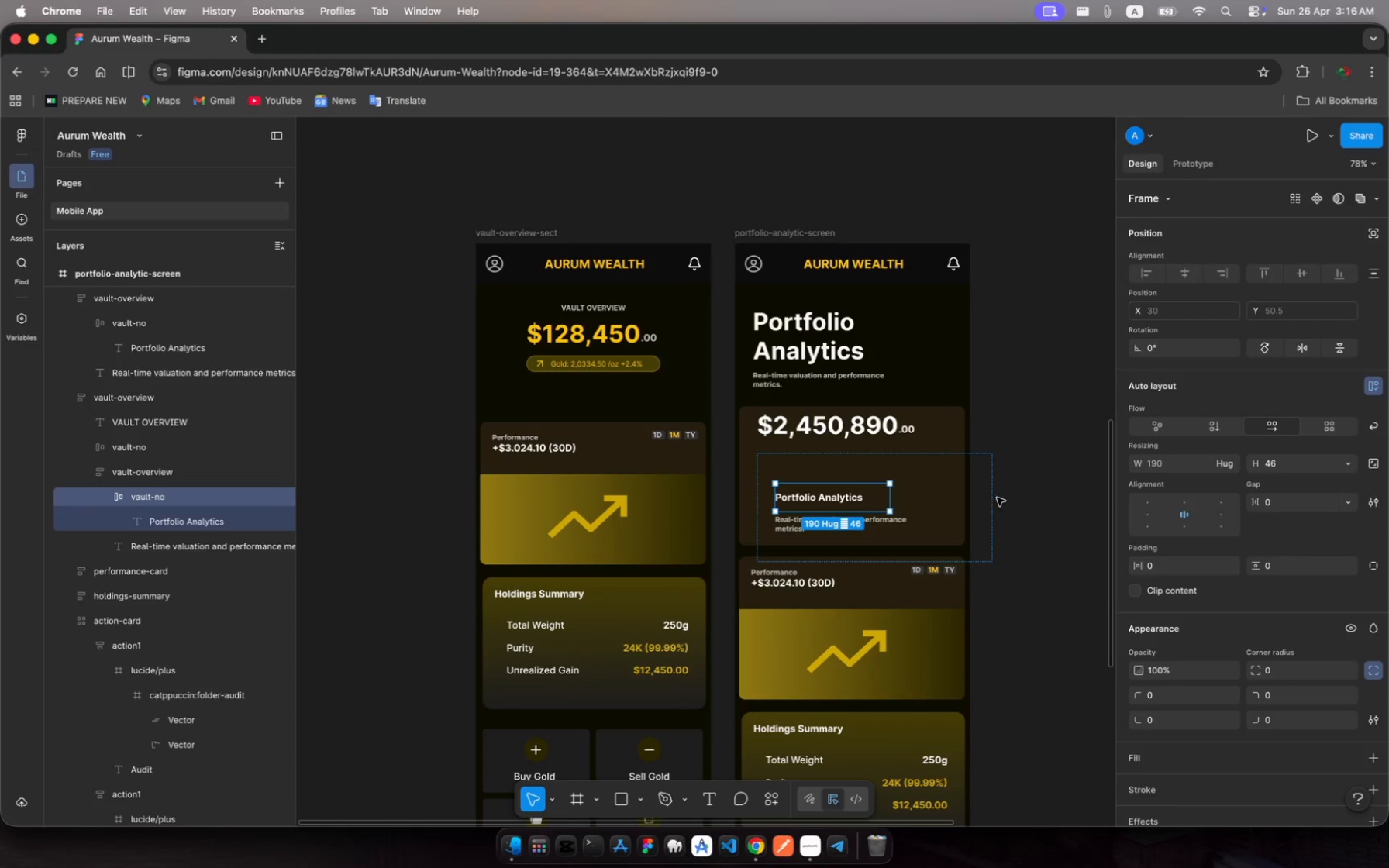 
left_click([960, 478])
 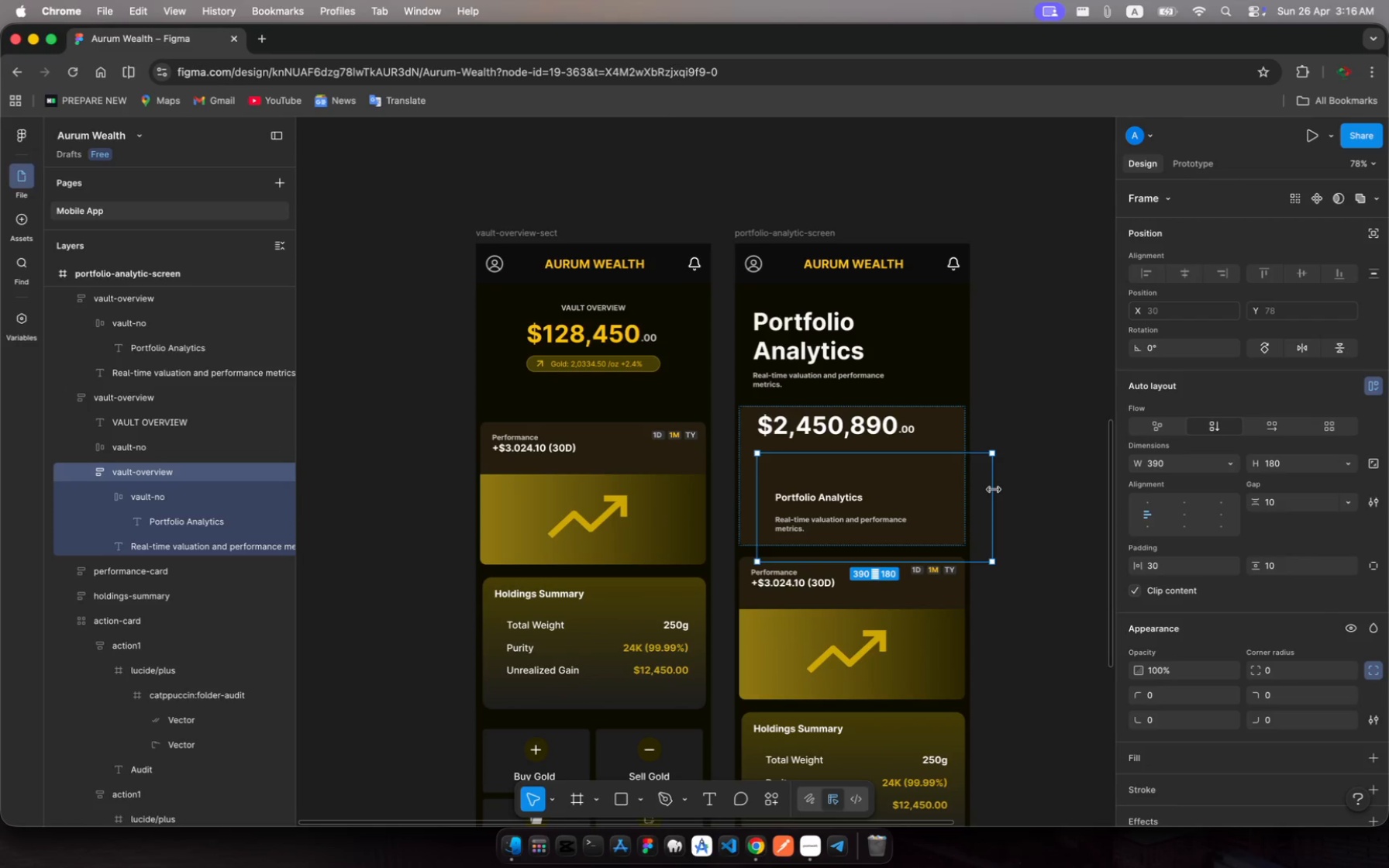 
left_click_drag(start_coordinate=[994, 490], to_coordinate=[888, 491])
 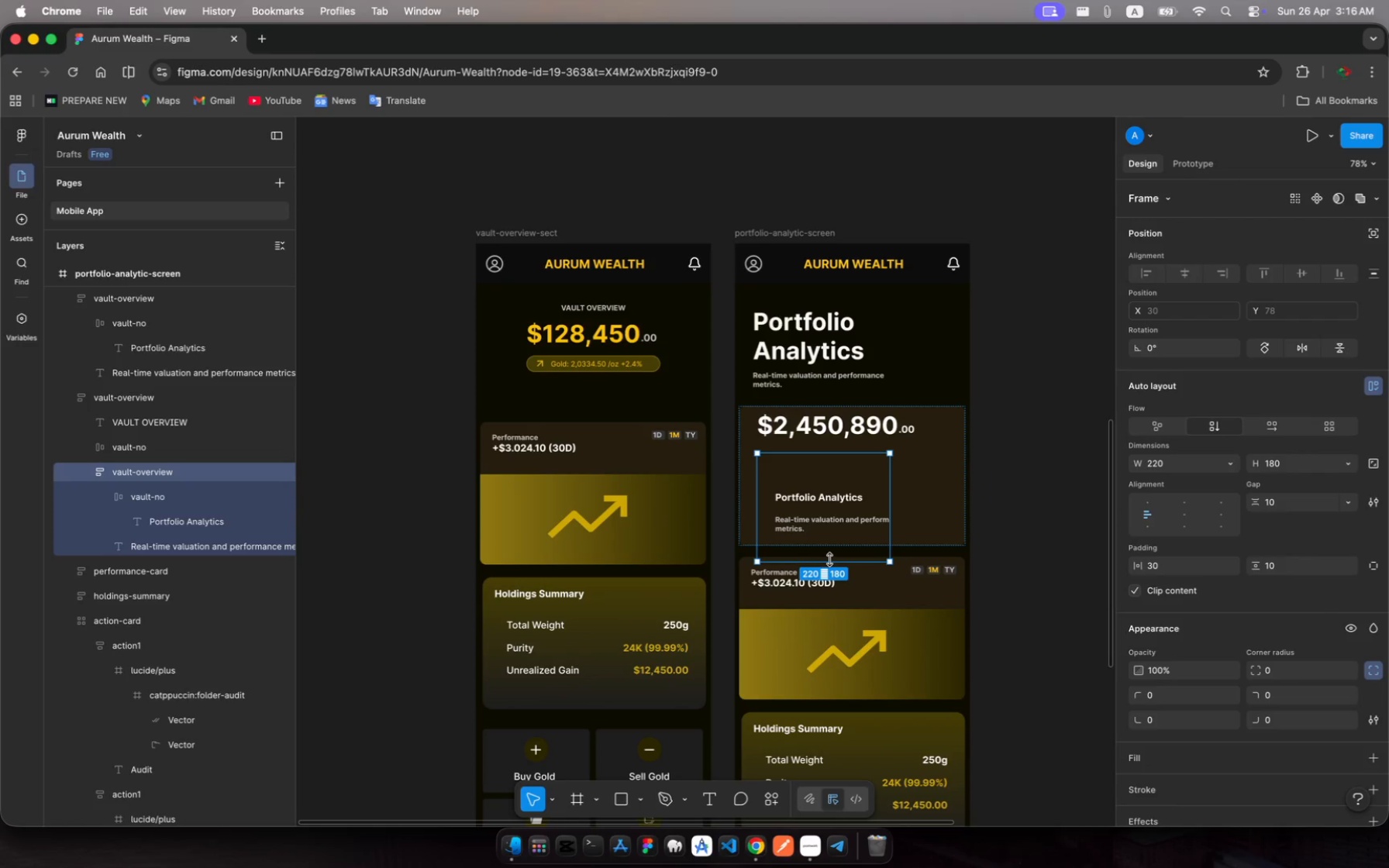 
left_click_drag(start_coordinate=[829, 560], to_coordinate=[843, 501])
 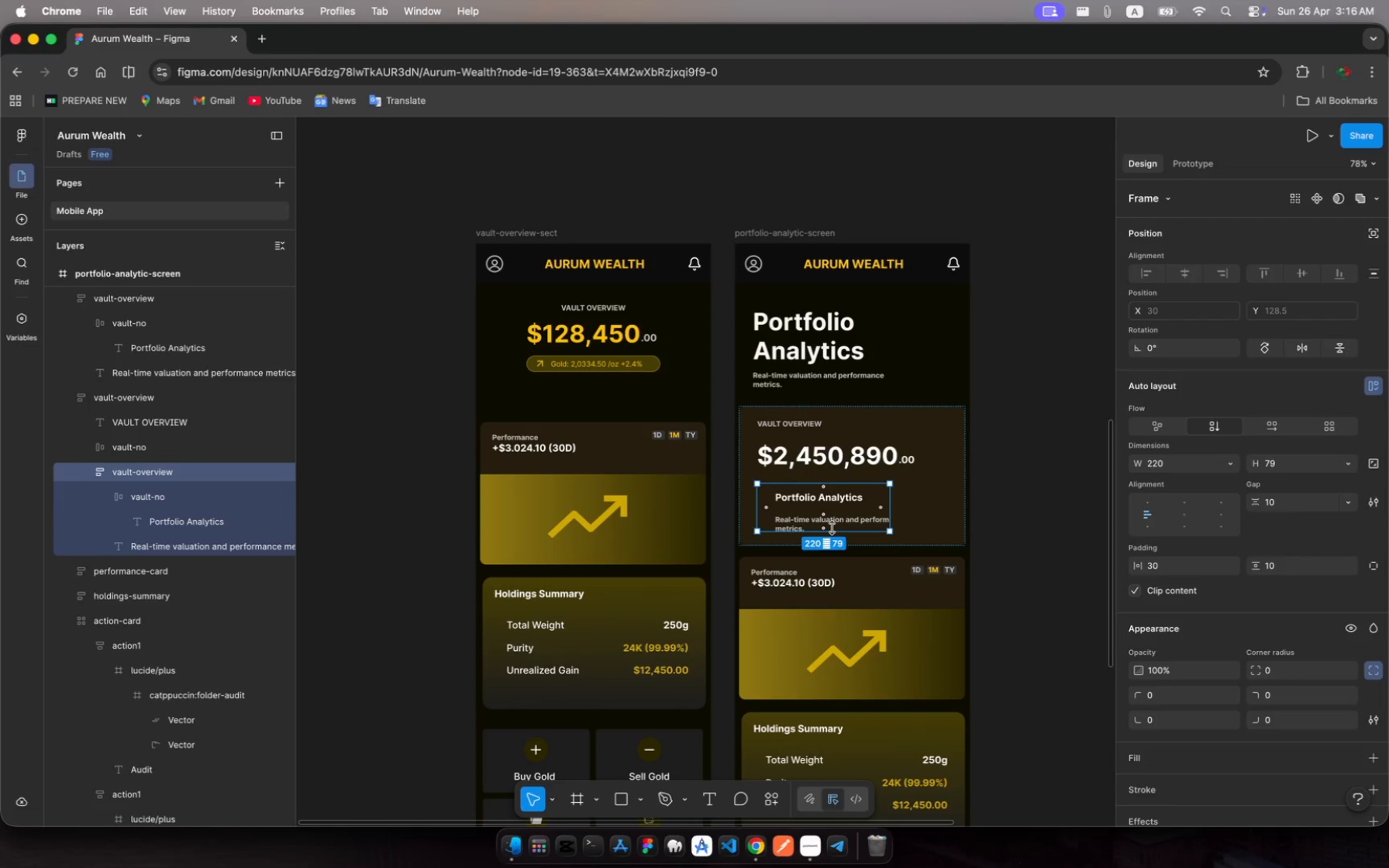 
left_click_drag(start_coordinate=[832, 528], to_coordinate=[834, 536])
 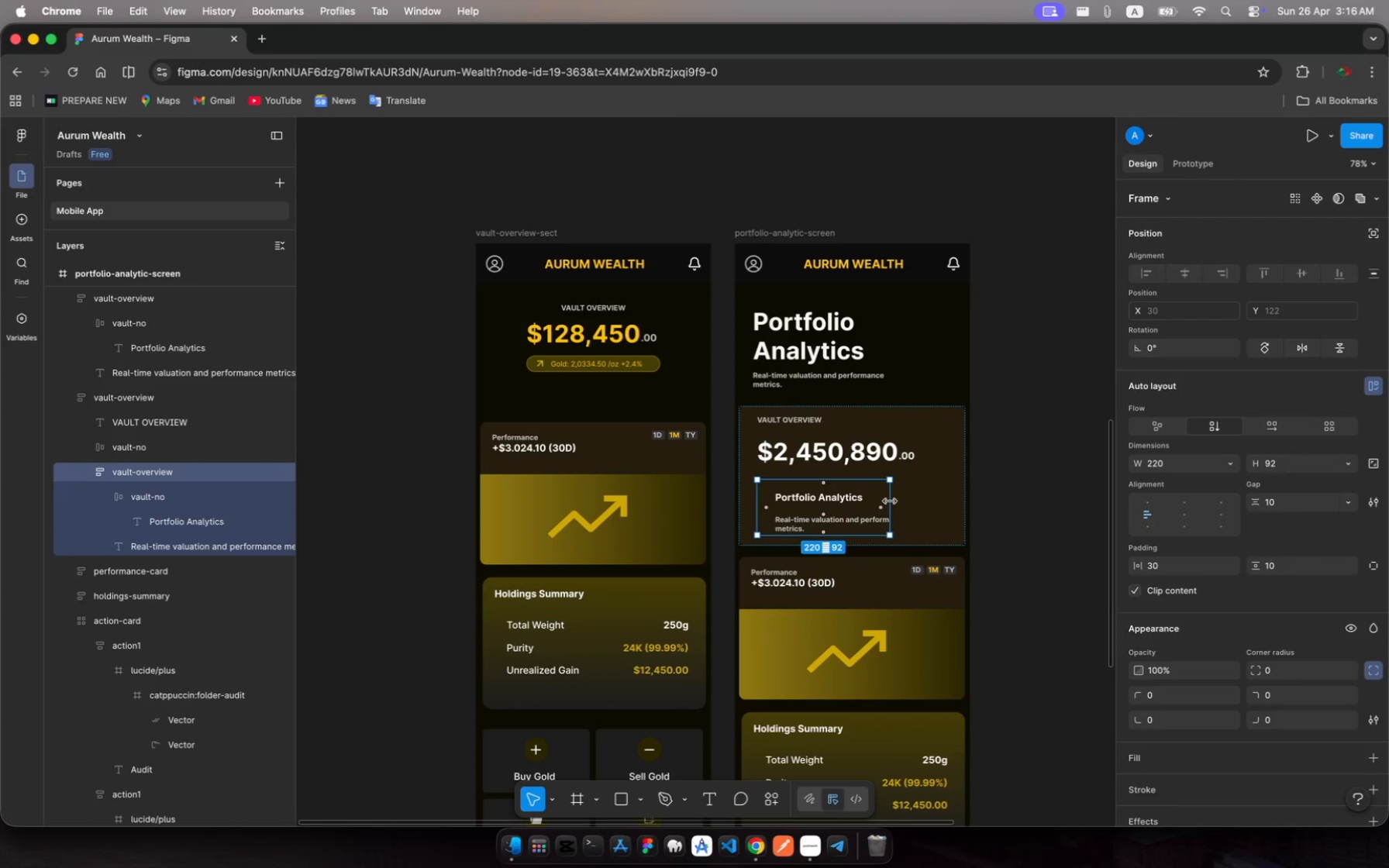 
wait(7.79)
 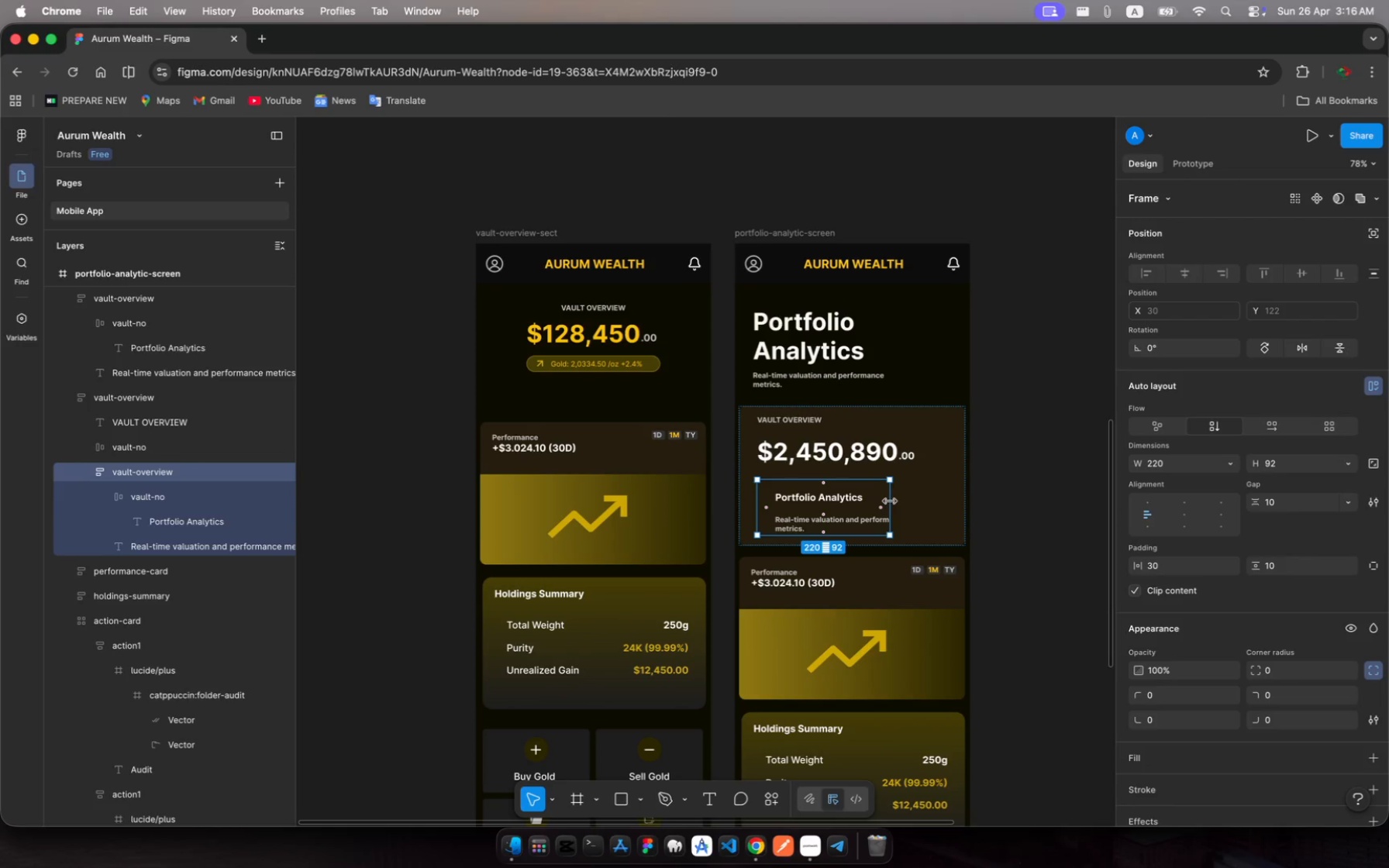 
left_click([801, 501])
 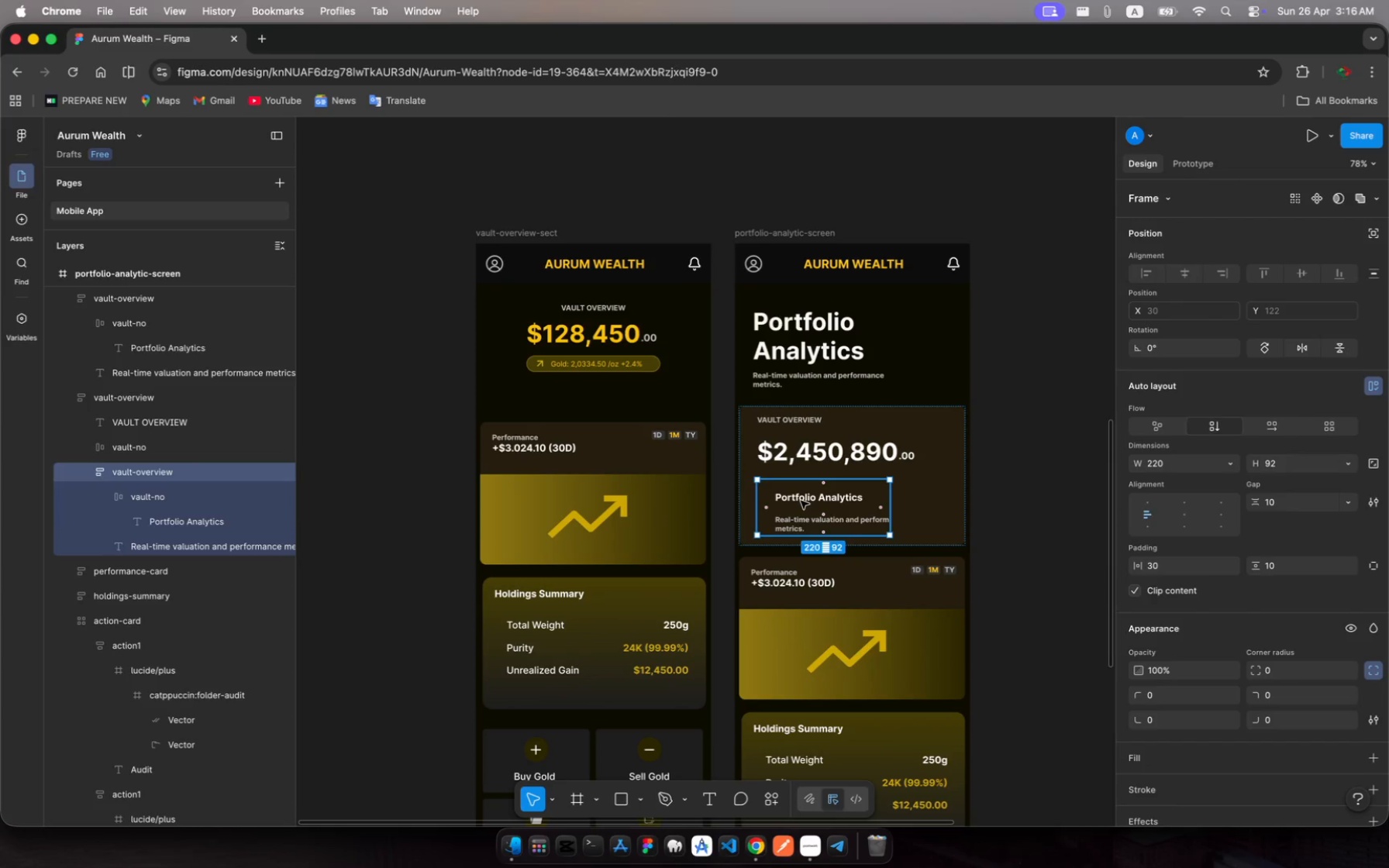 
left_click([801, 501])
 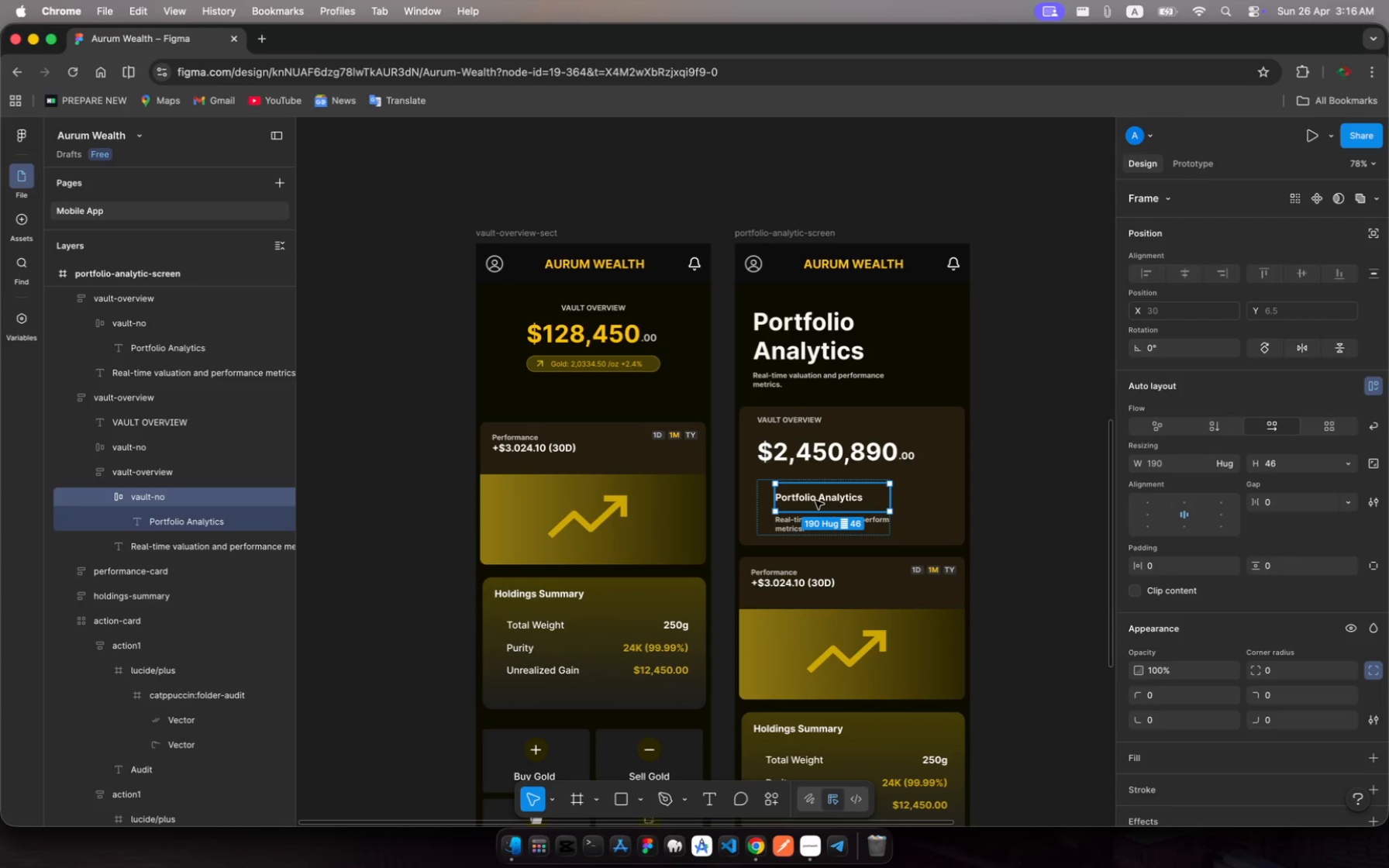 
left_click([815, 501])
 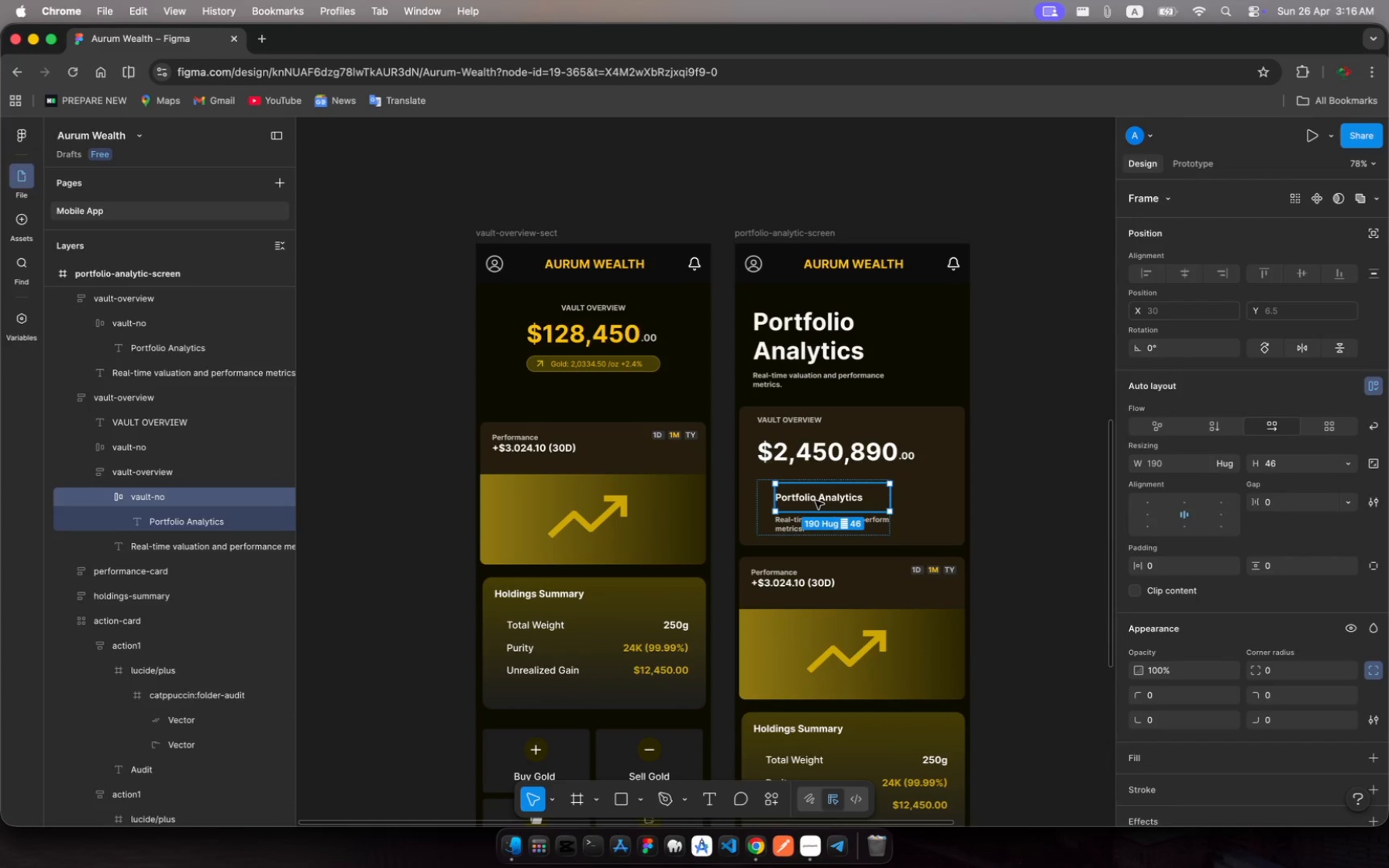 
left_click([815, 501])
 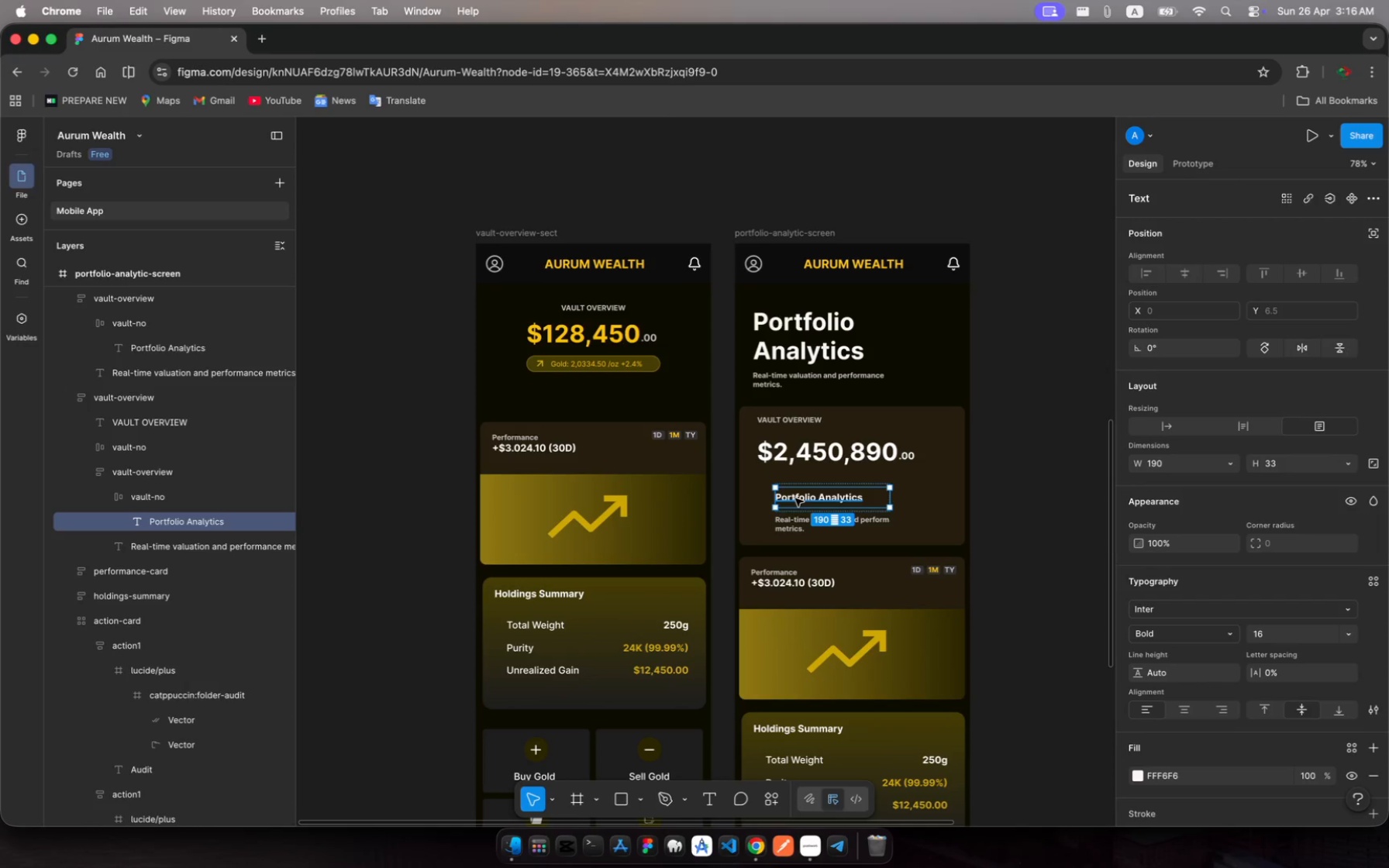 
wait(7.07)
 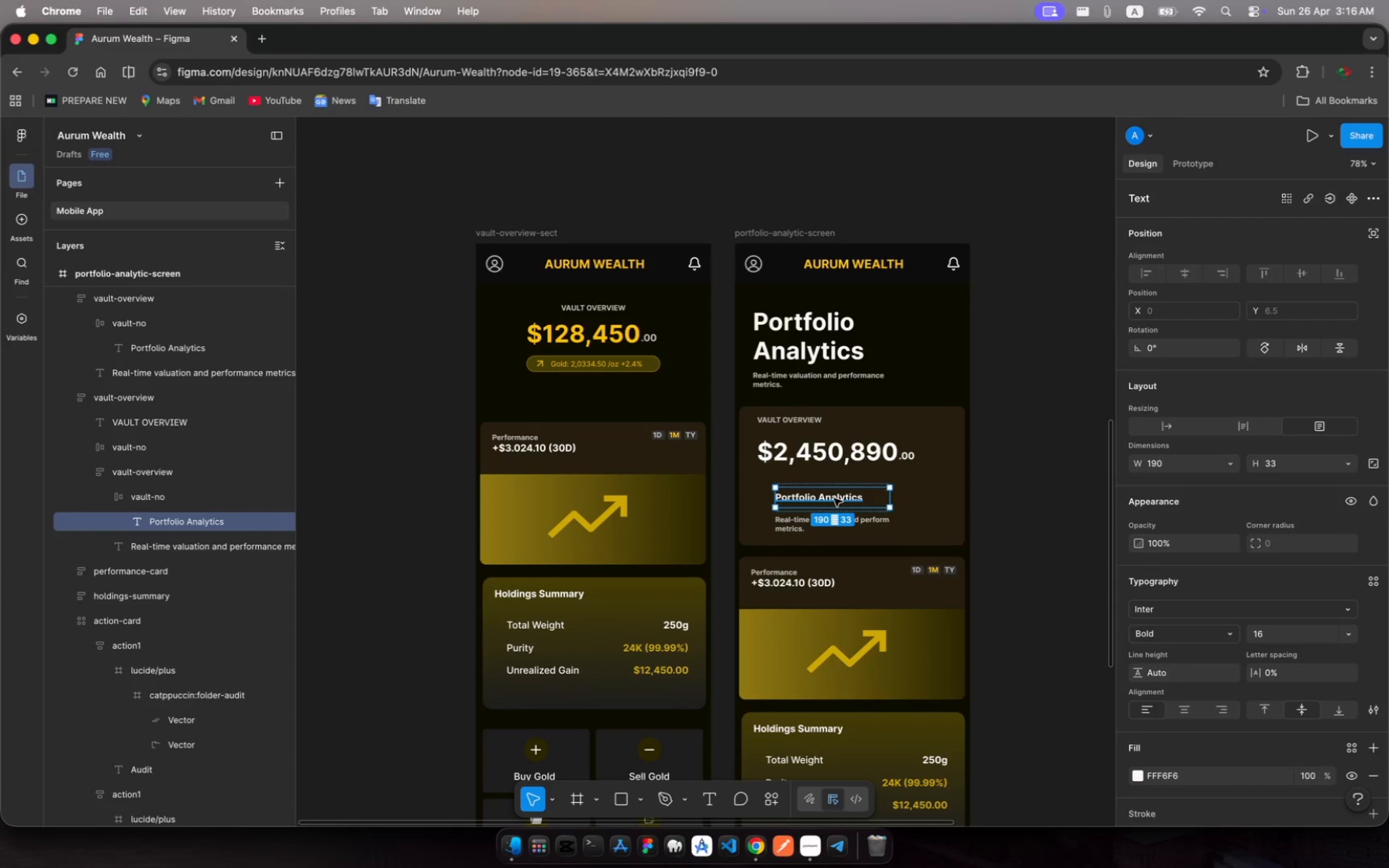 
left_click([161, 521])
 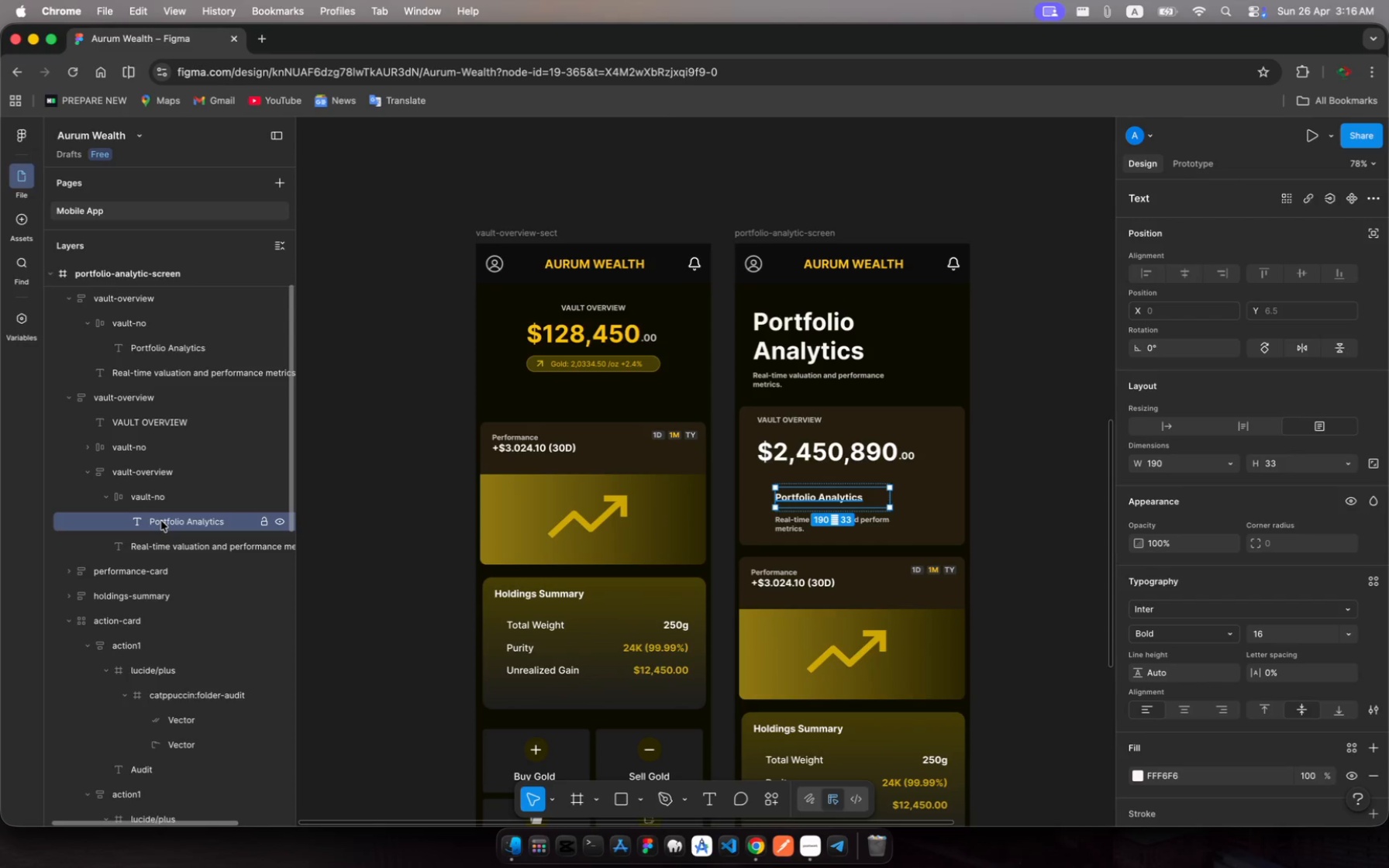 
left_click_drag(start_coordinate=[161, 521], to_coordinate=[160, 487])
 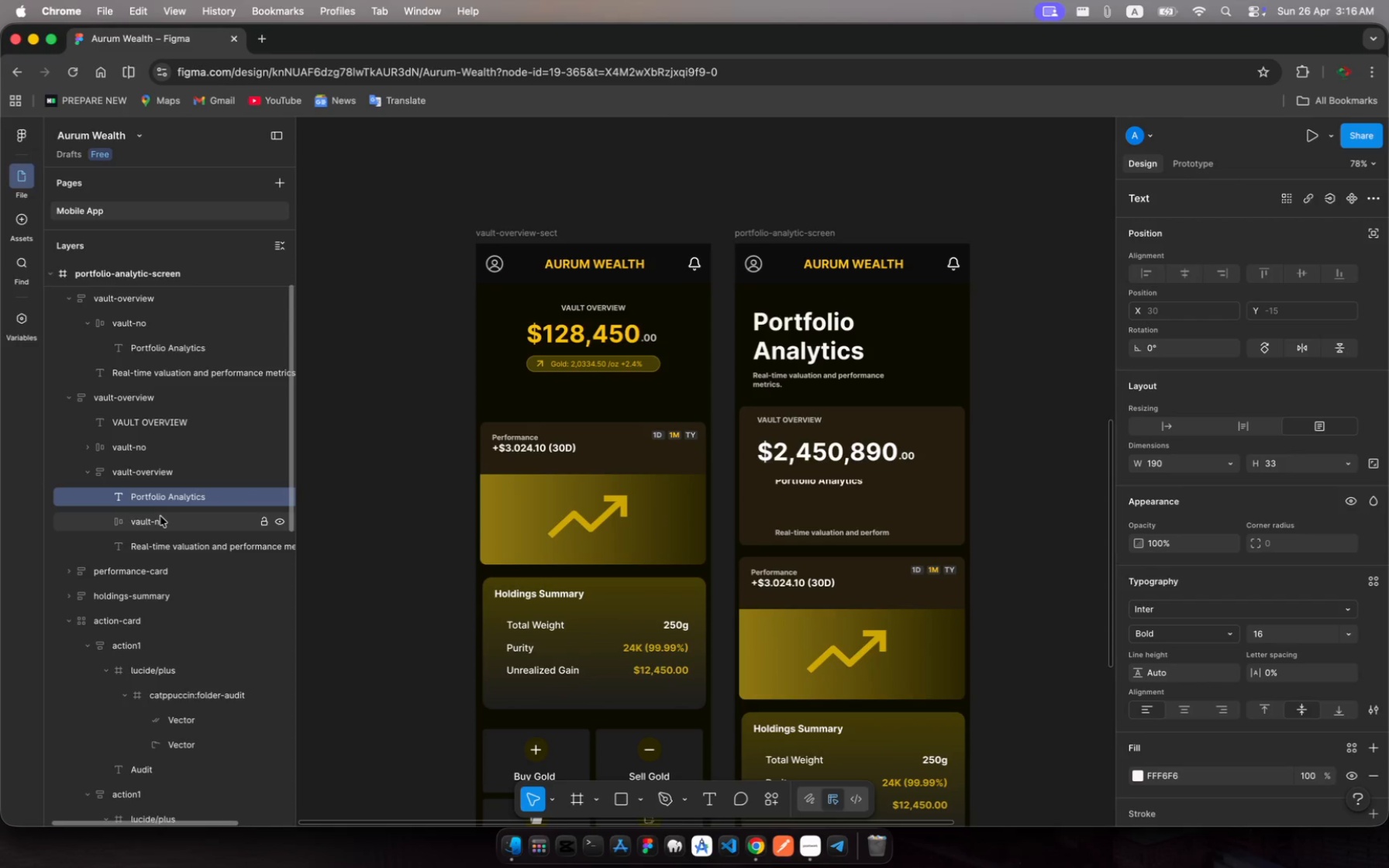 
left_click([160, 517])
 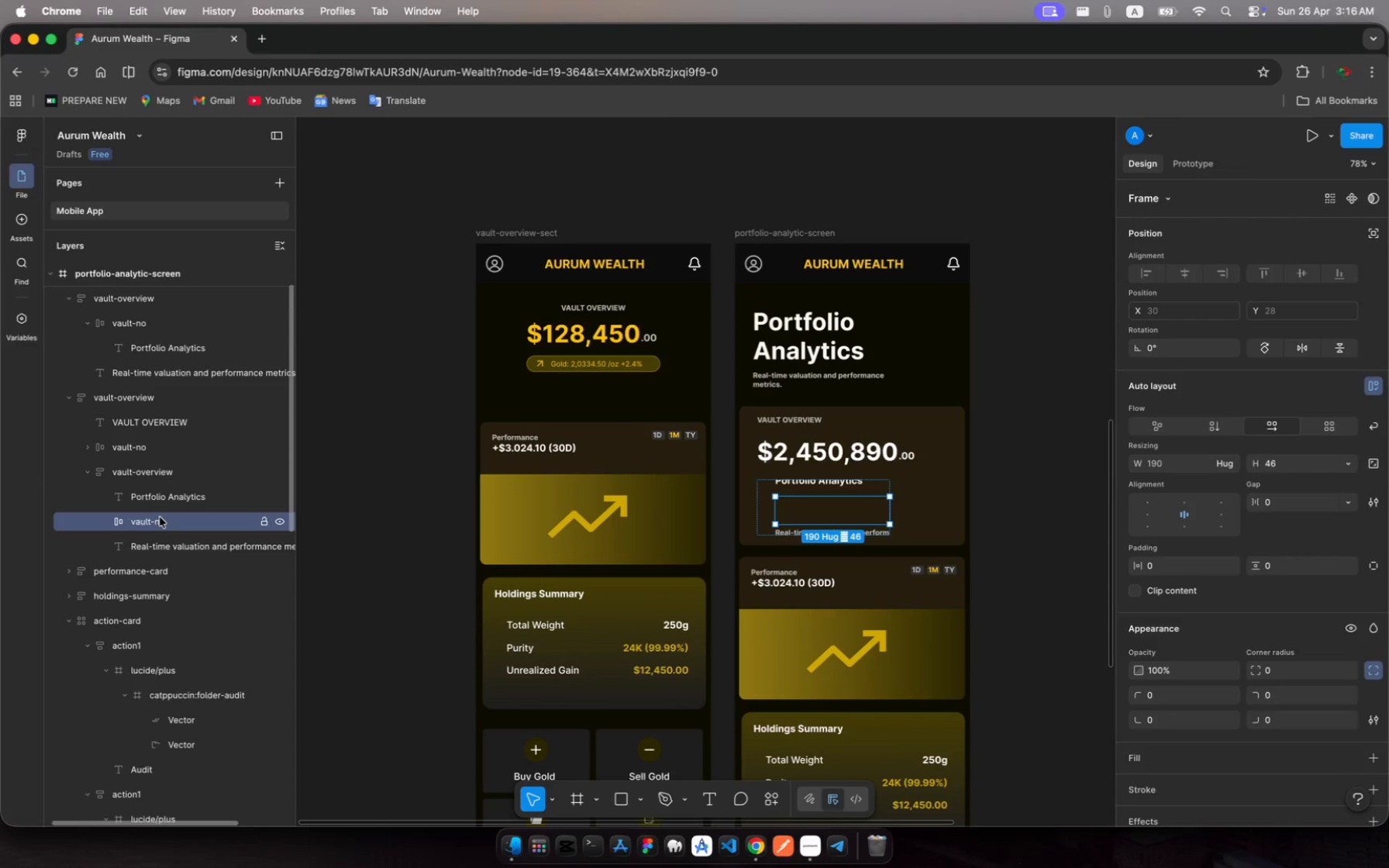 
key(Backspace)
 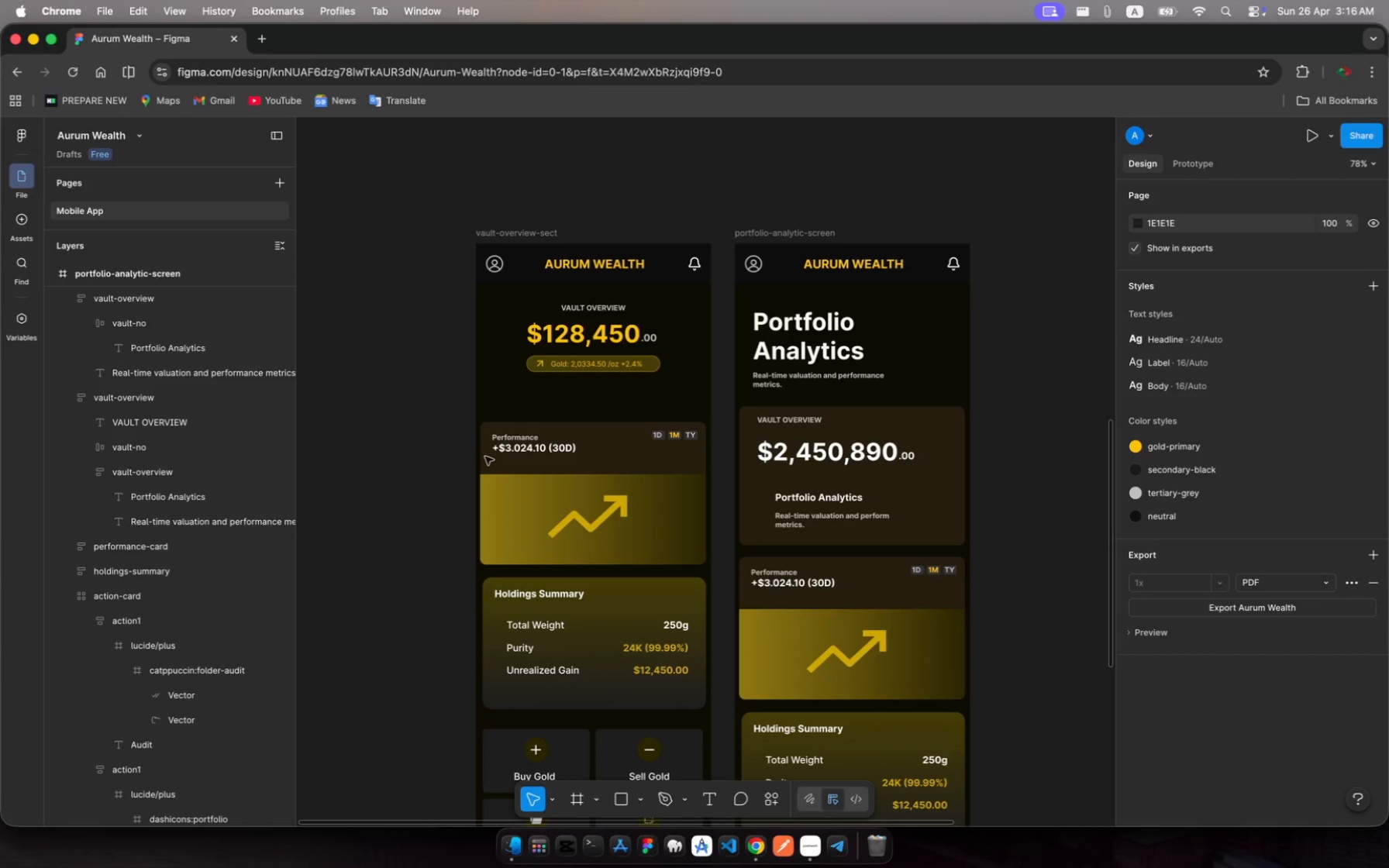 
wait(5.73)
 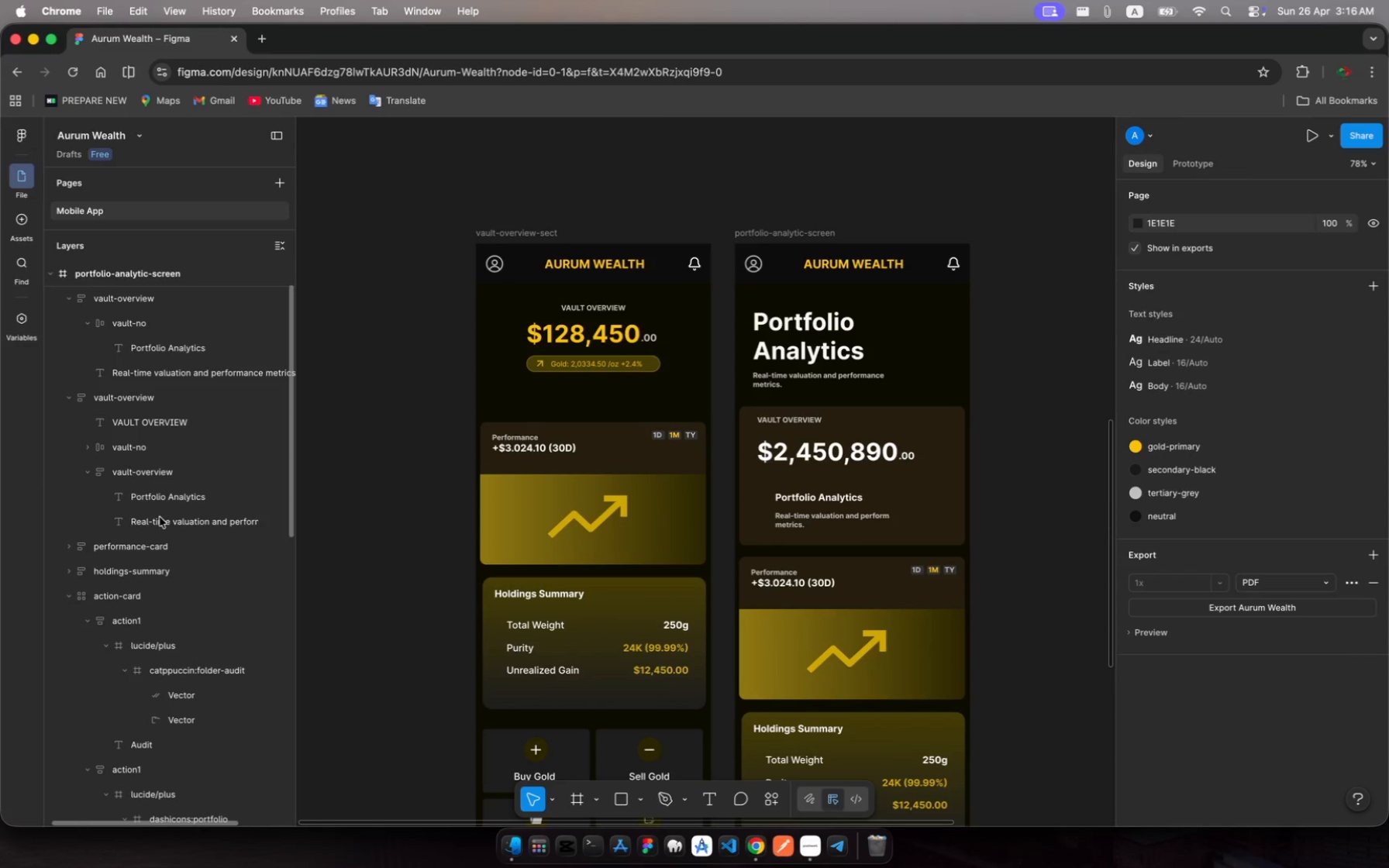 
left_click([814, 508])
 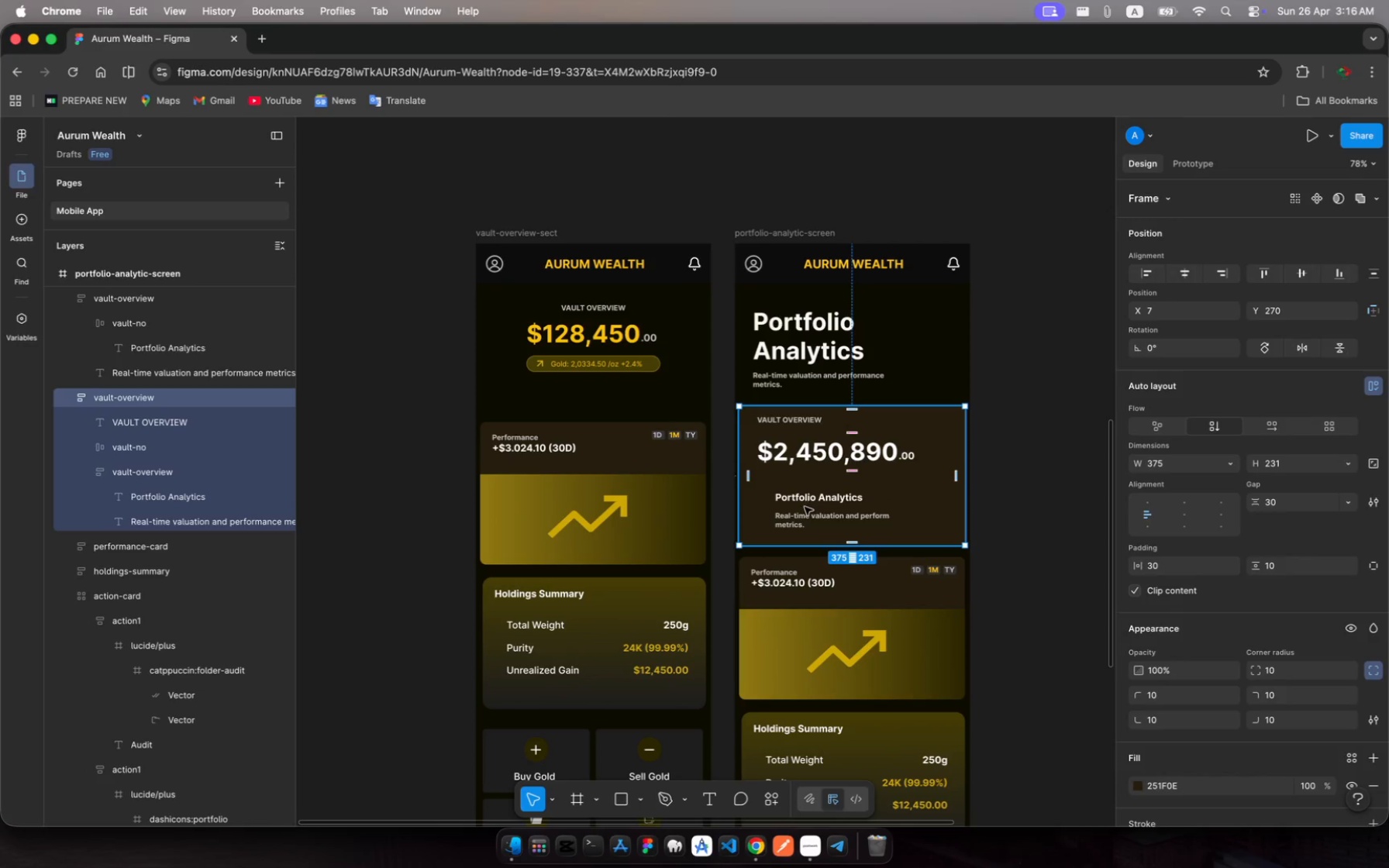 
left_click([801, 508])
 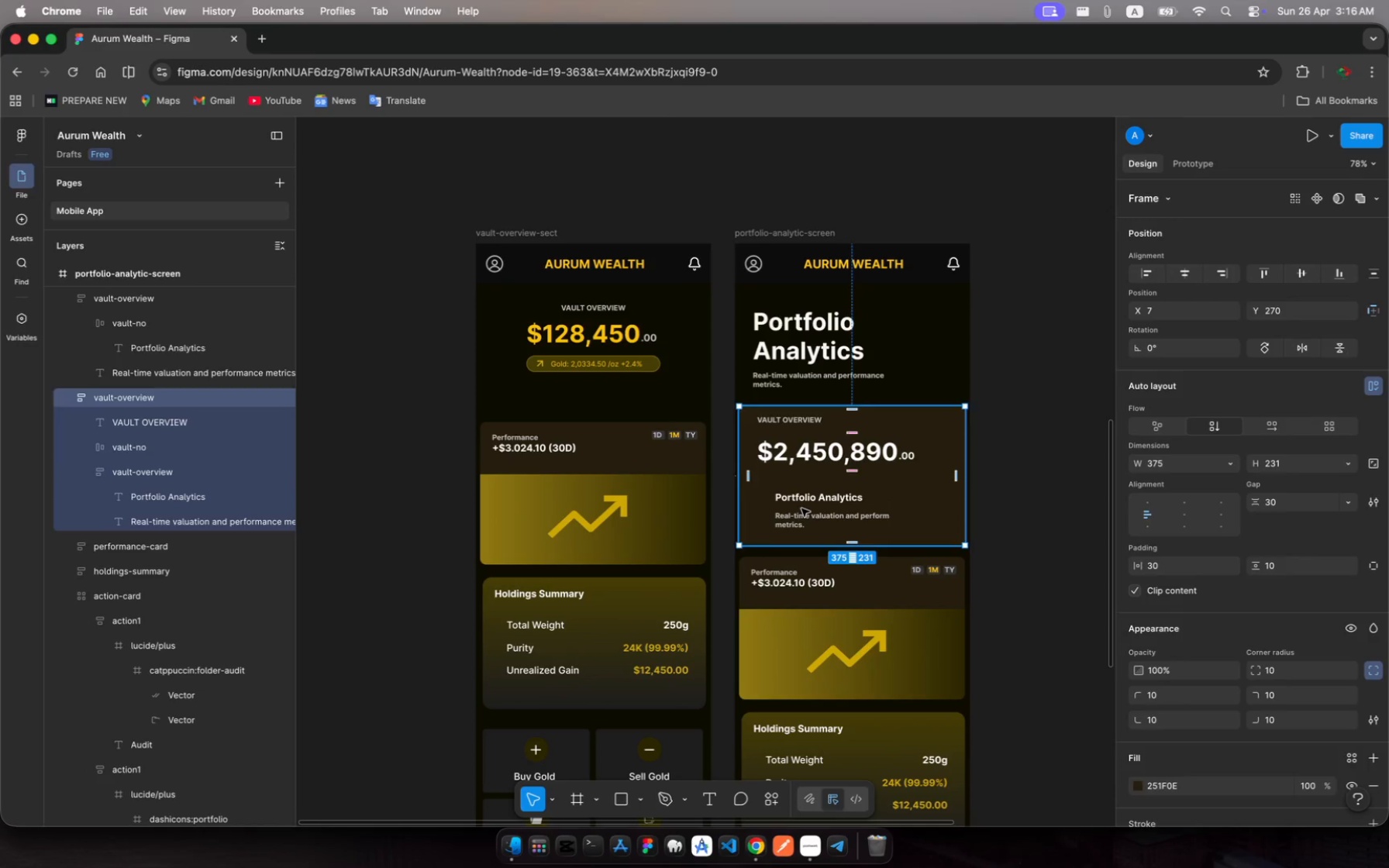 
left_click([801, 508])
 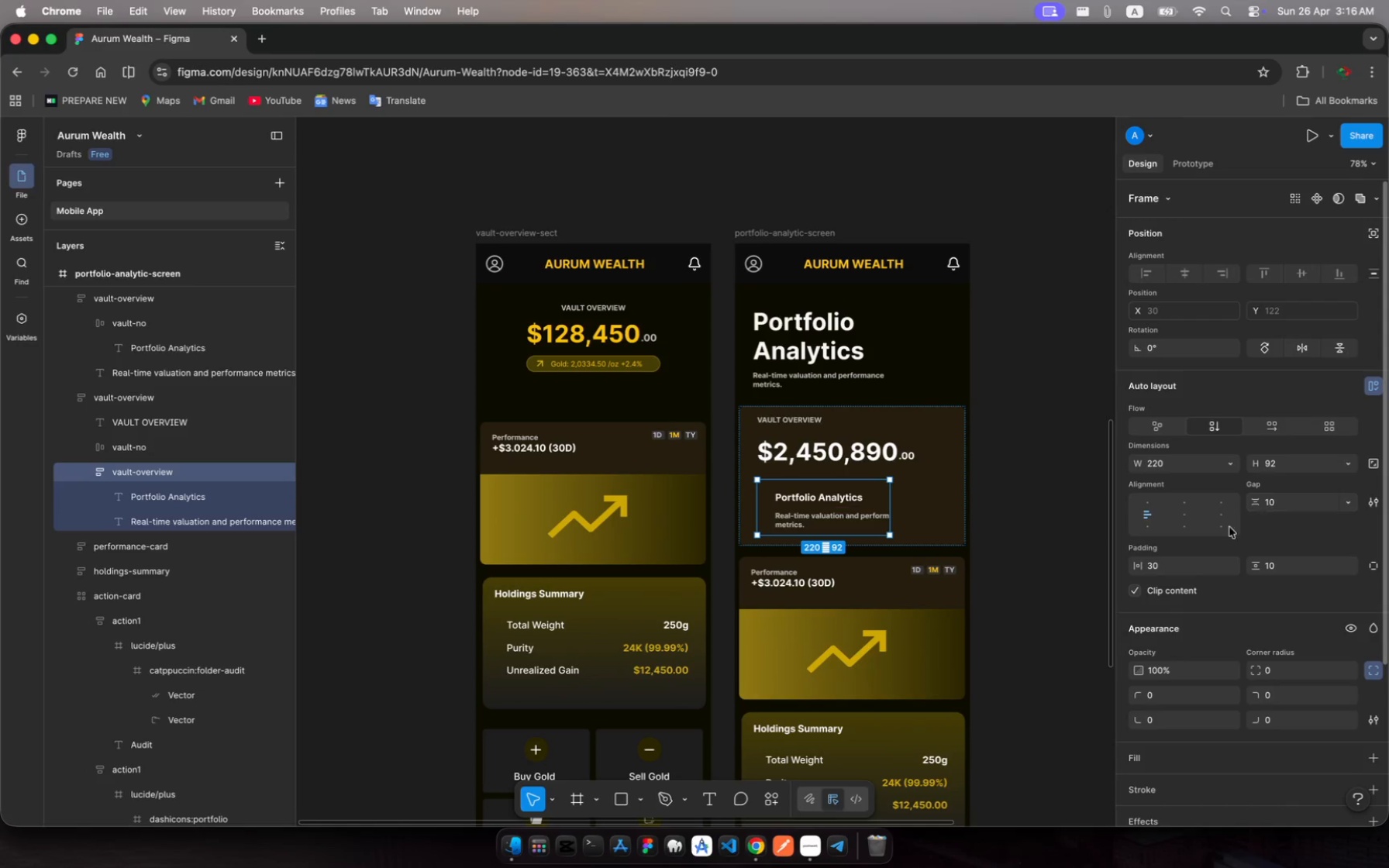 
left_click([1153, 567])
 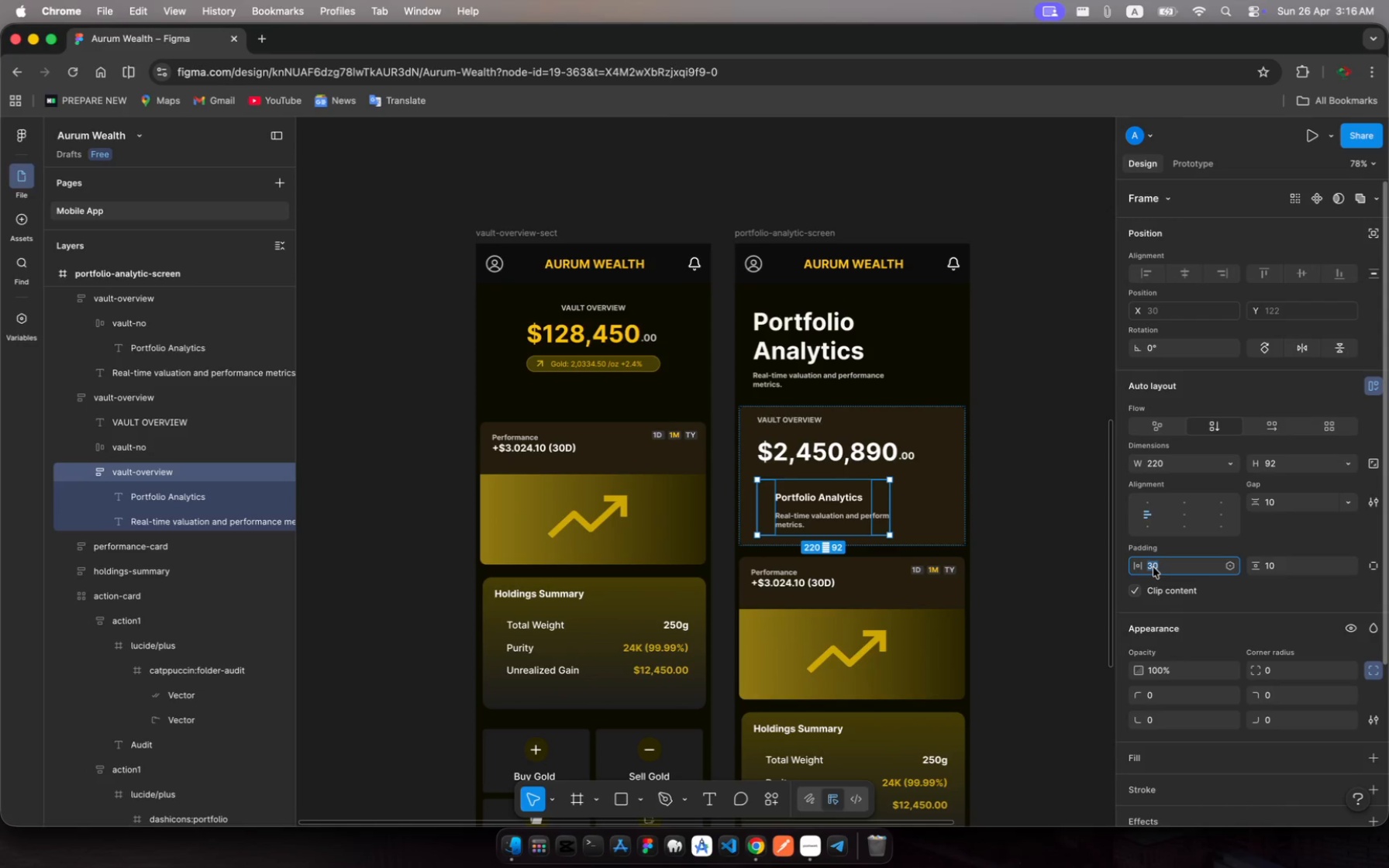 
type(10)
 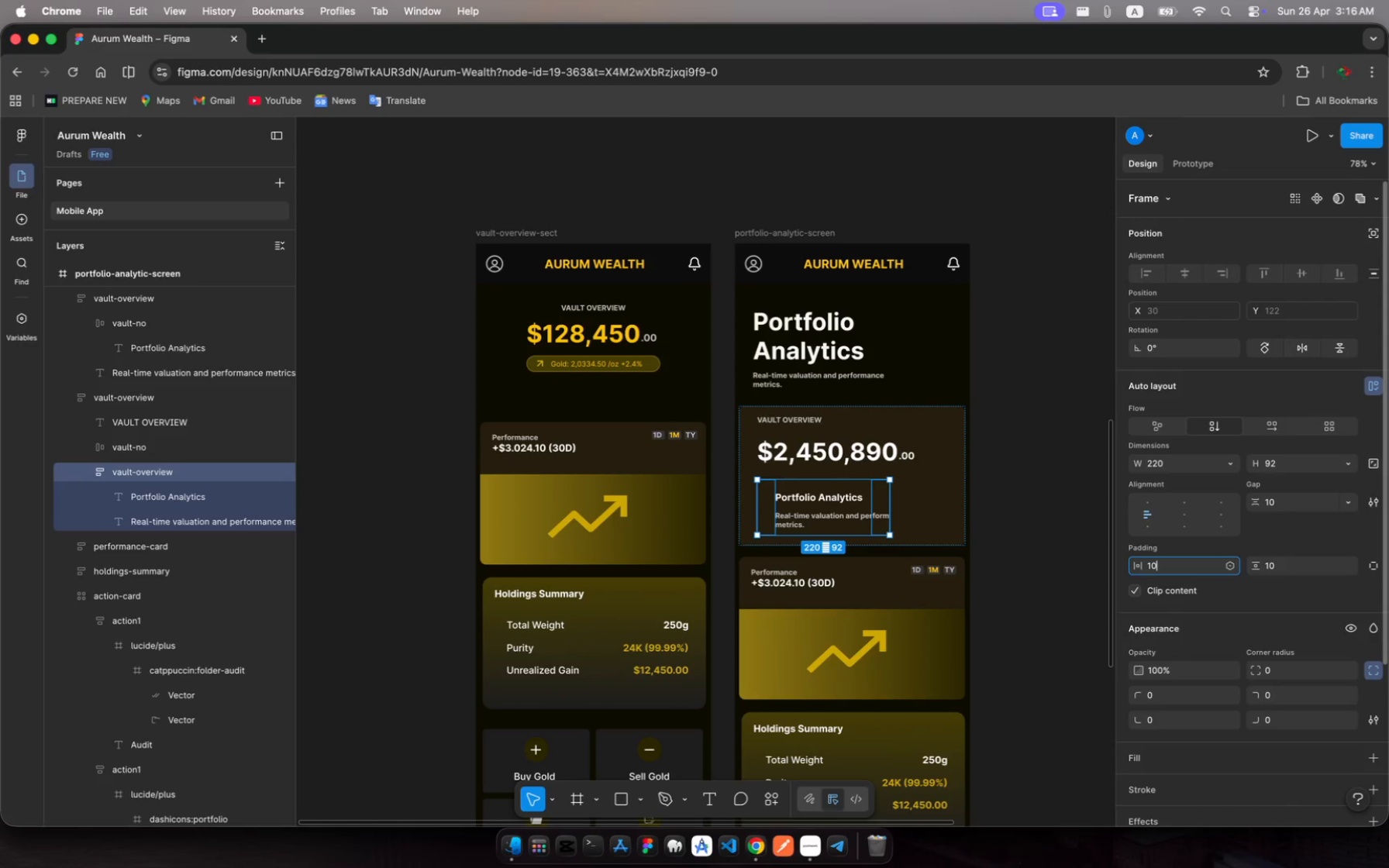 
key(Enter)
 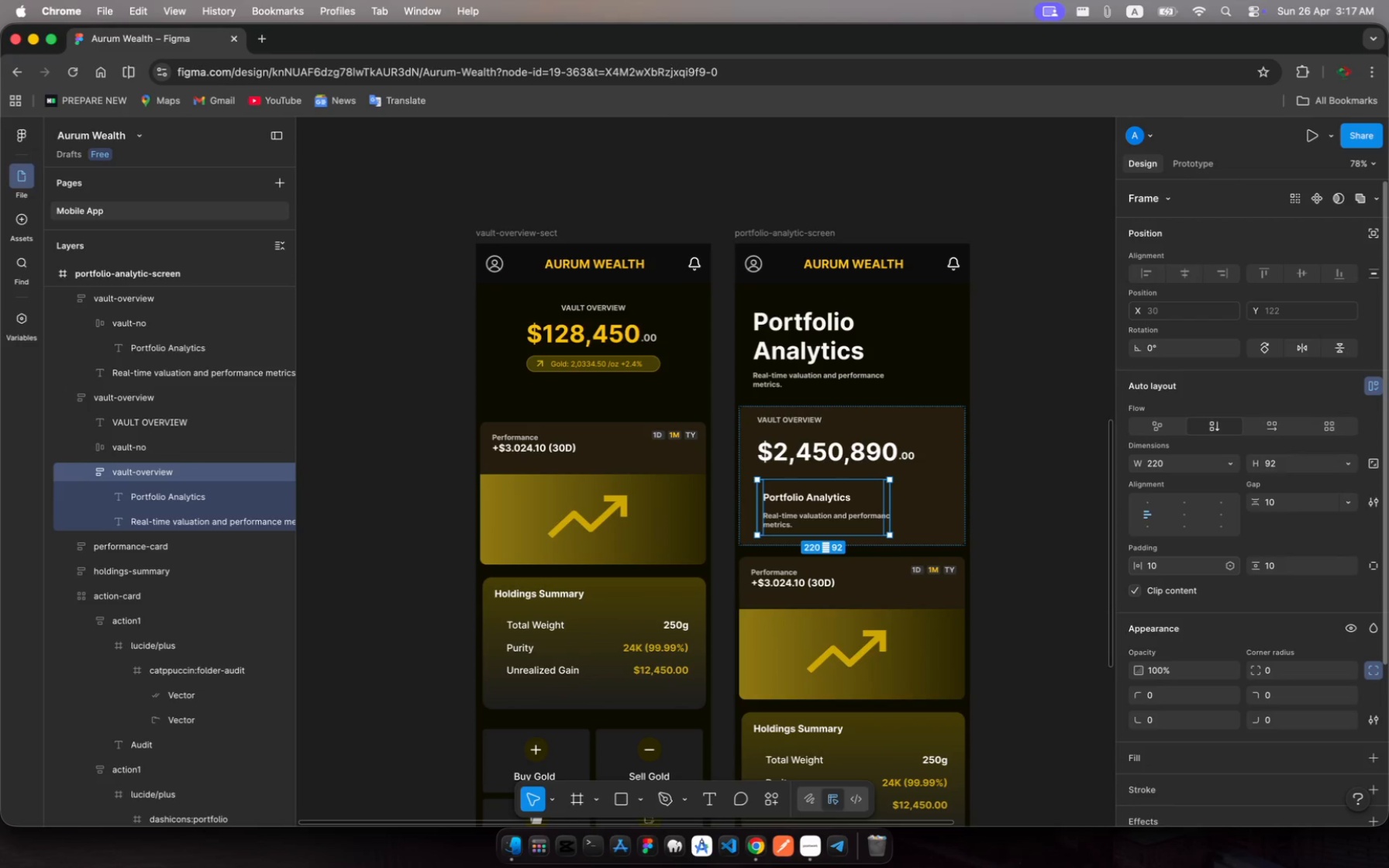 
wait(9.69)
 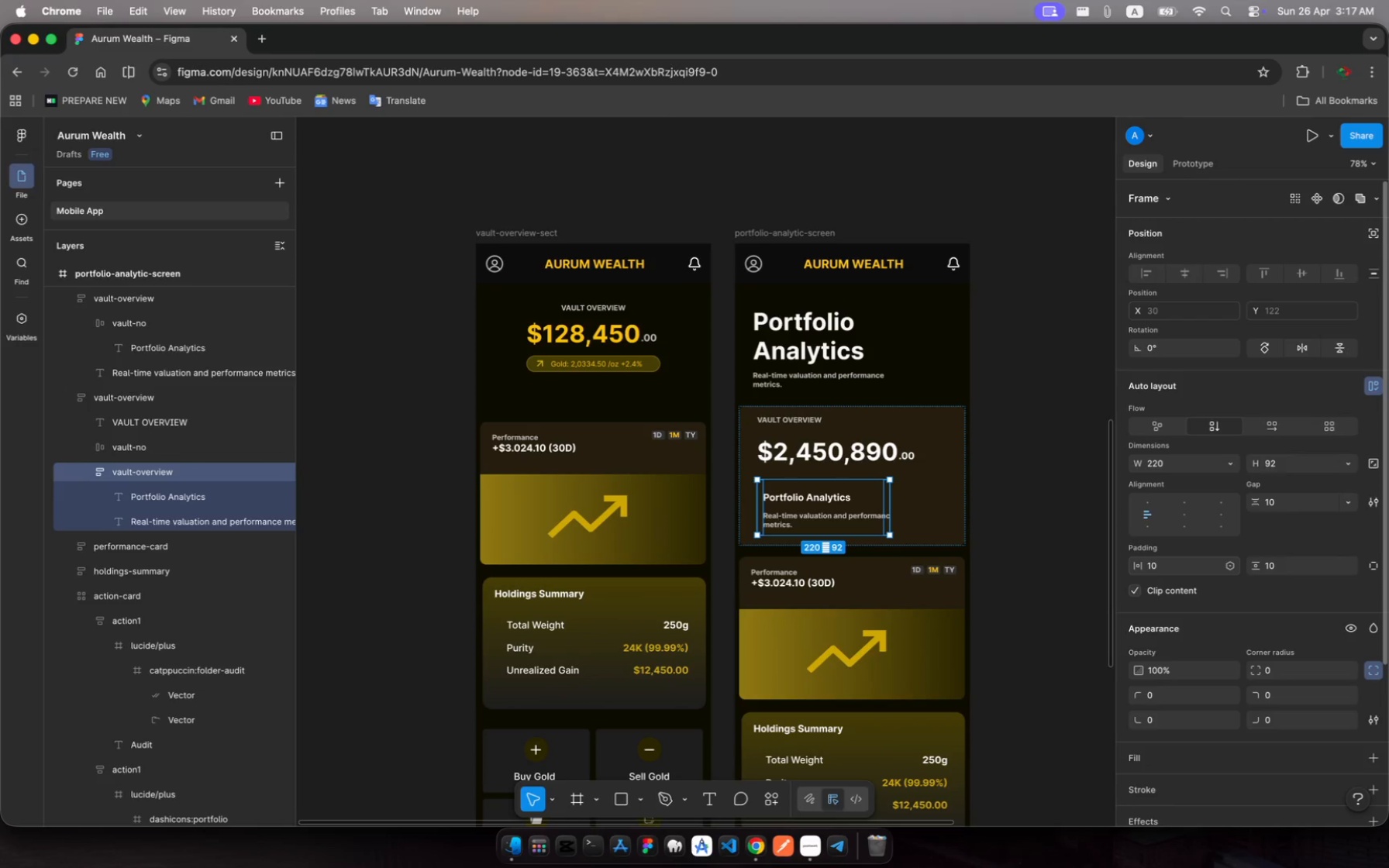 
left_click([260, 469])
 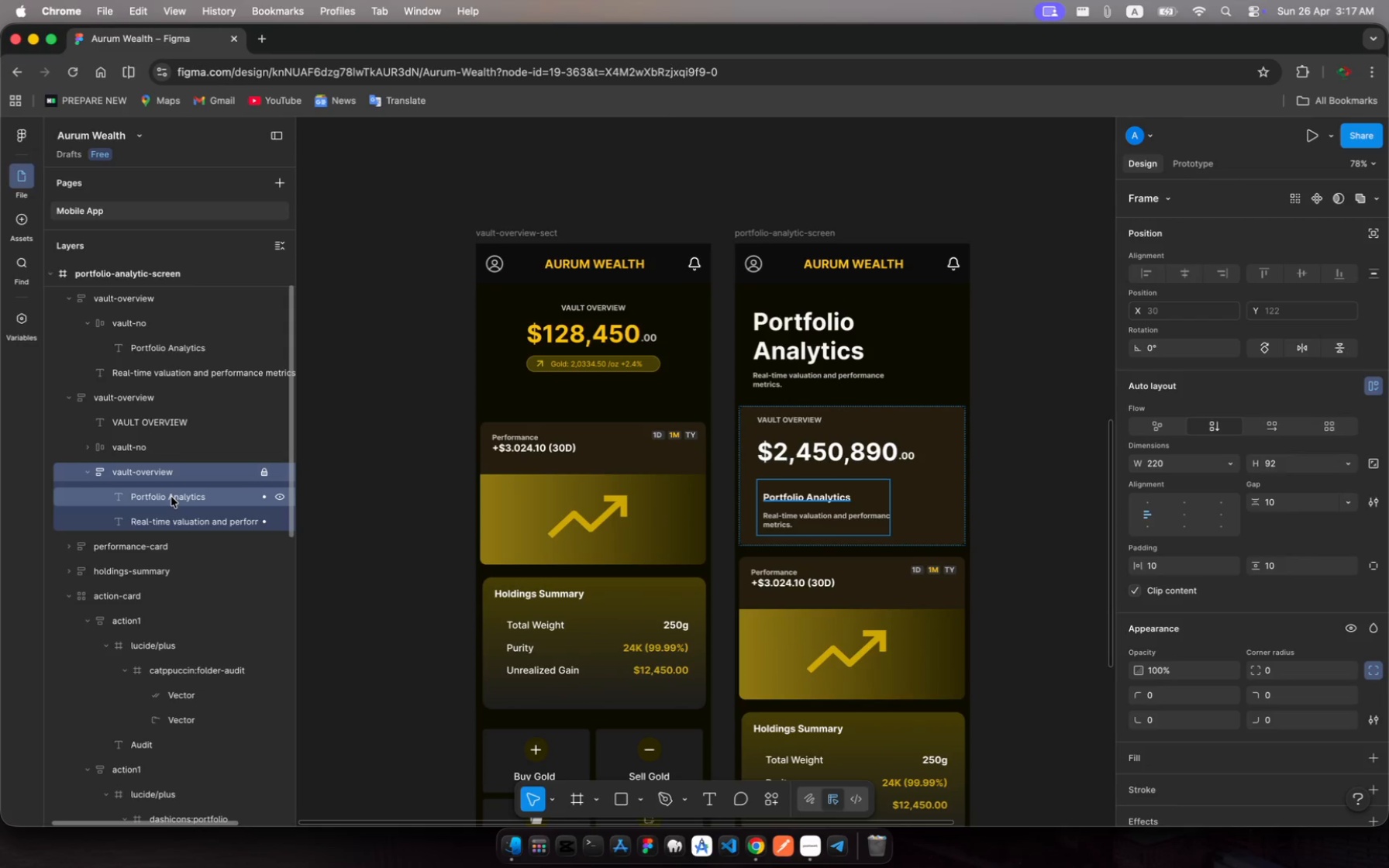 
left_click([171, 497])
 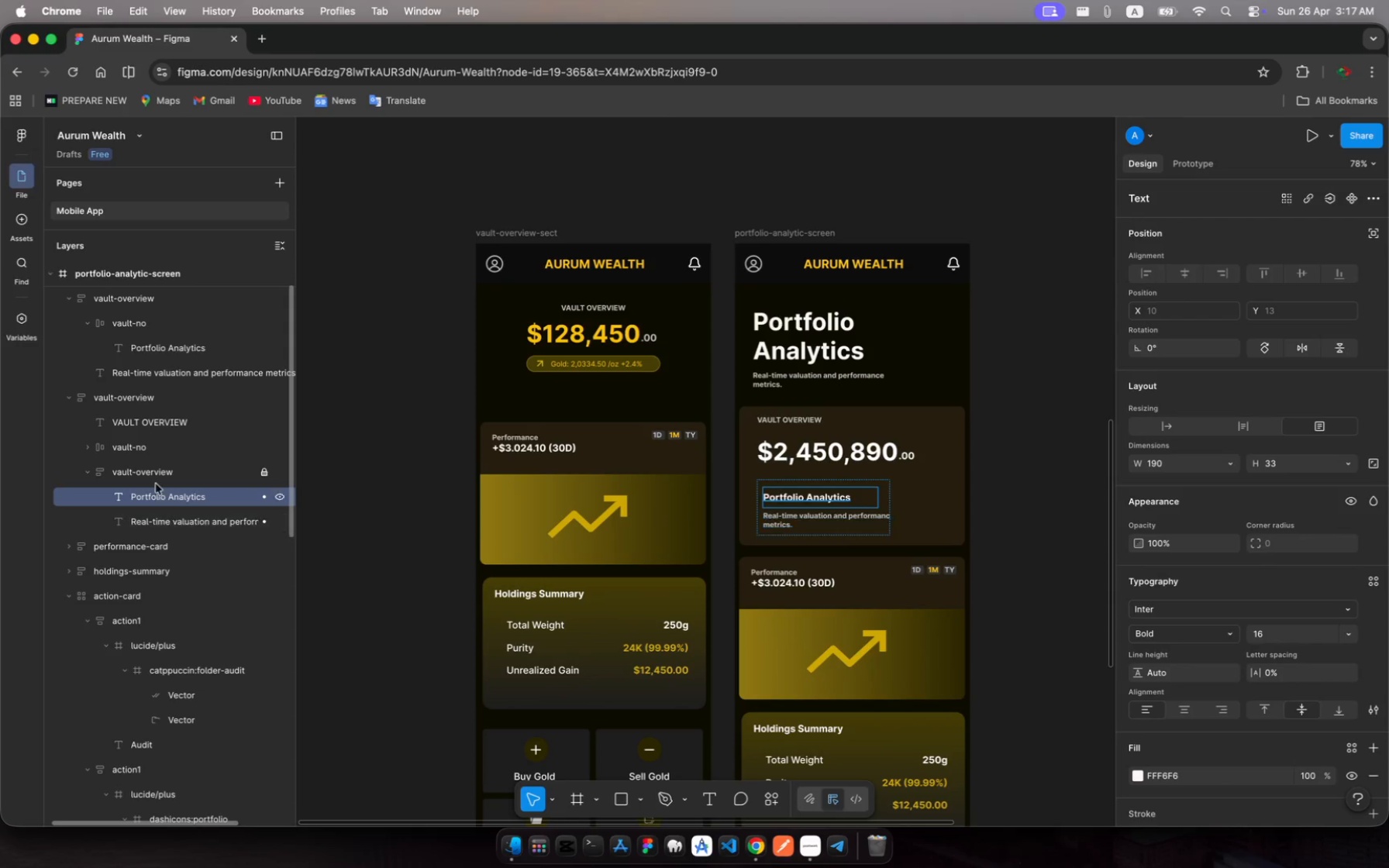 
left_click([146, 465])
 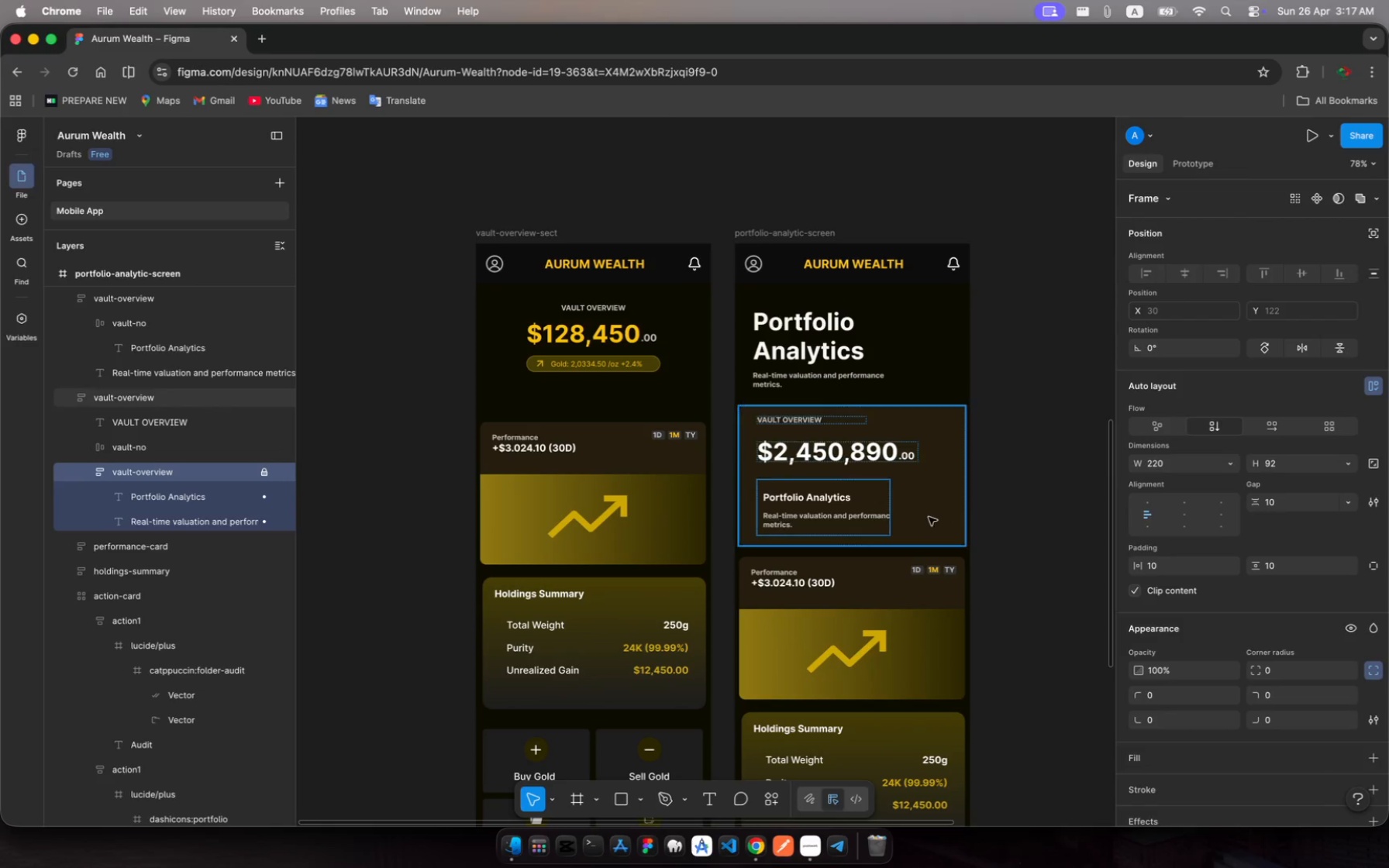 
left_click([867, 500])
 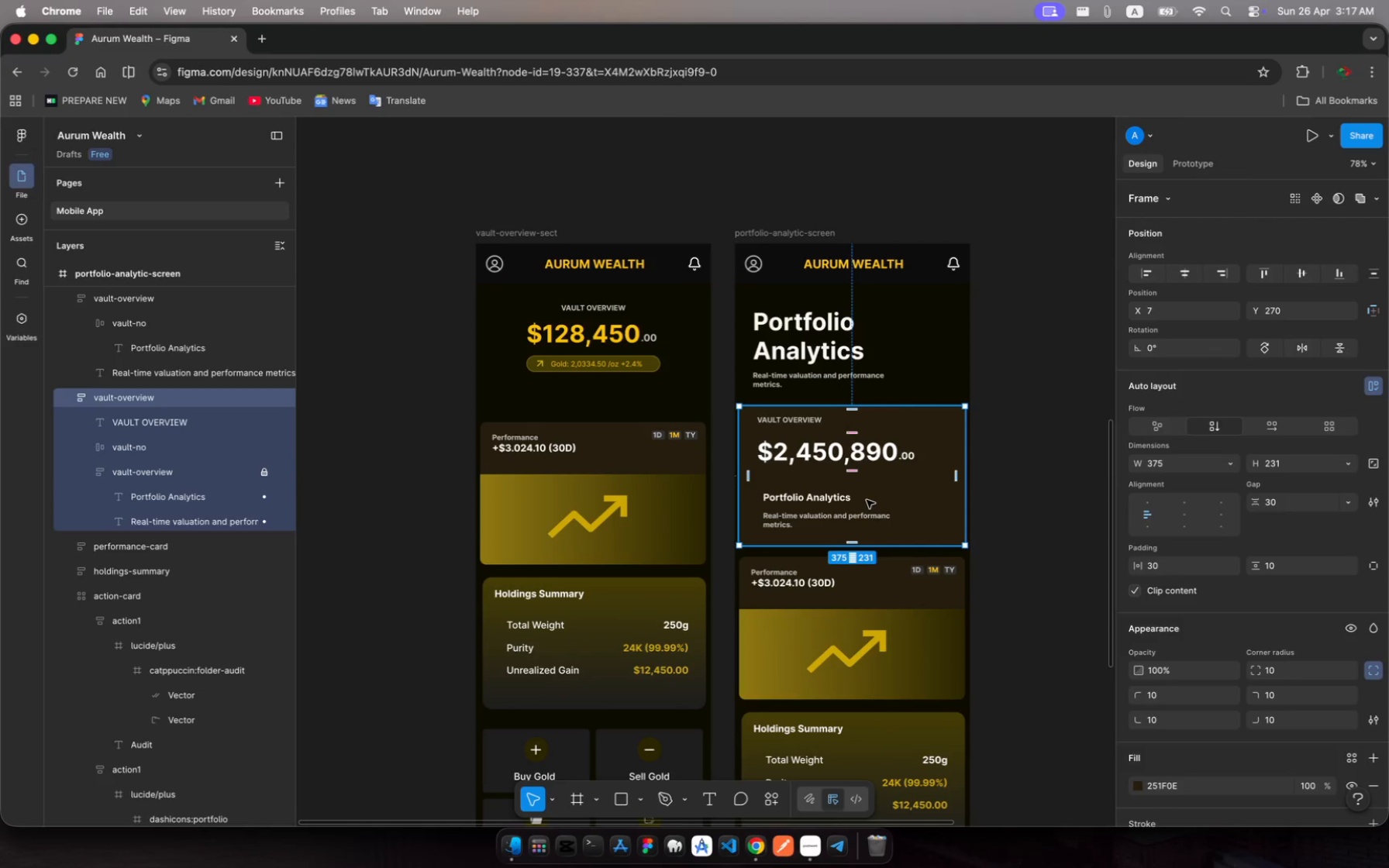 
left_click([867, 500])
 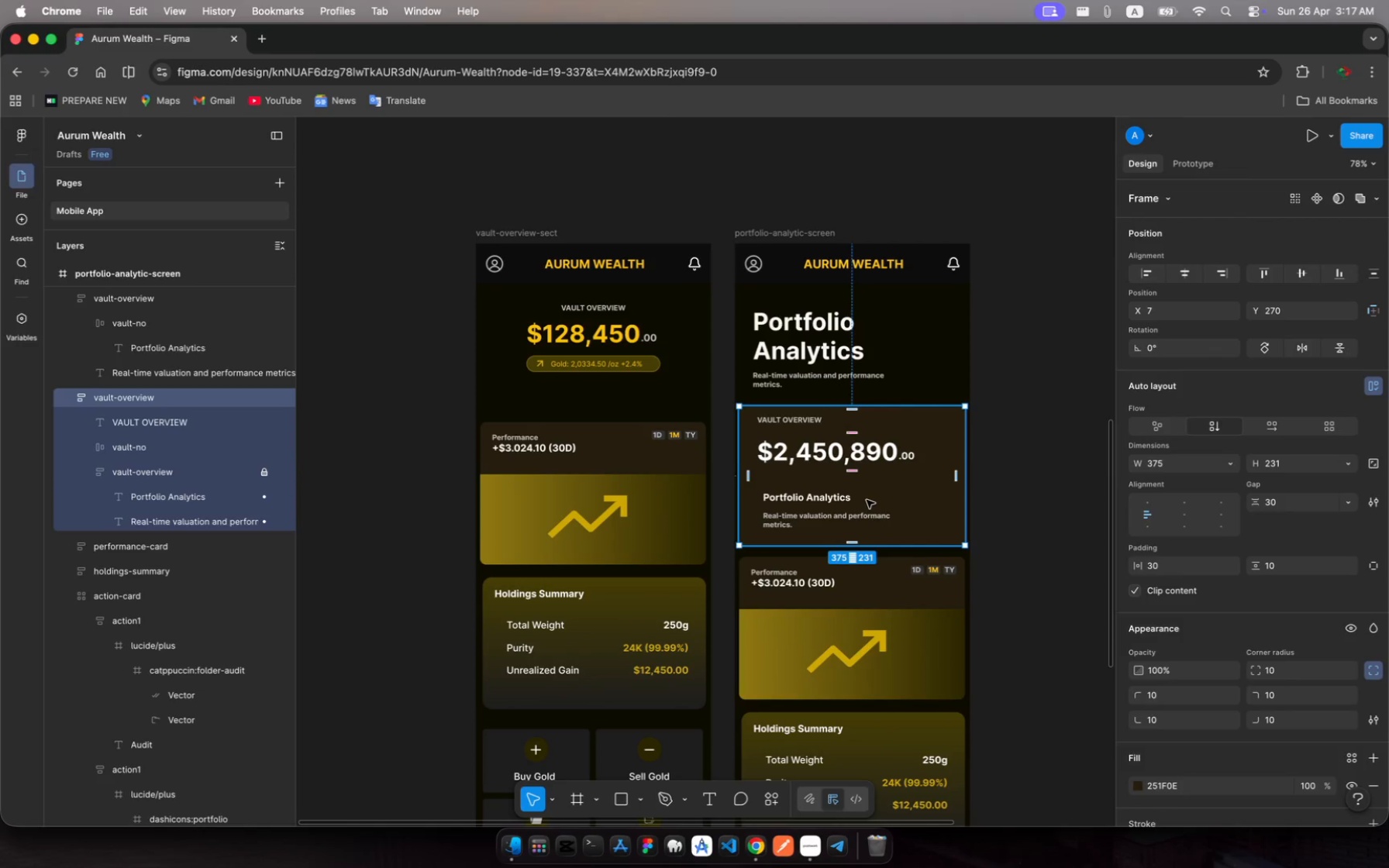 
left_click([867, 500])
 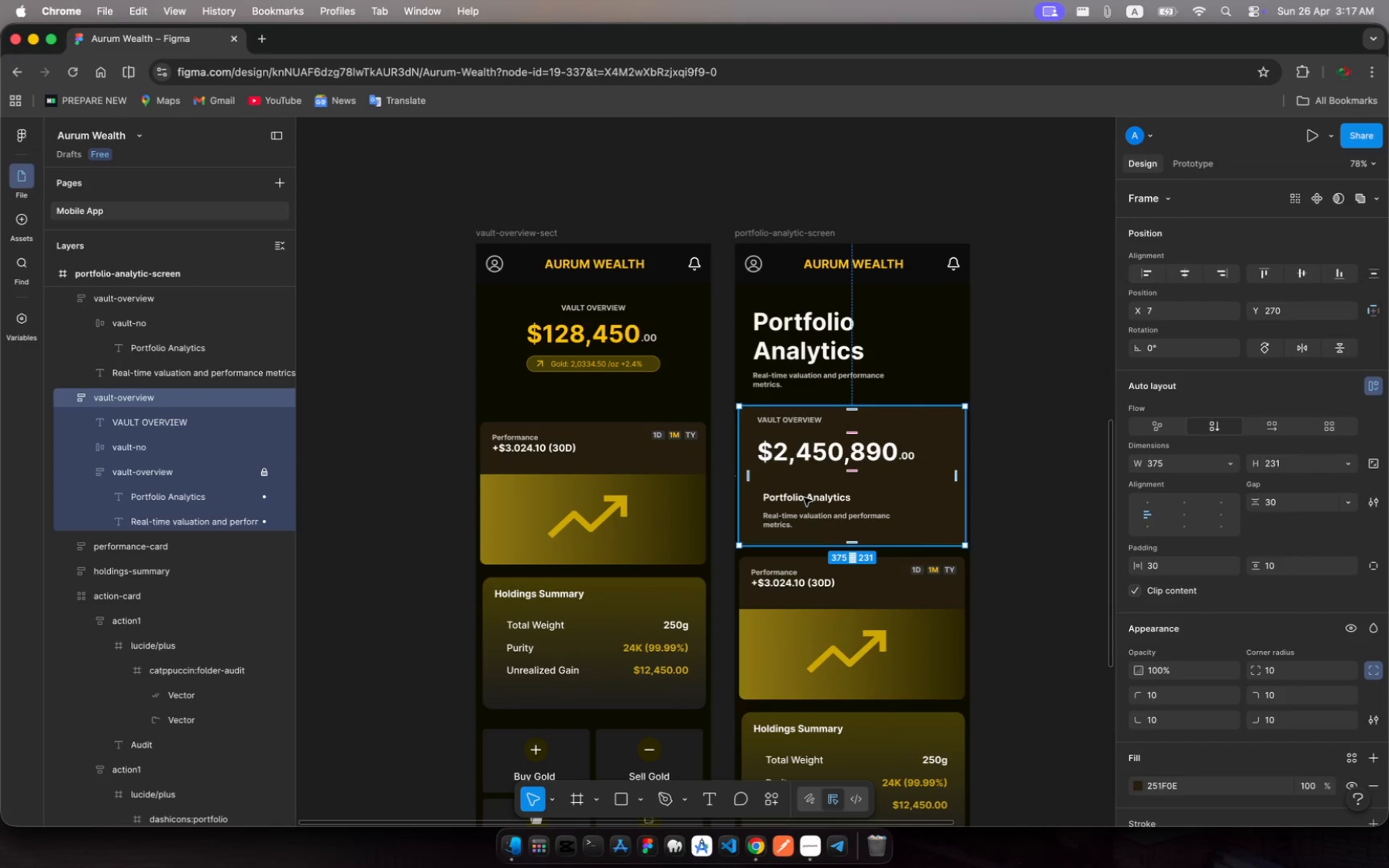 
left_click([804, 498])
 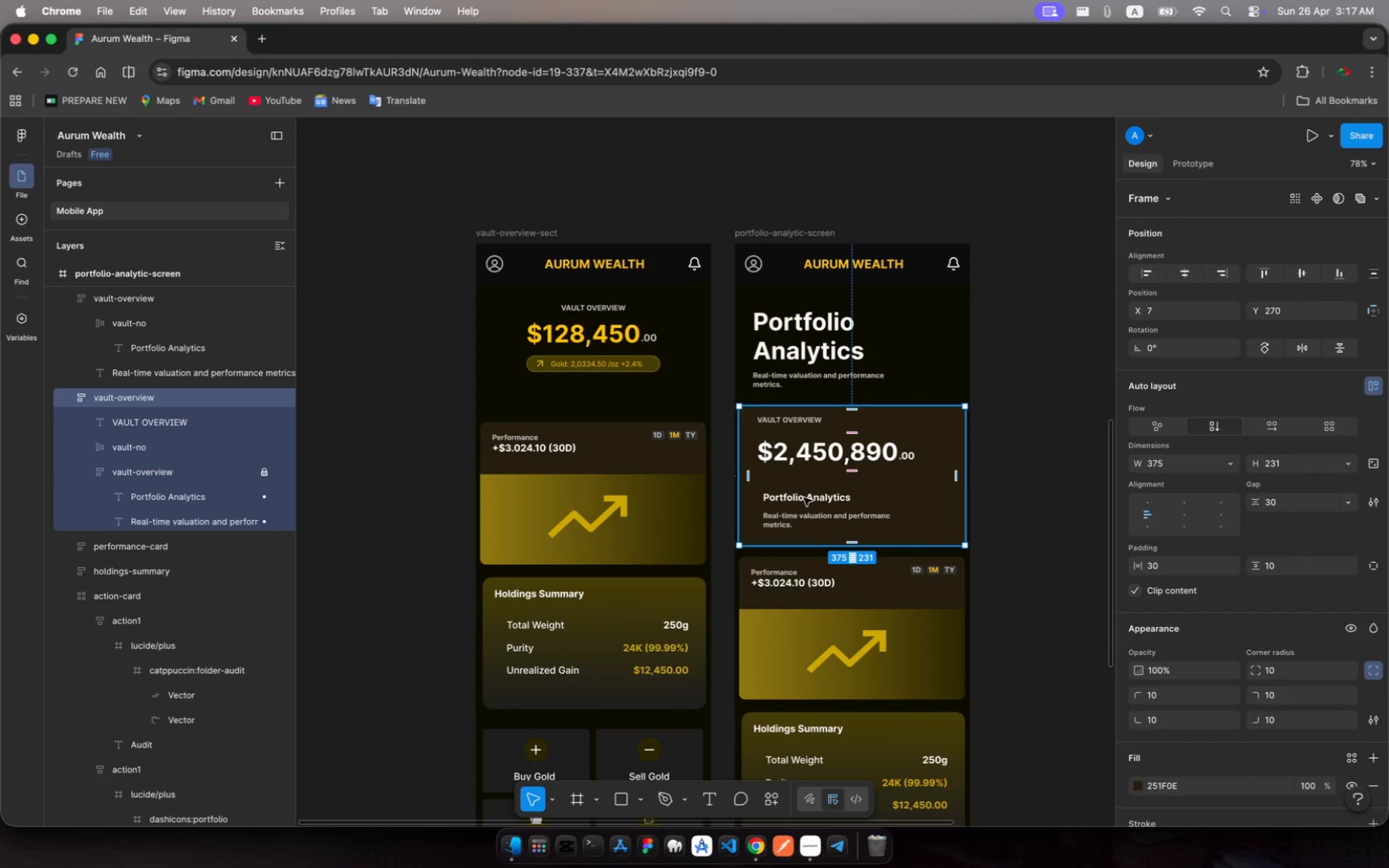 
left_click([804, 498])
 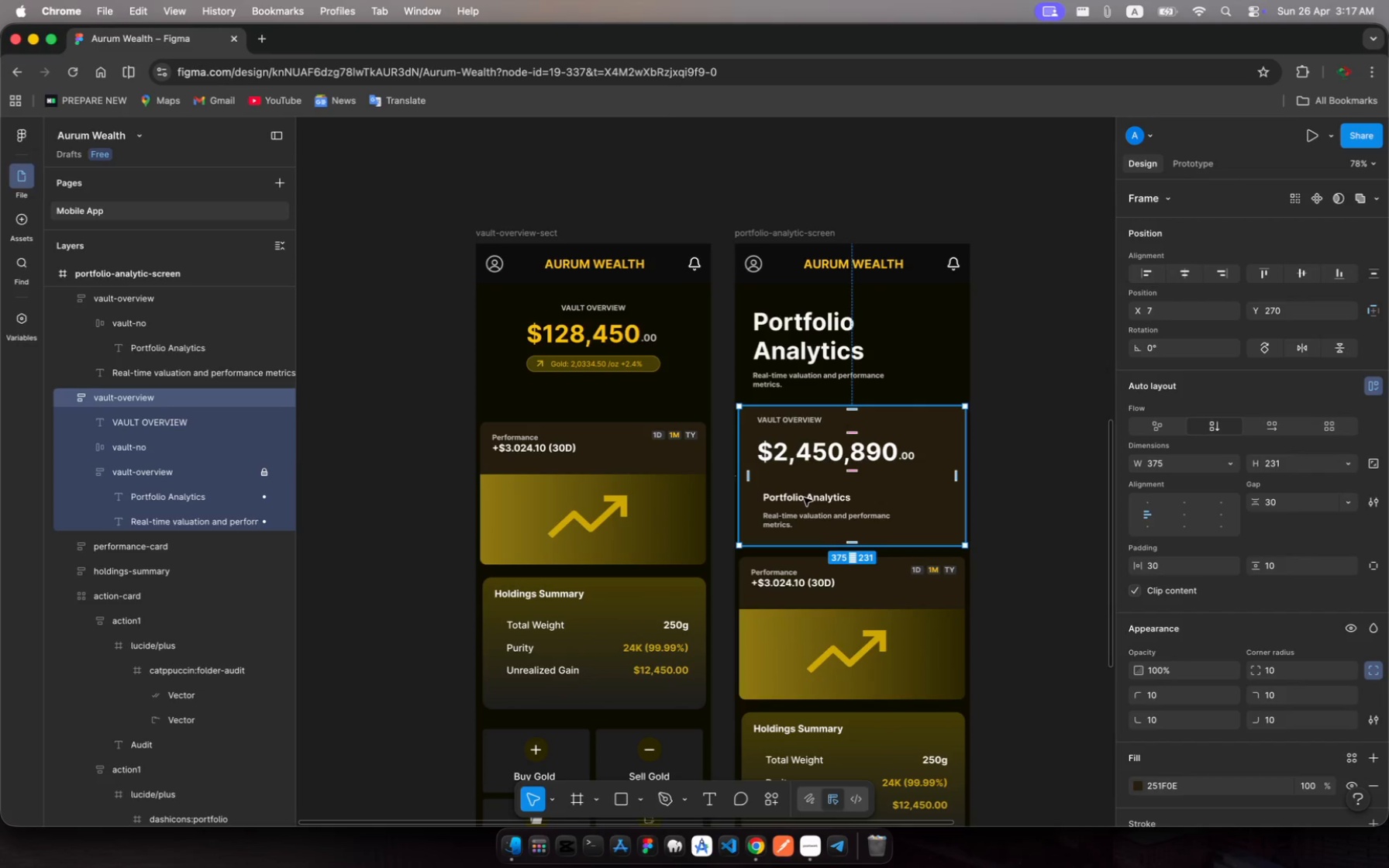 
left_click([804, 498])
 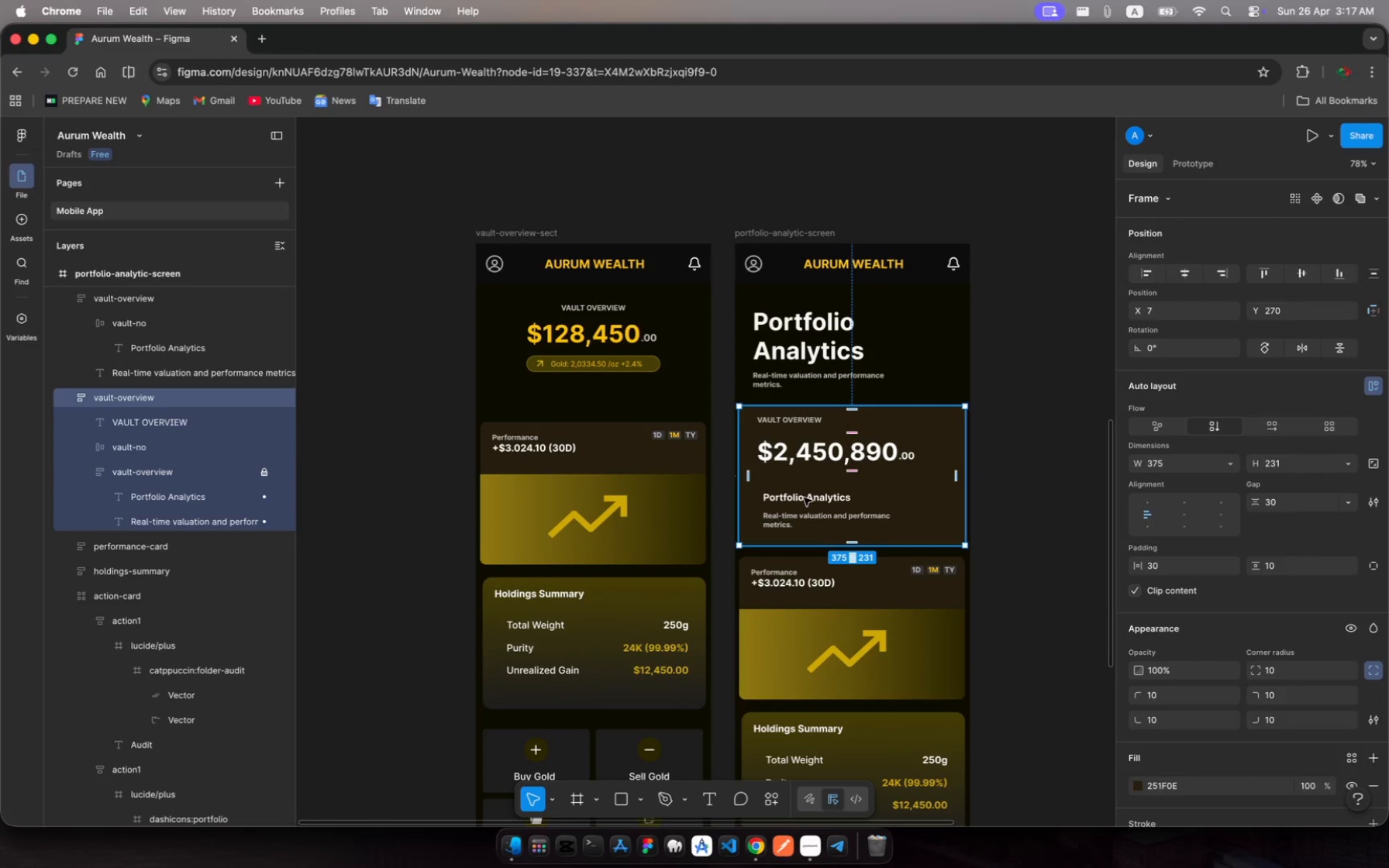 
left_click([804, 498])
 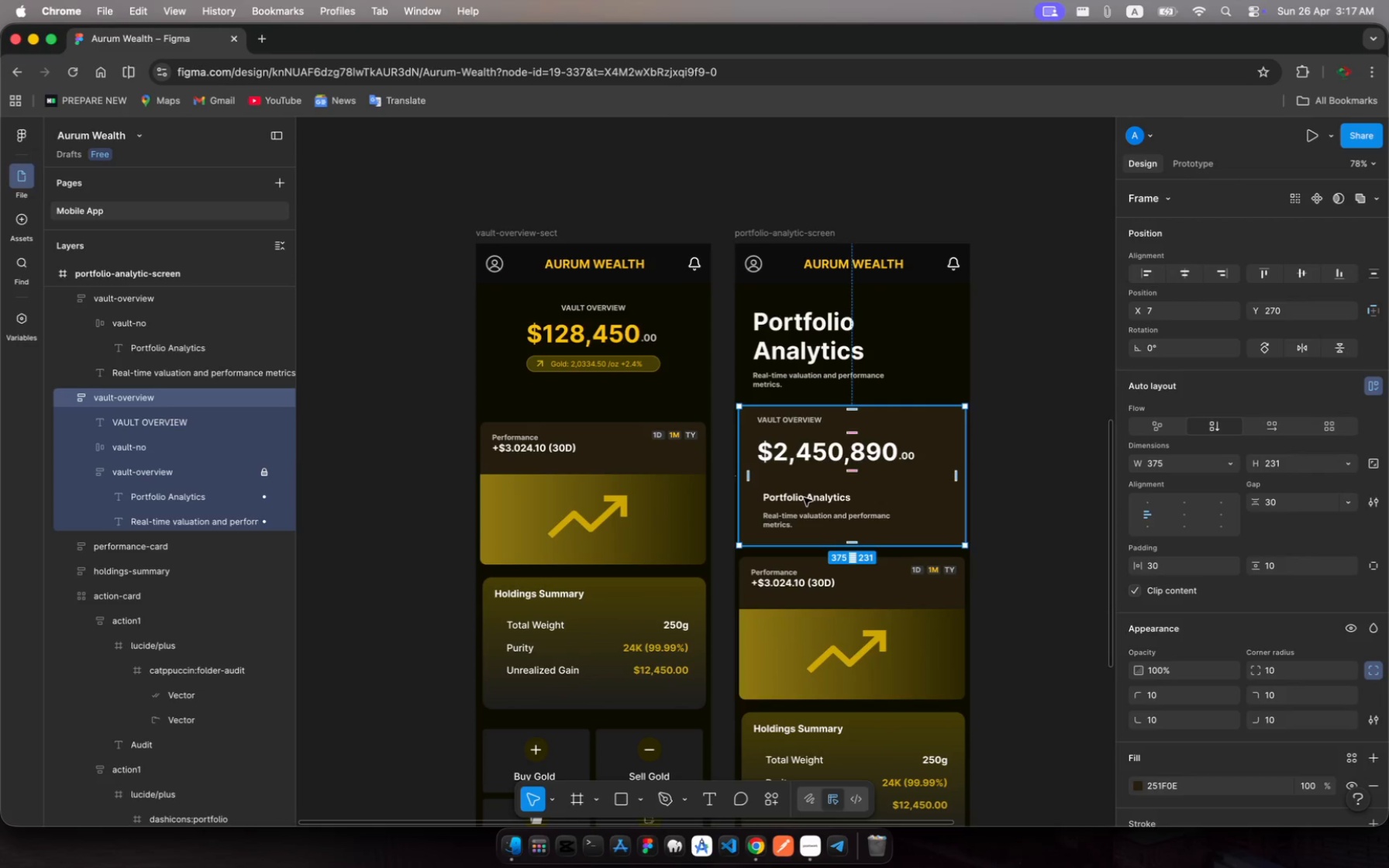 
left_click([804, 498])
 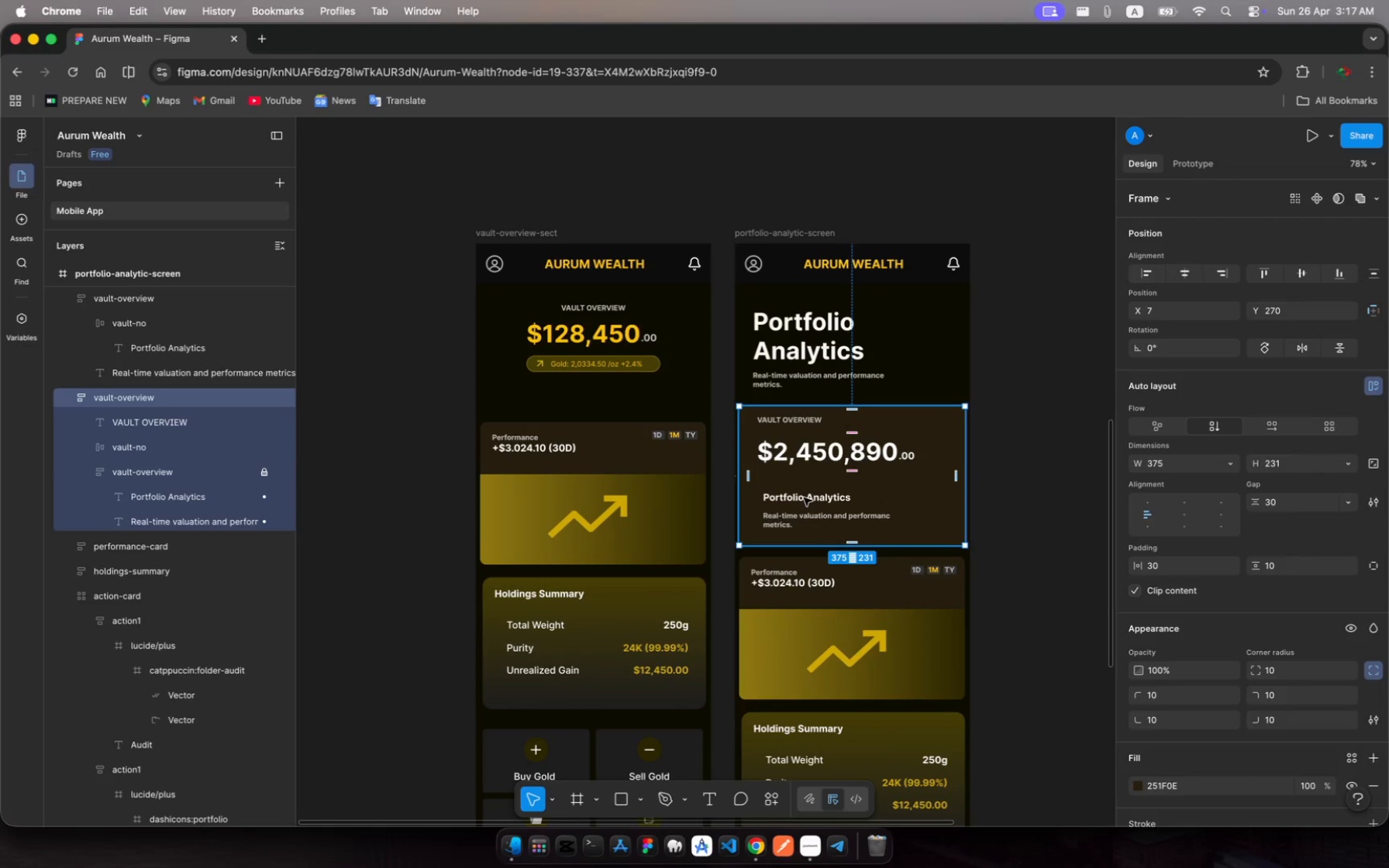 
left_click([804, 498])
 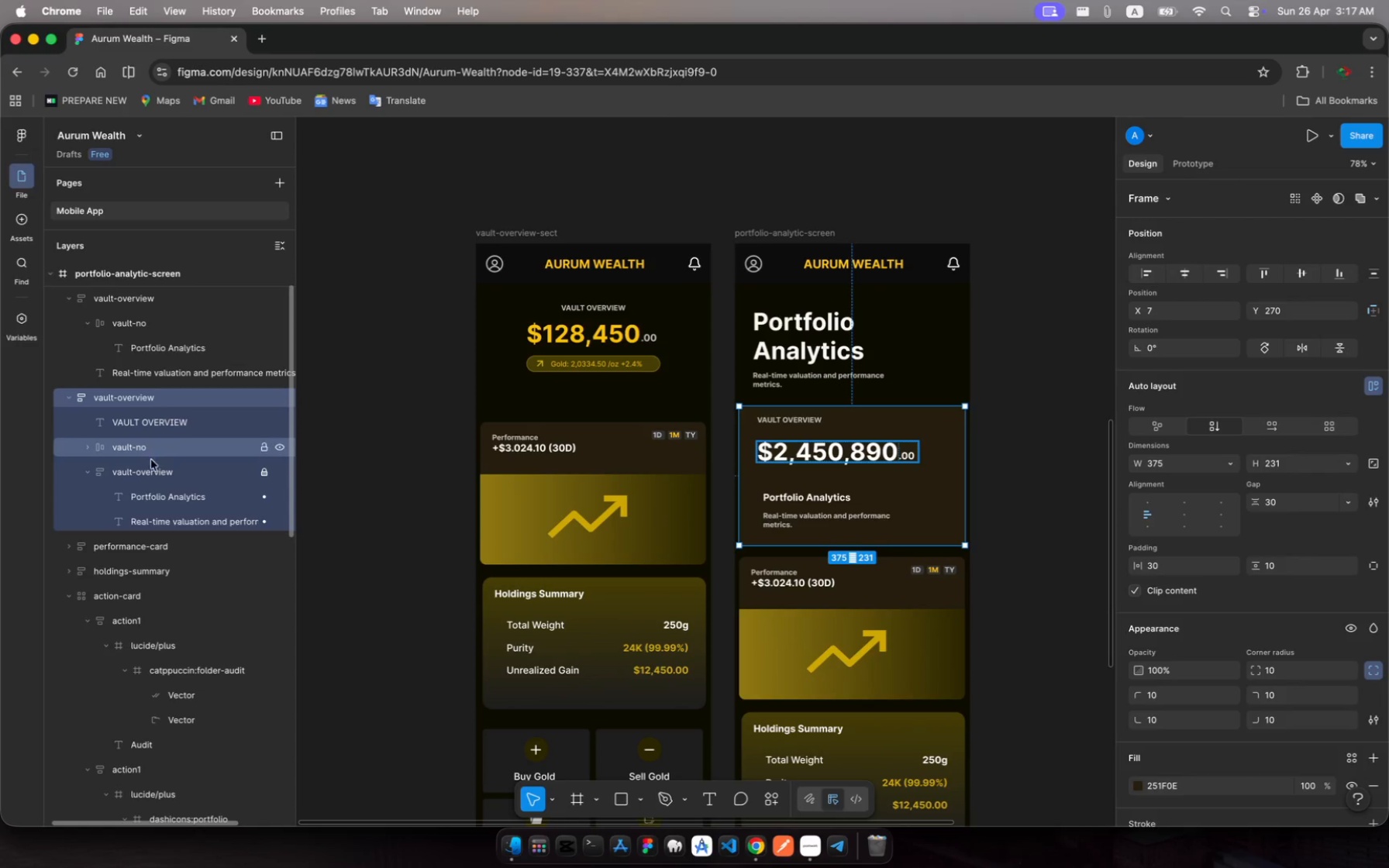 
left_click([152, 468])
 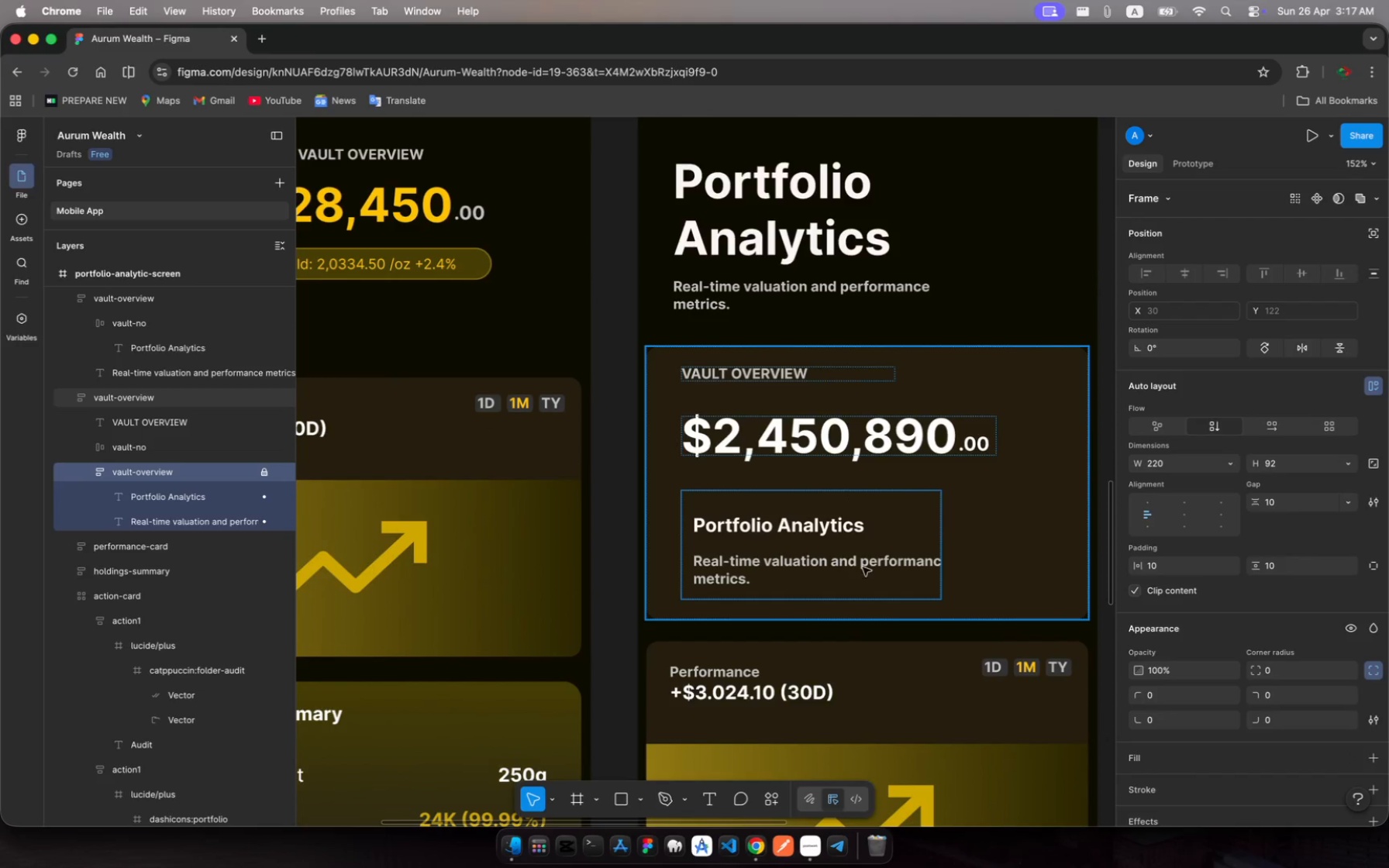 
left_click([899, 536])
 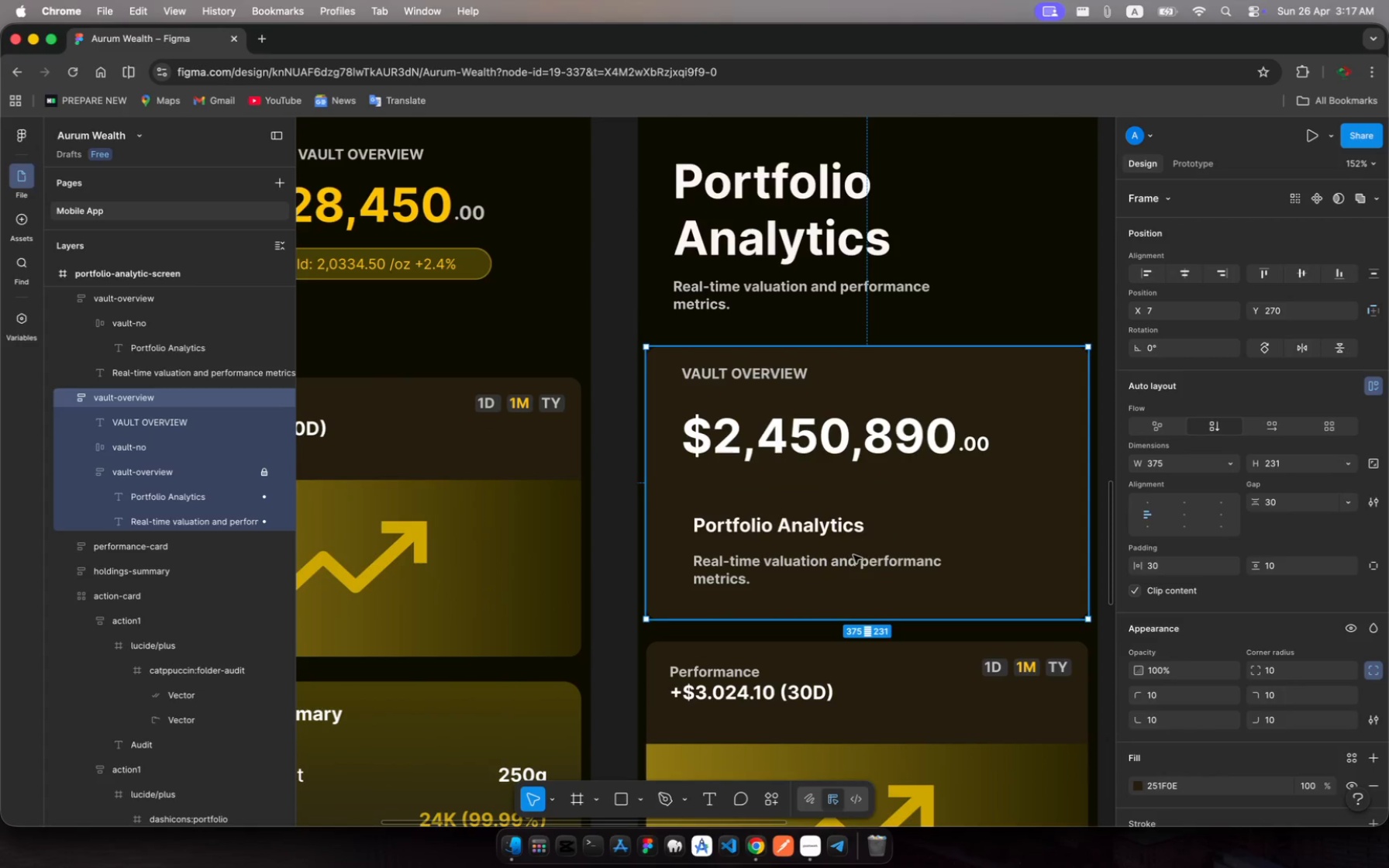 
left_click([811, 525])
 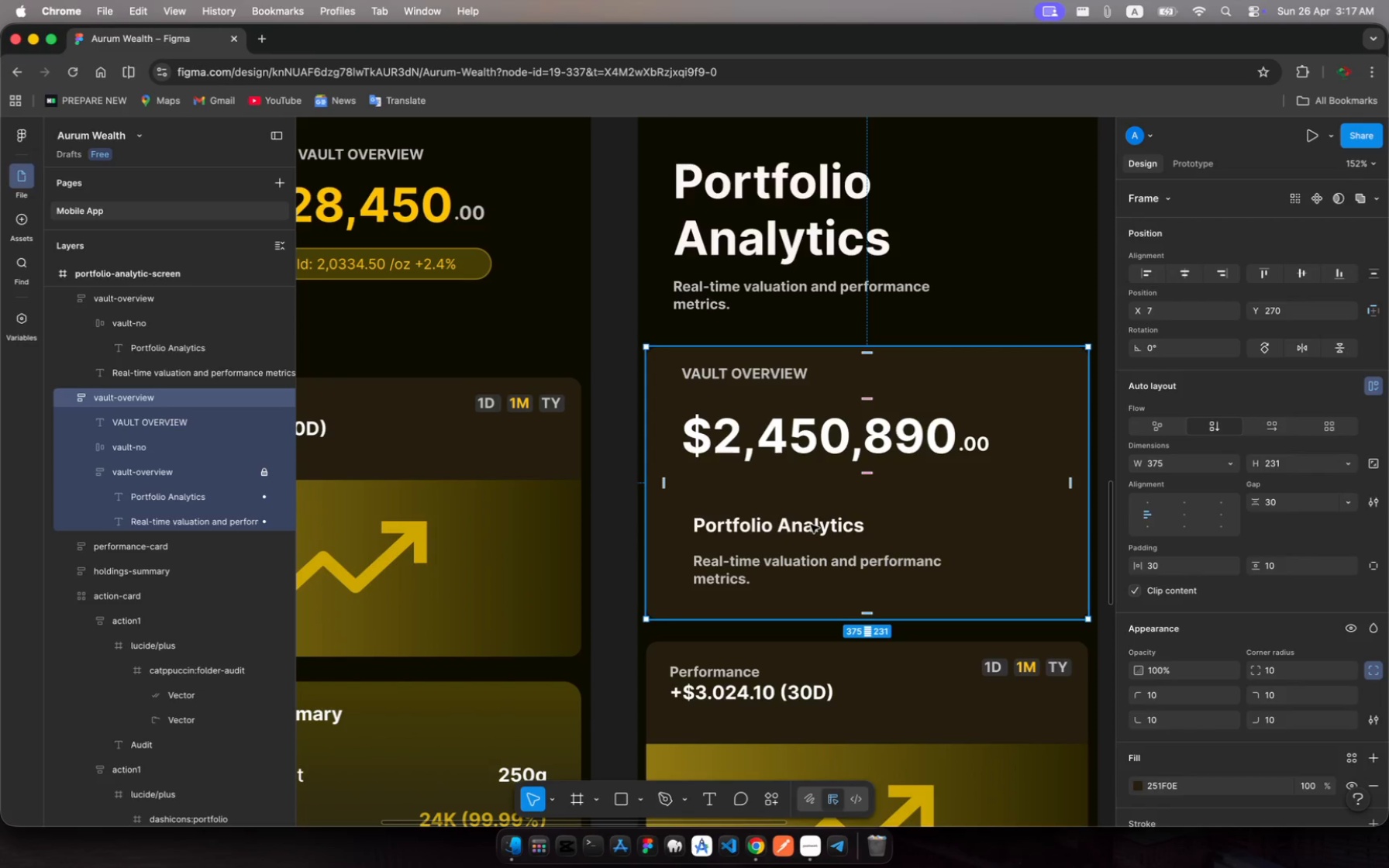 
left_click([811, 525])
 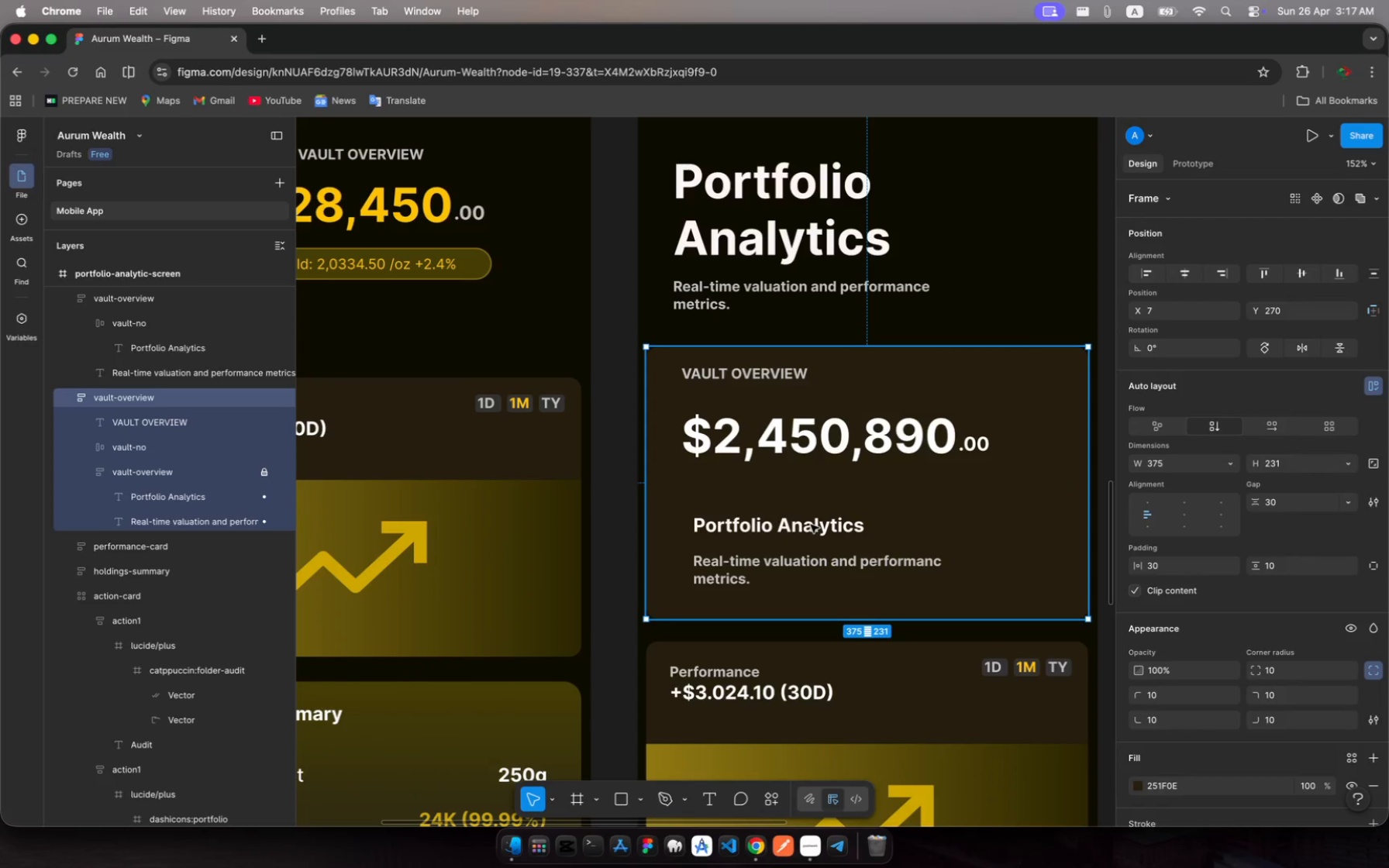 
double_click([811, 525])
 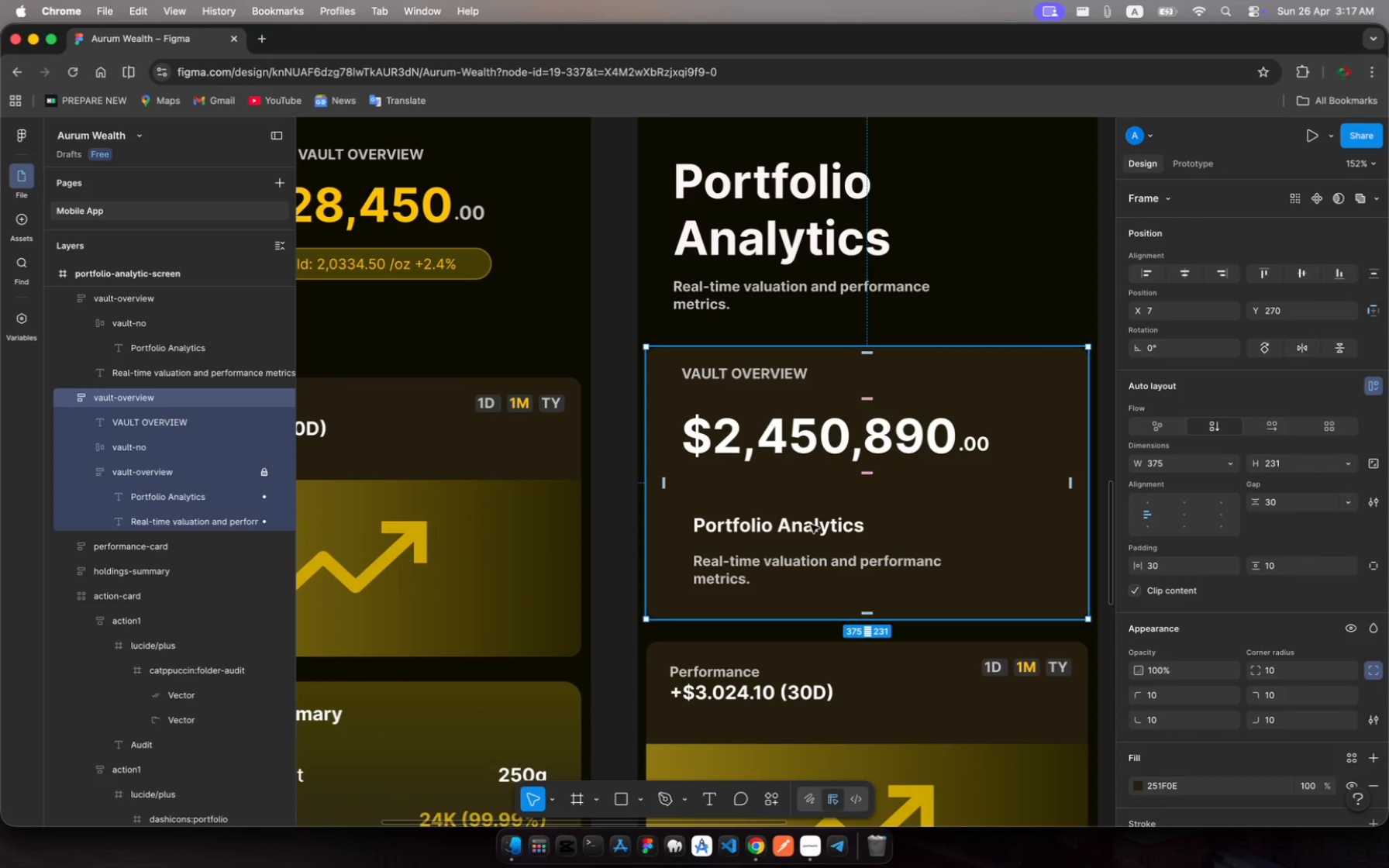 
left_click([811, 525])
 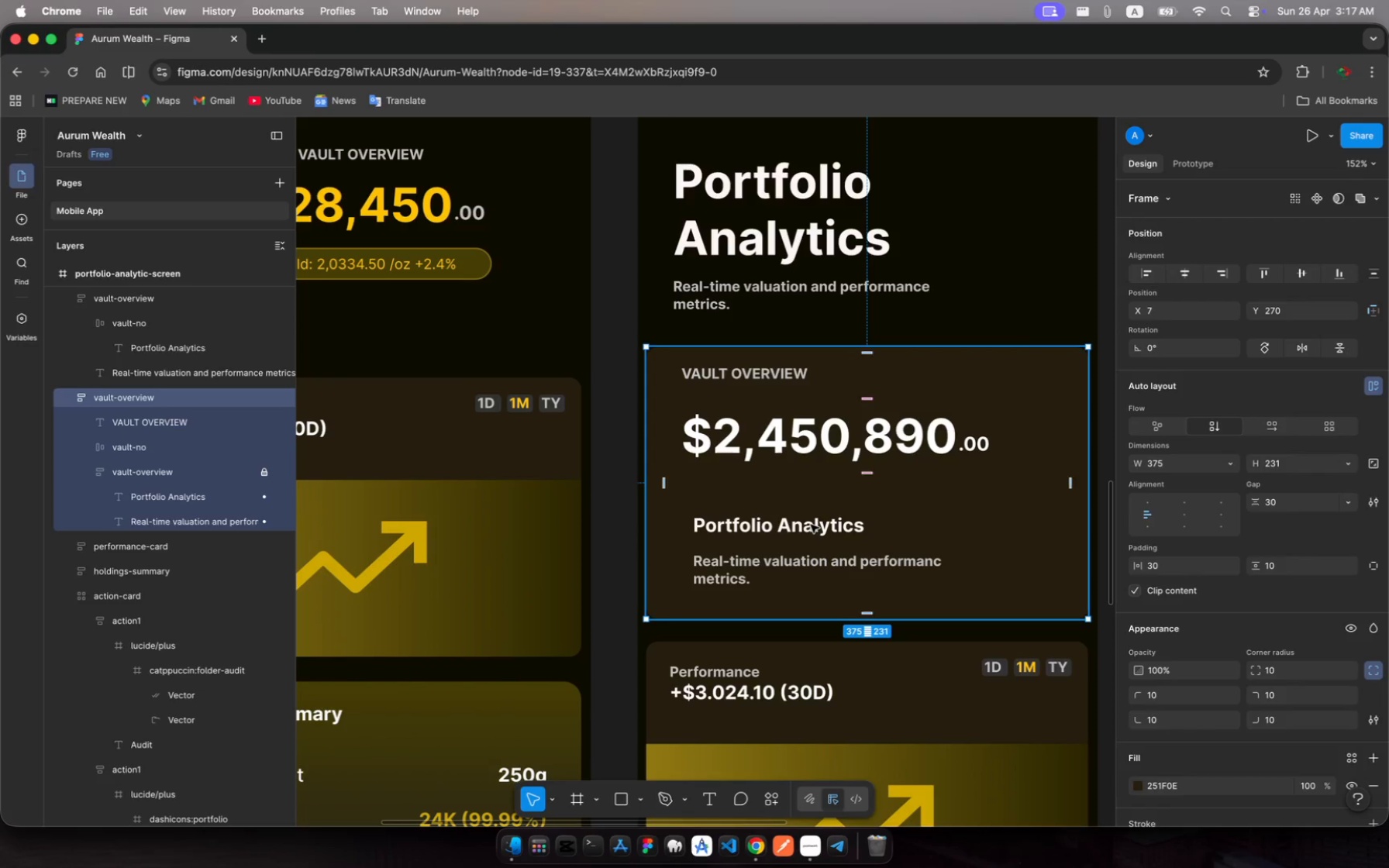 
left_click([811, 525])
 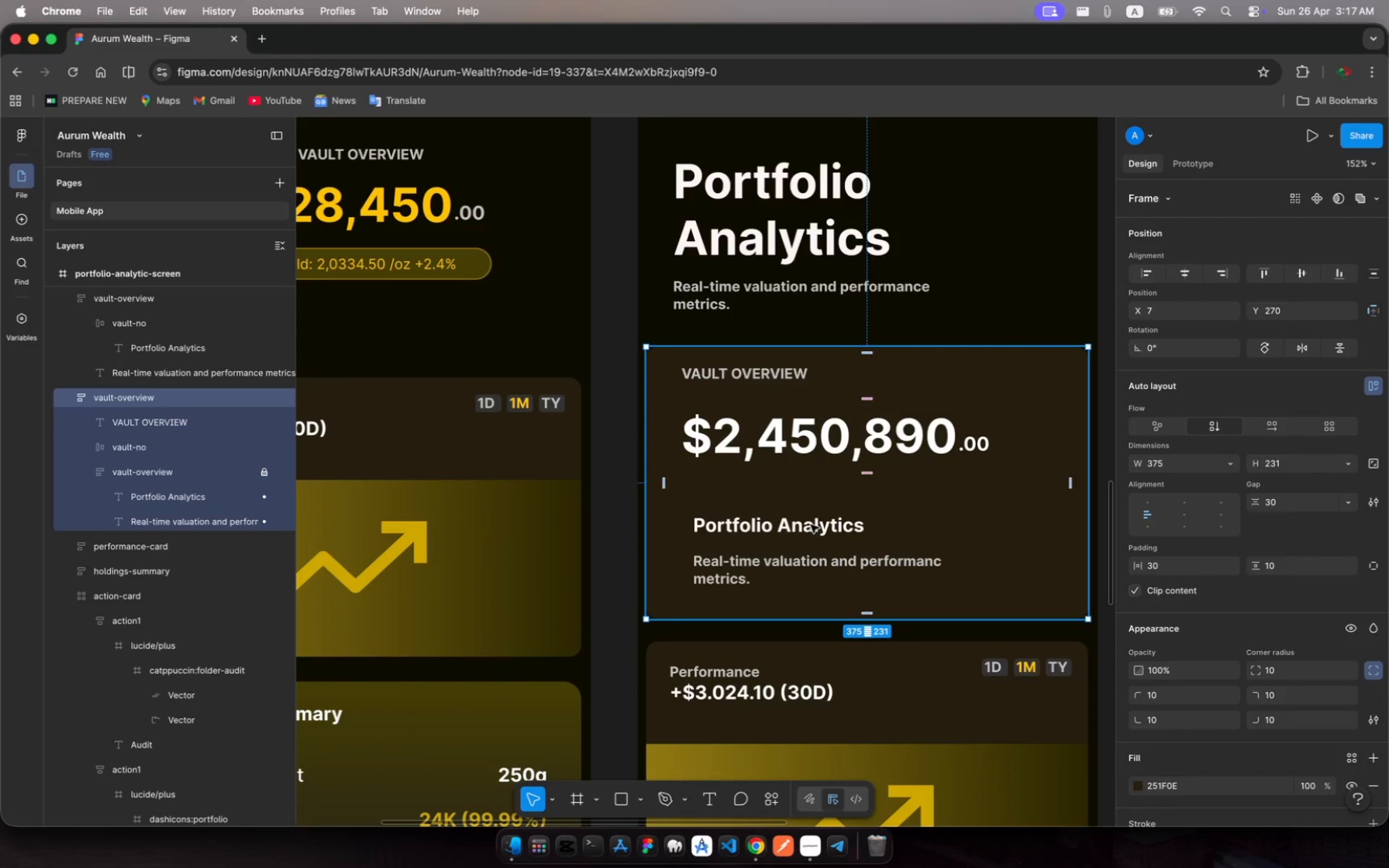 
left_click([811, 525])
 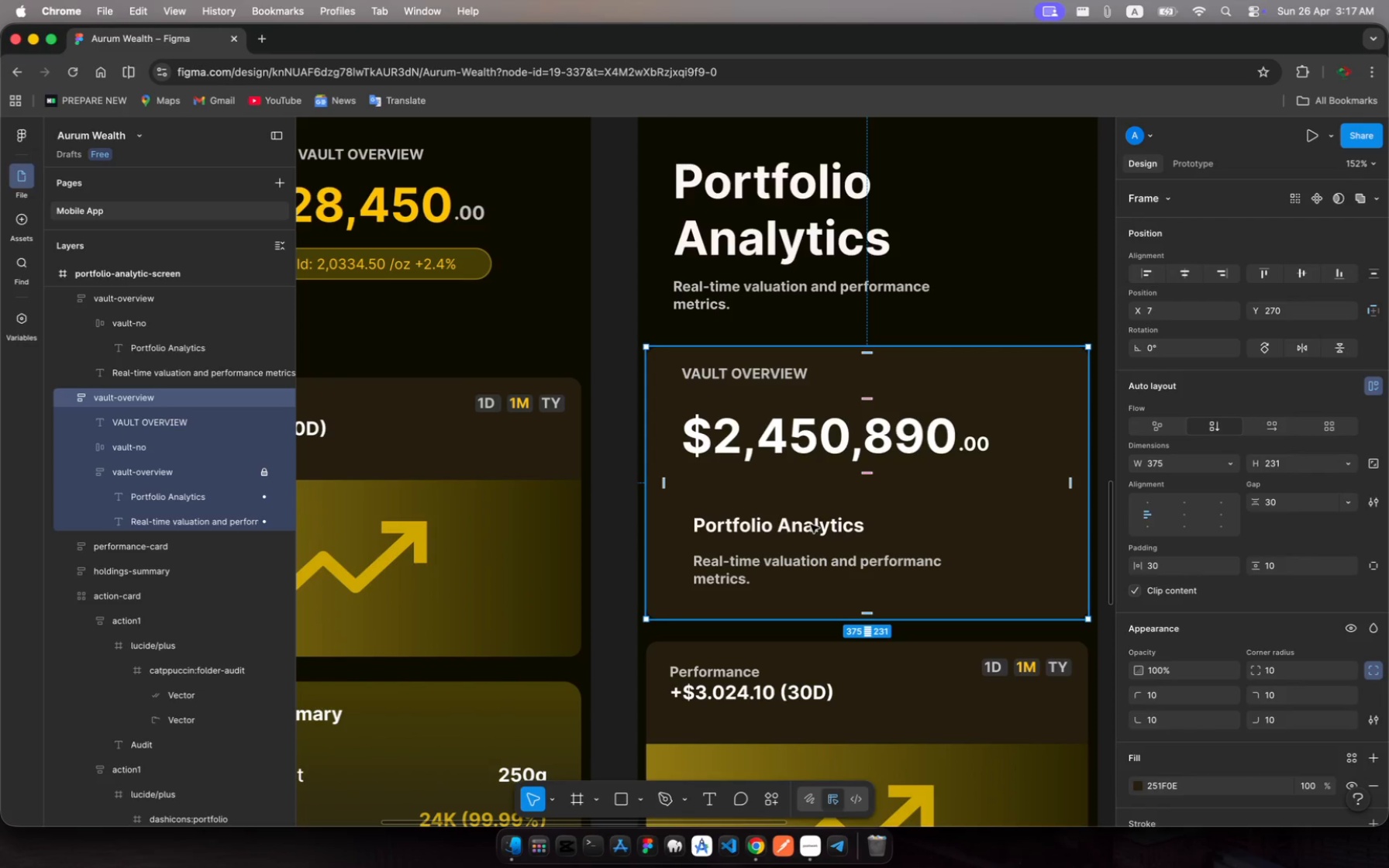 
left_click([811, 525])
 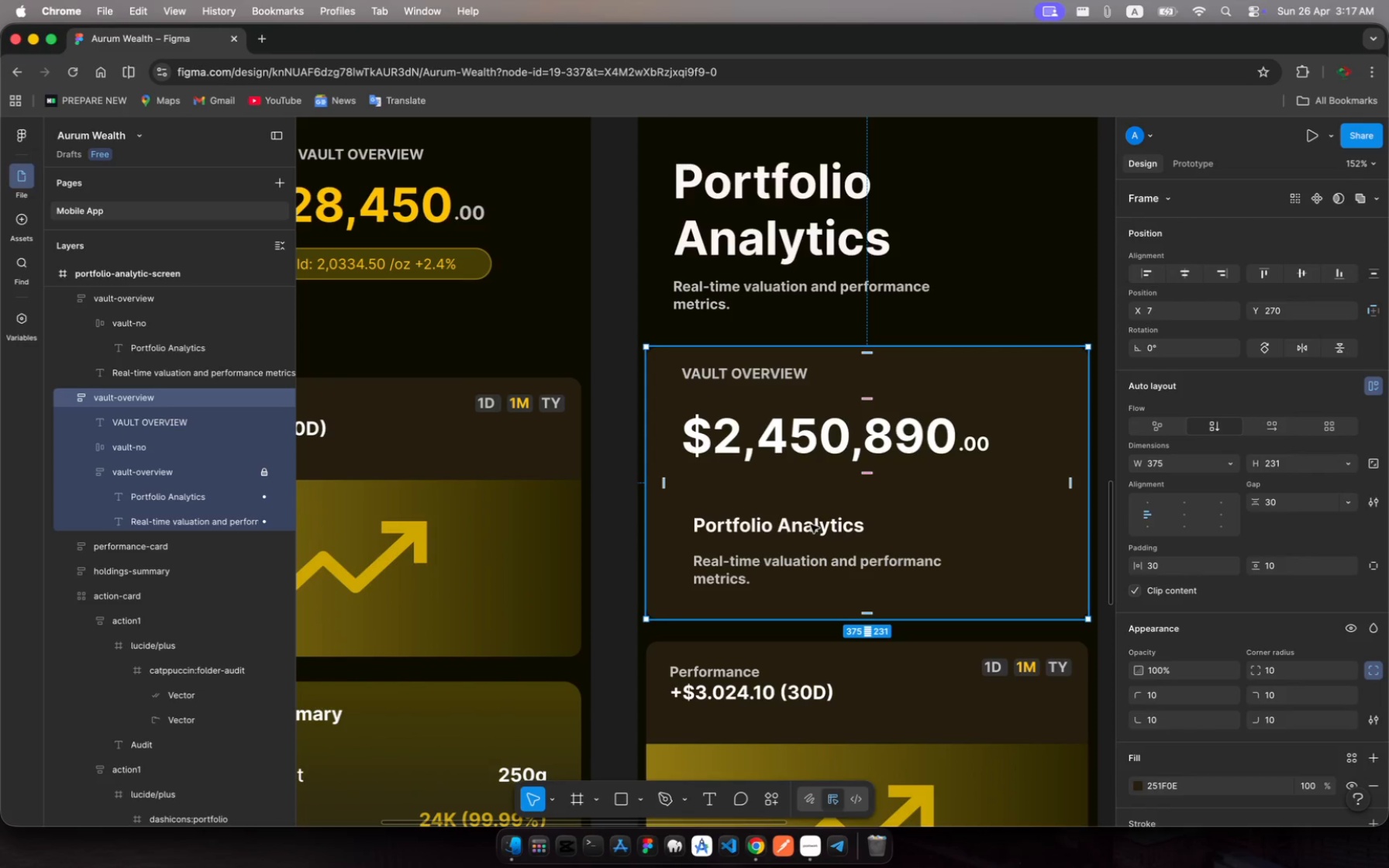 
left_click([811, 525])
 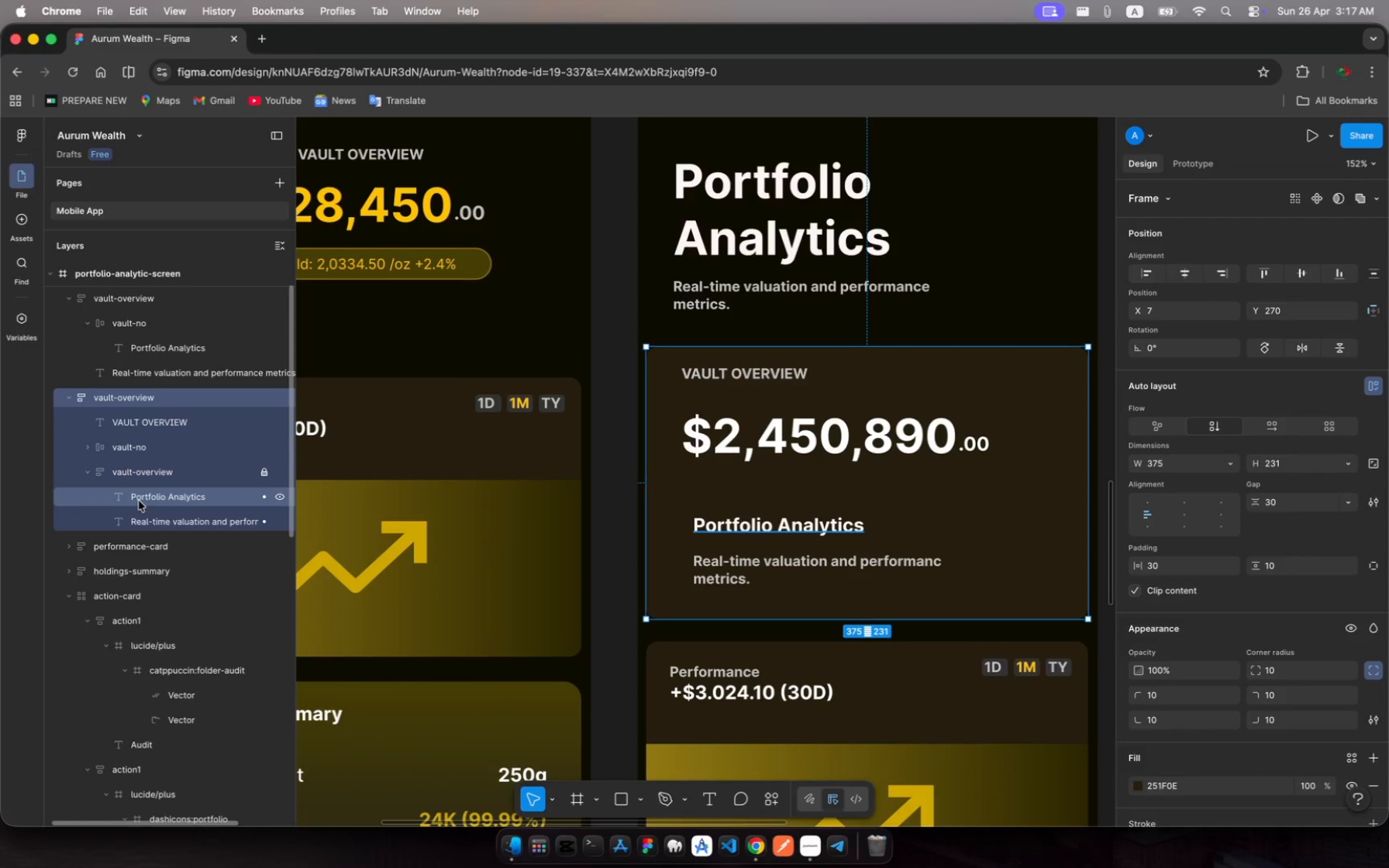 
left_click([139, 500])
 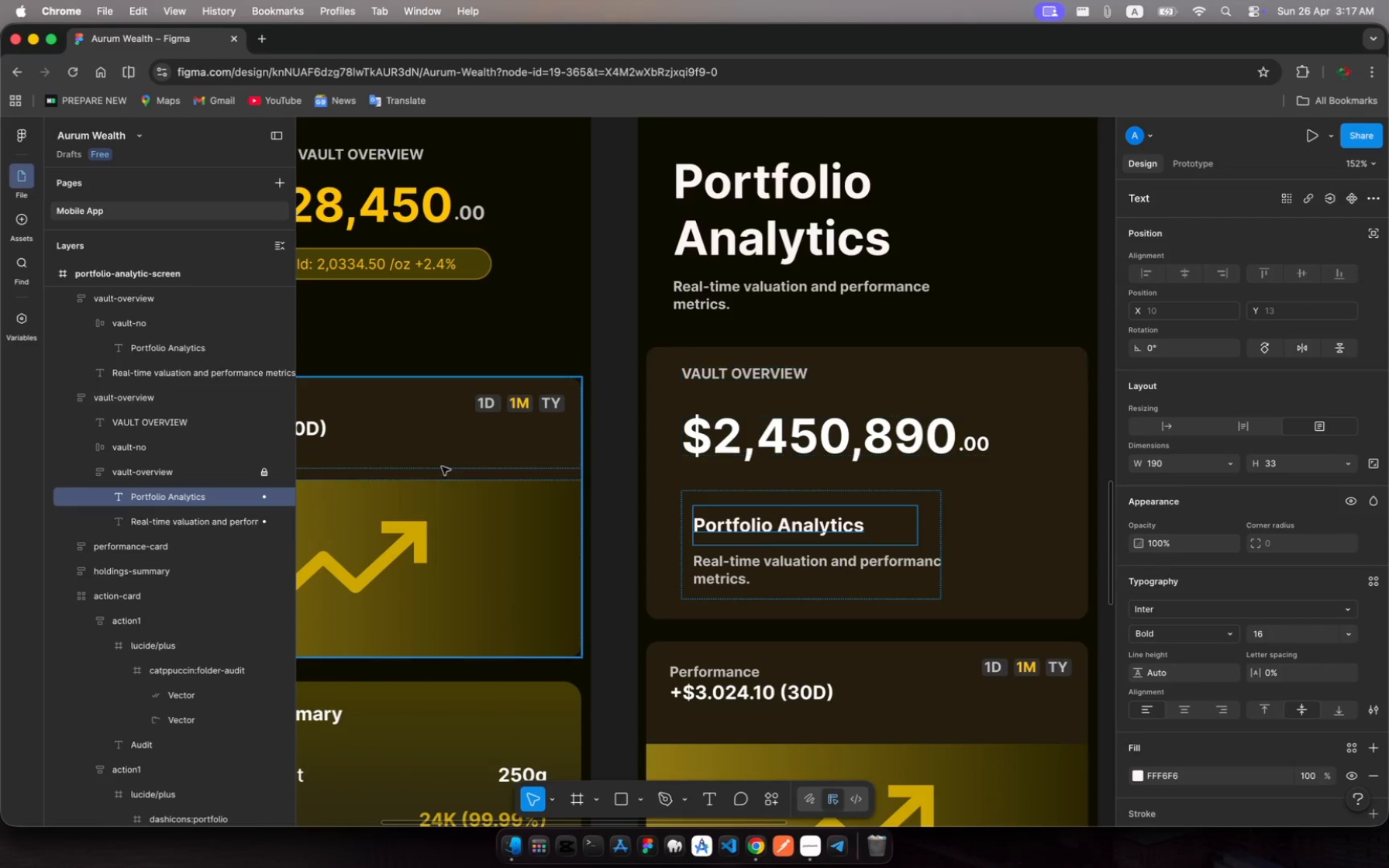 
wait(5.87)
 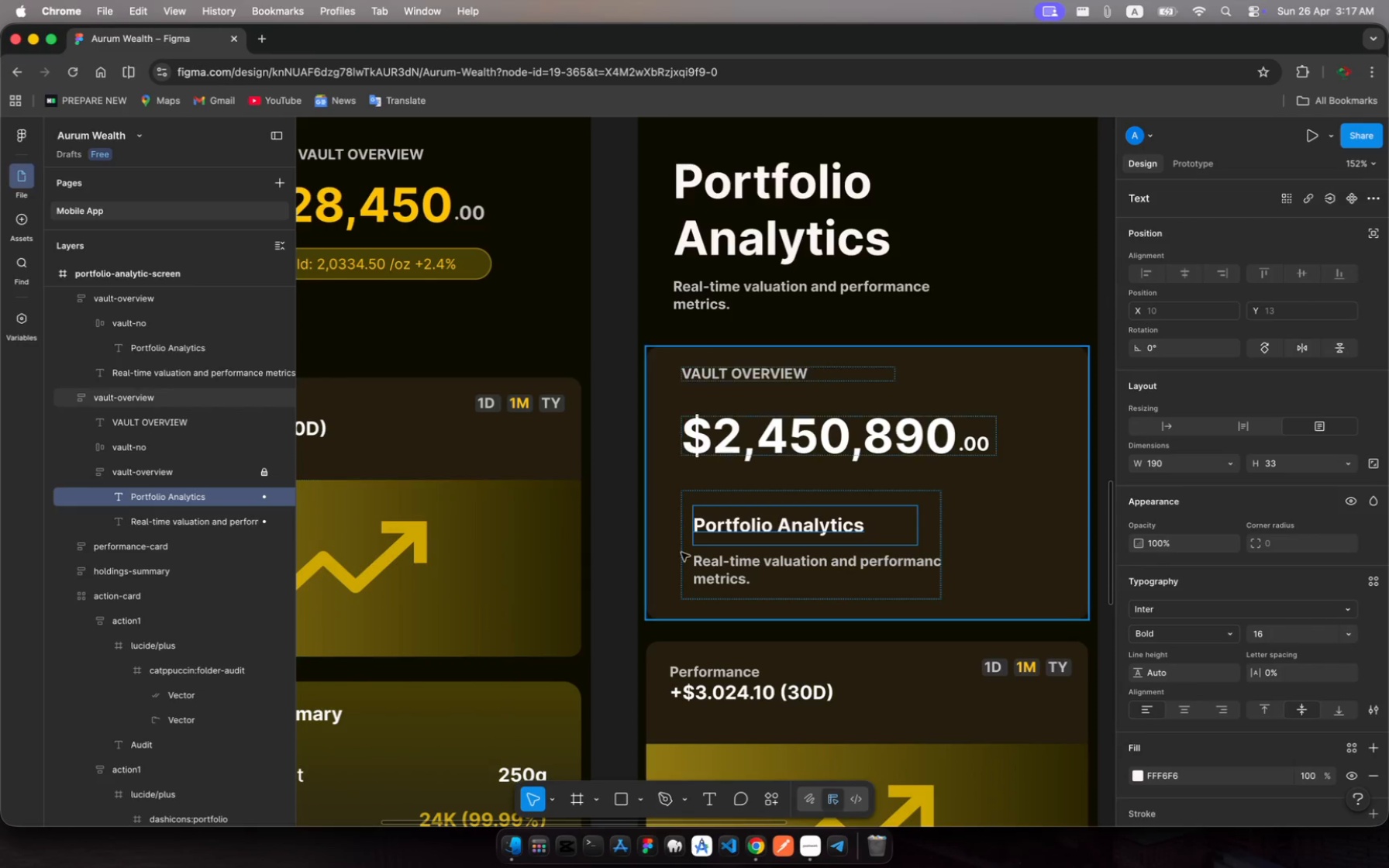 
left_click([266, 474])
 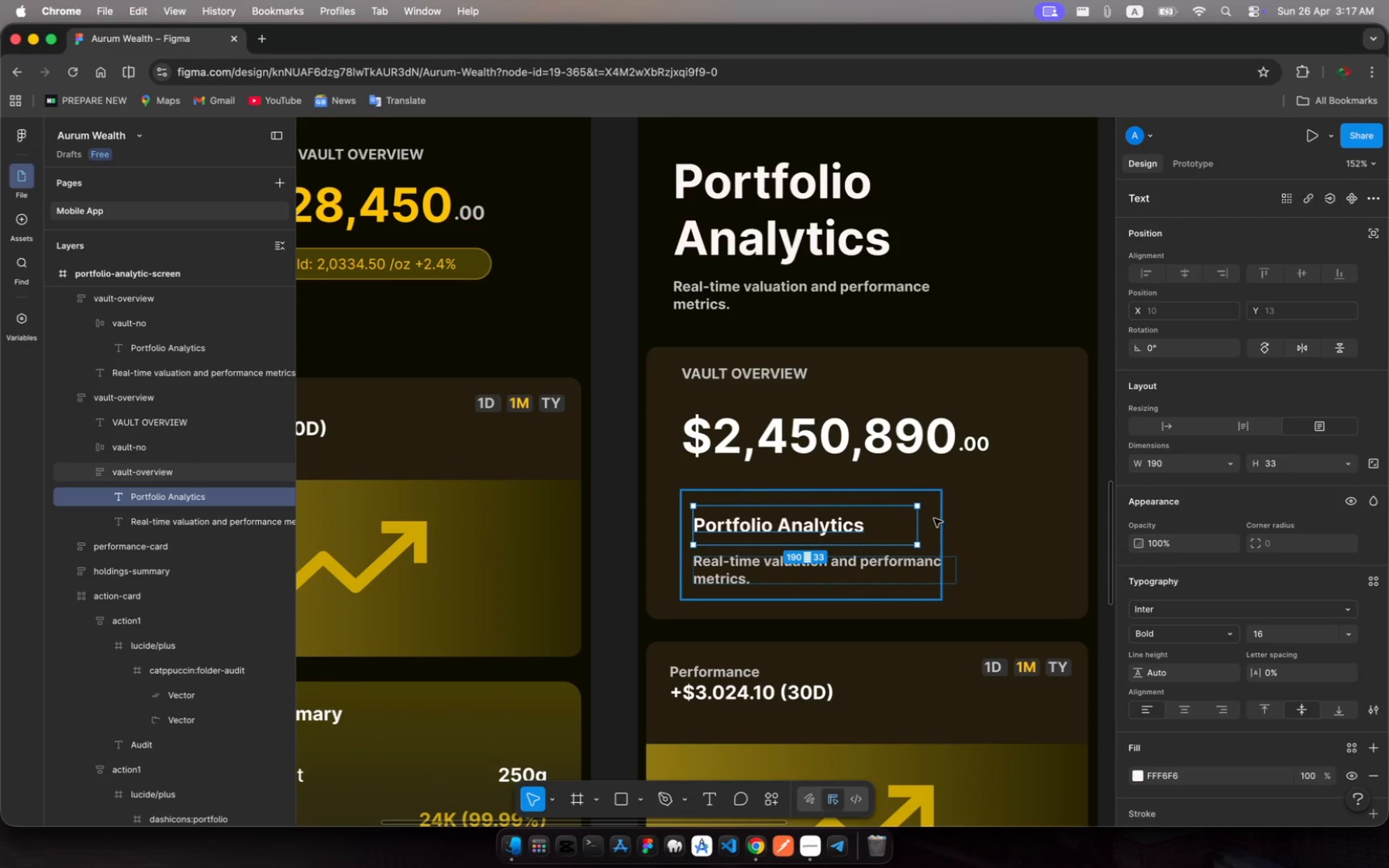 
wait(5.45)
 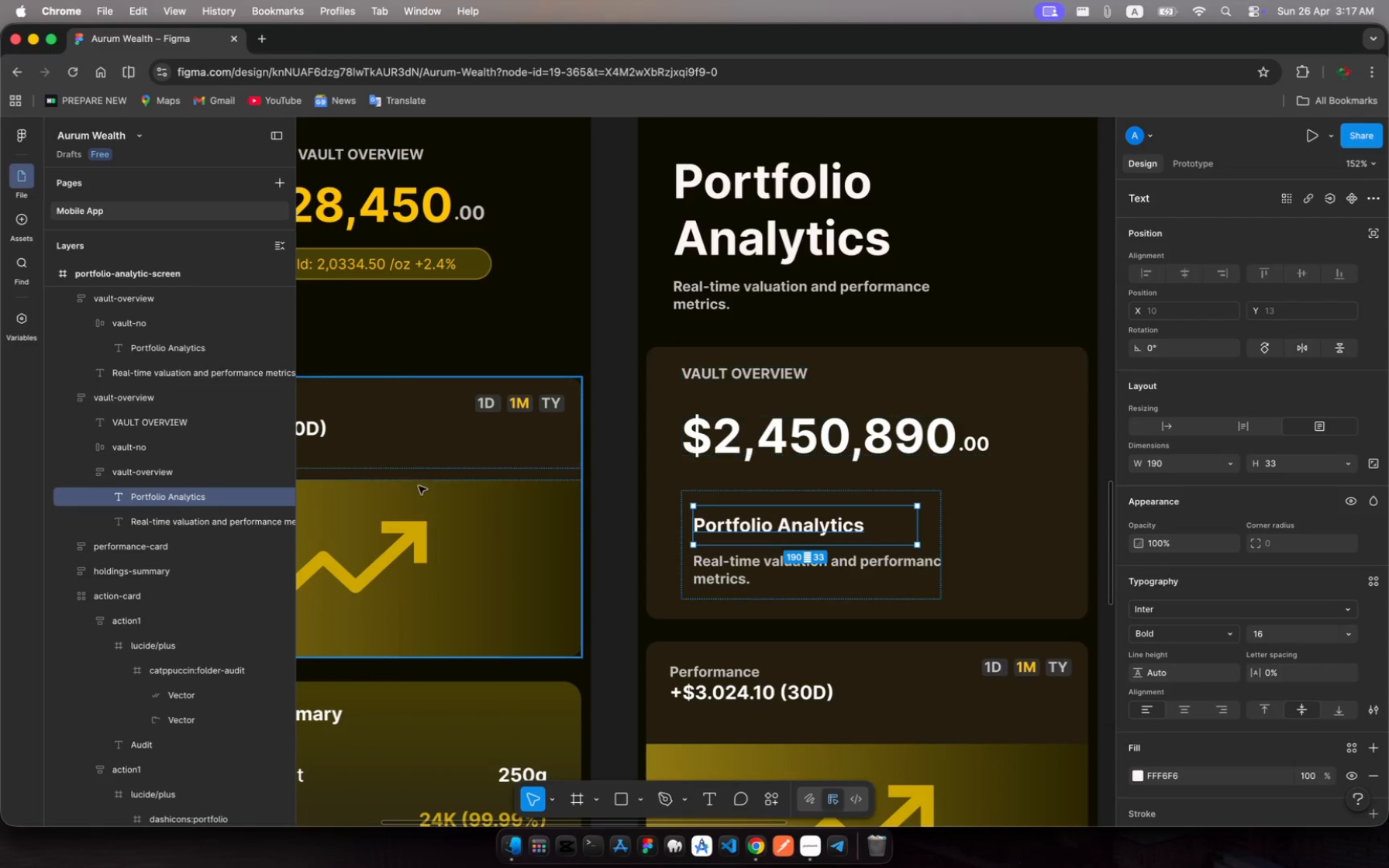 
left_click_drag(start_coordinate=[919, 519], to_coordinate=[872, 525])
 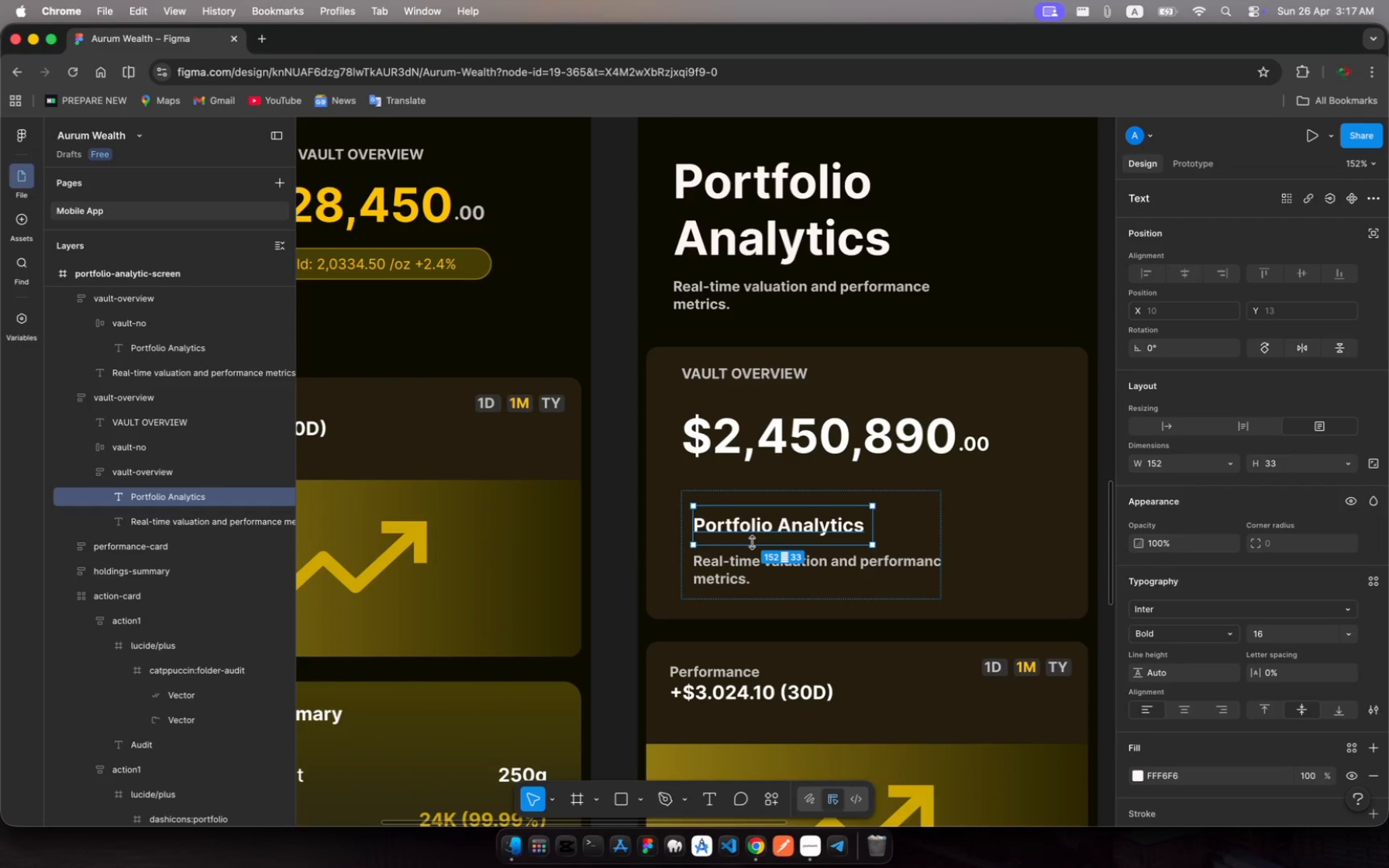 
left_click_drag(start_coordinate=[752, 542], to_coordinate=[757, 534])
 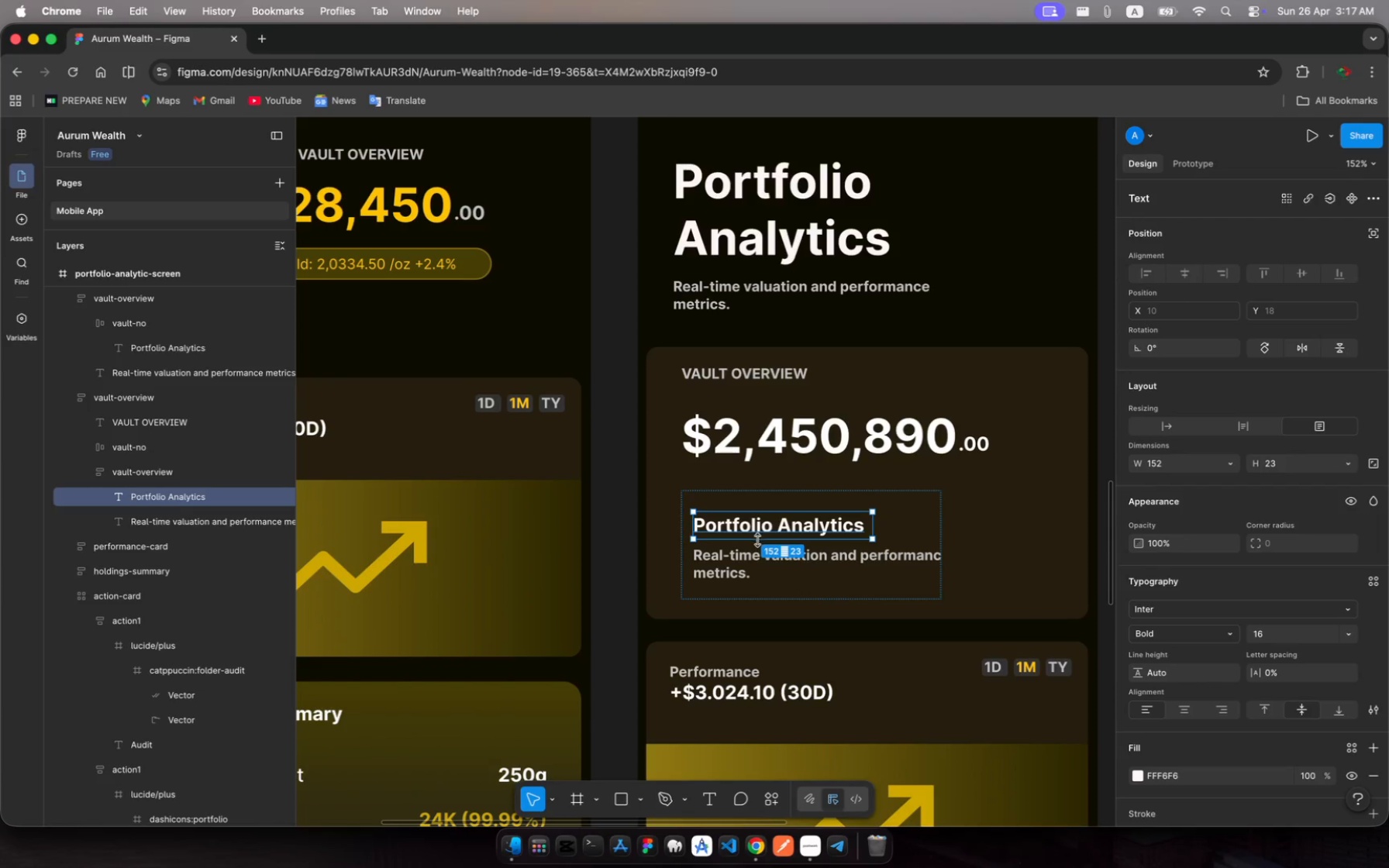 
left_click([739, 528])
 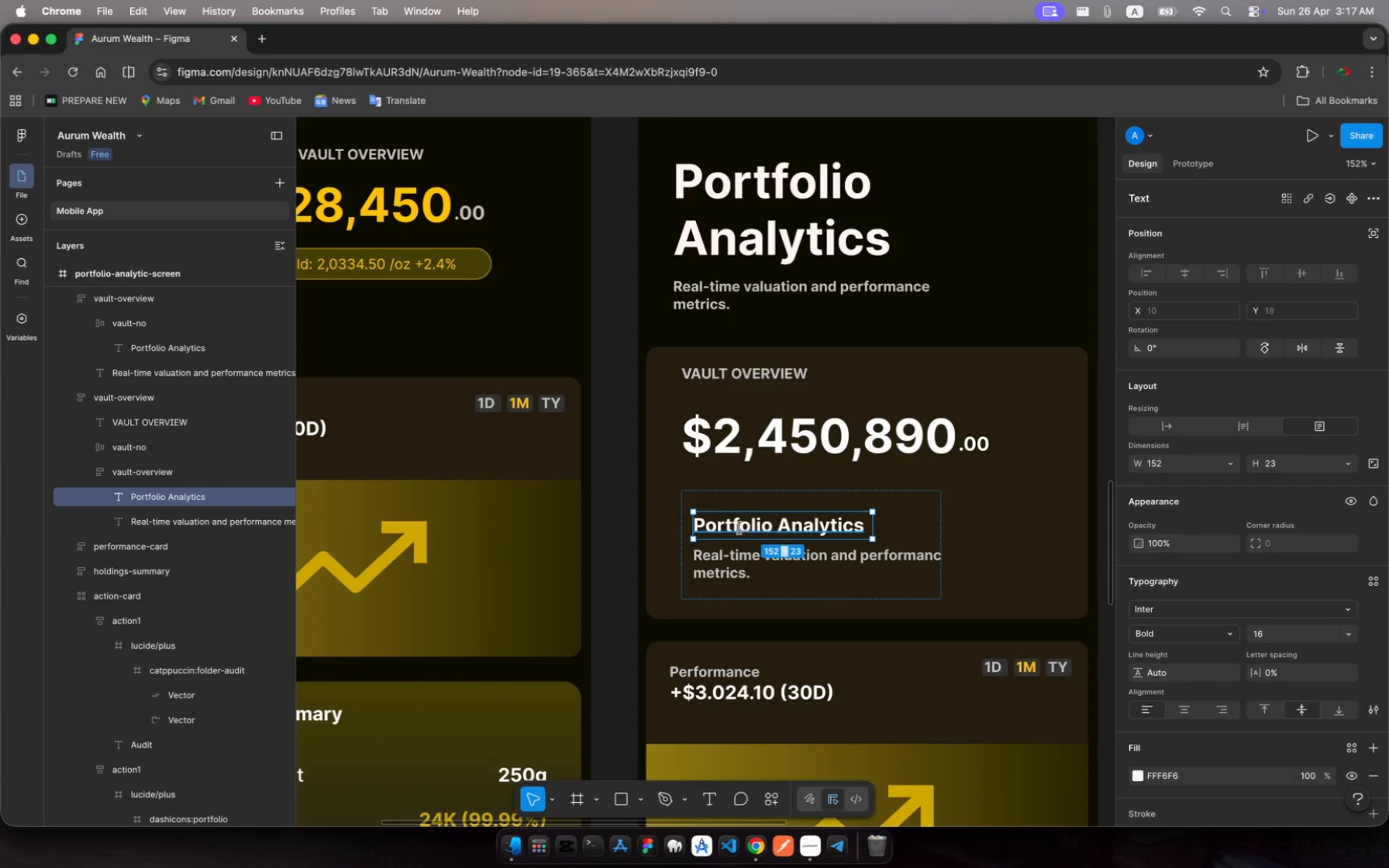 
left_click([739, 528])
 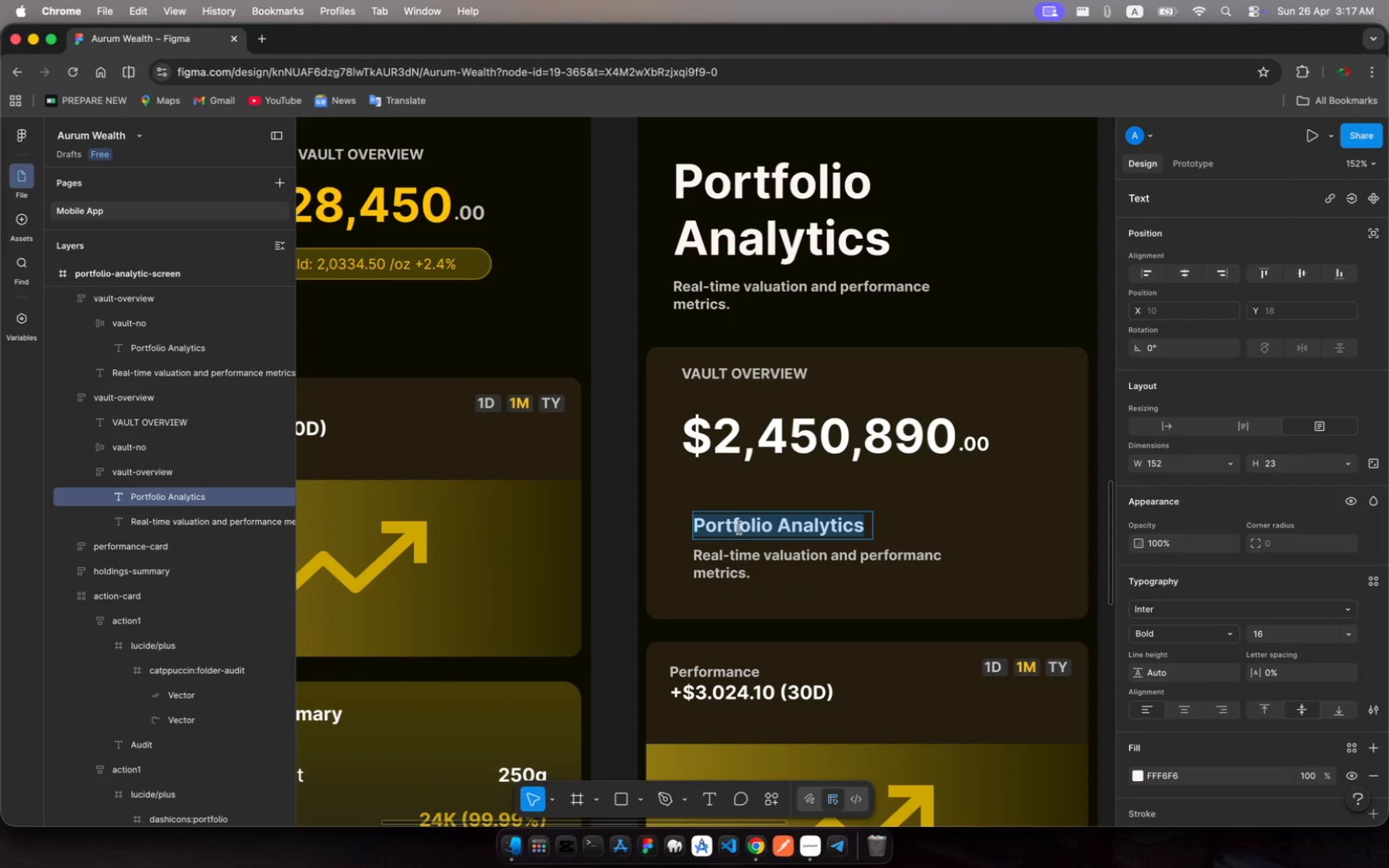 
type(P)
key(Backspace)
type(PROFIT/LOSS)
 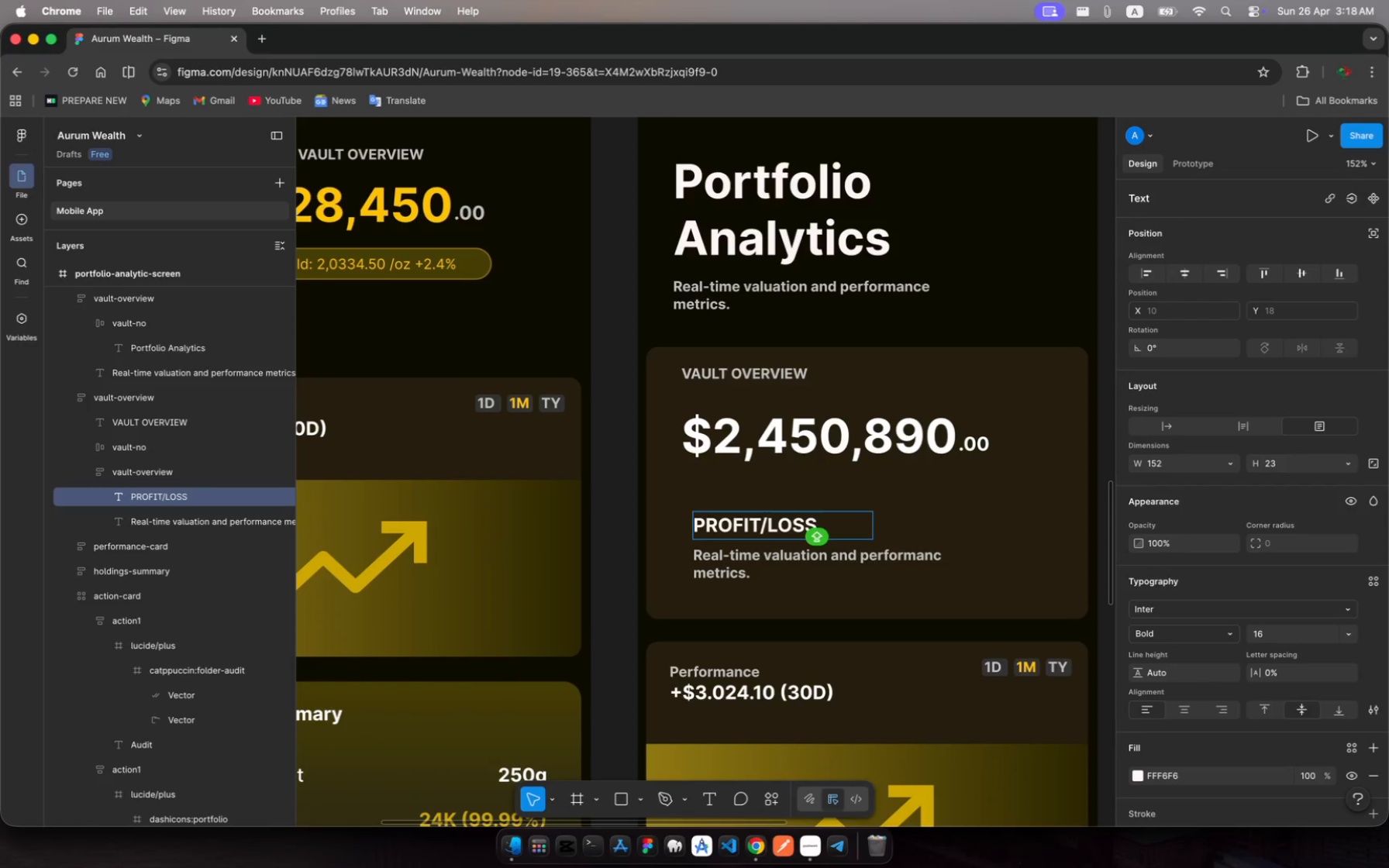 
wait(12.65)
 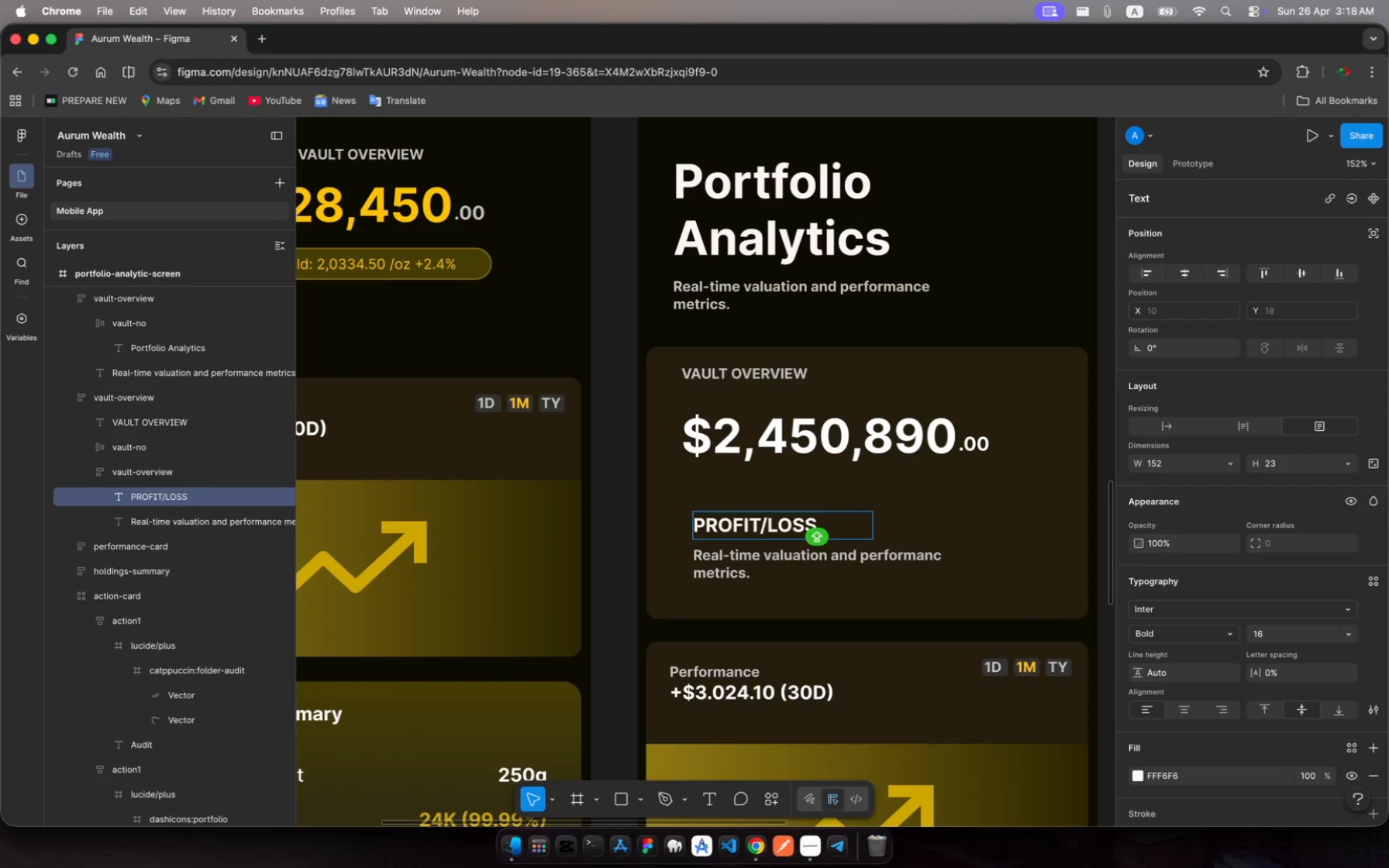 
type( (YTD))
key(Escape)
 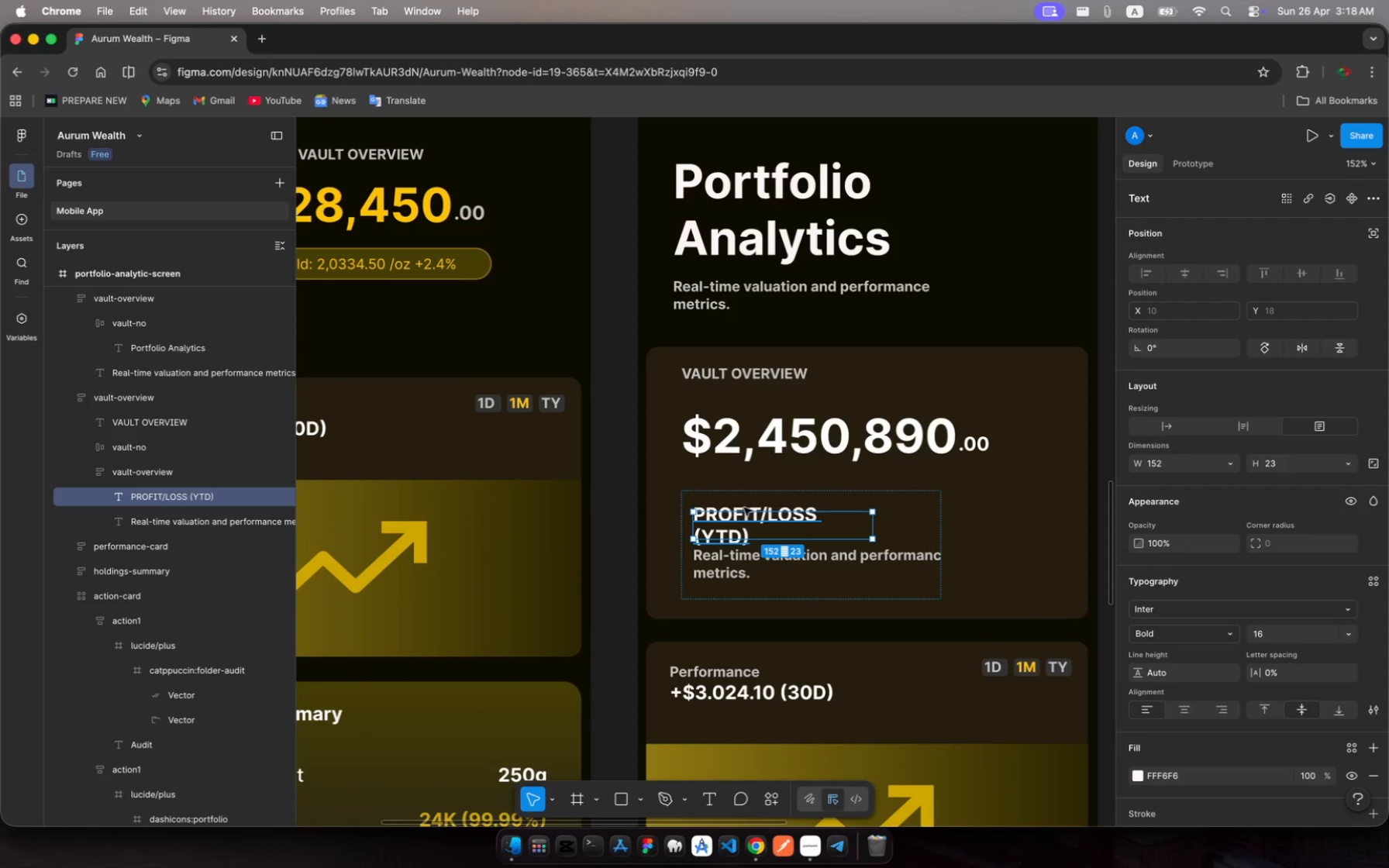 
left_click_drag(start_coordinate=[874, 526], to_coordinate=[888, 523])
 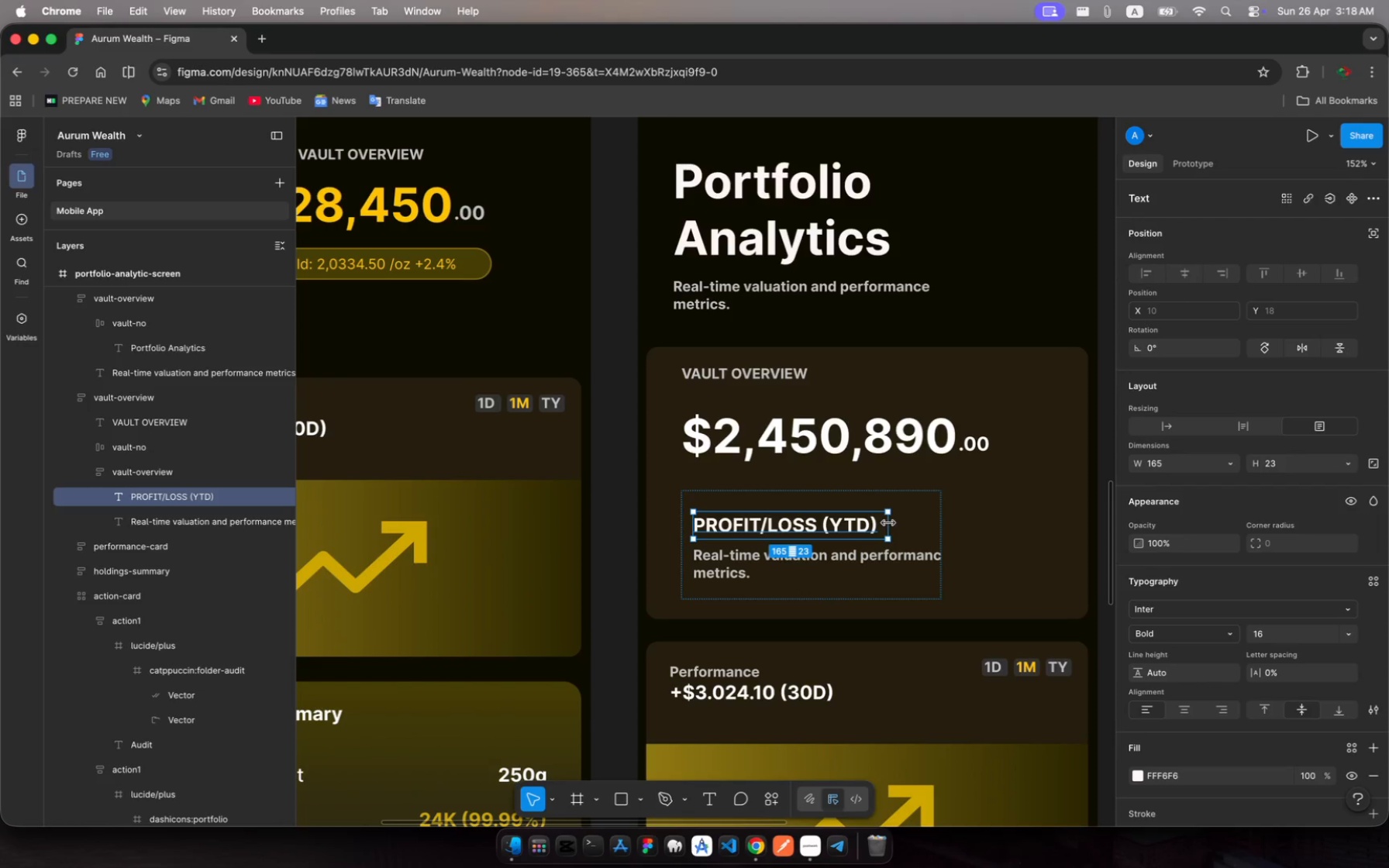 
wait(6.55)
 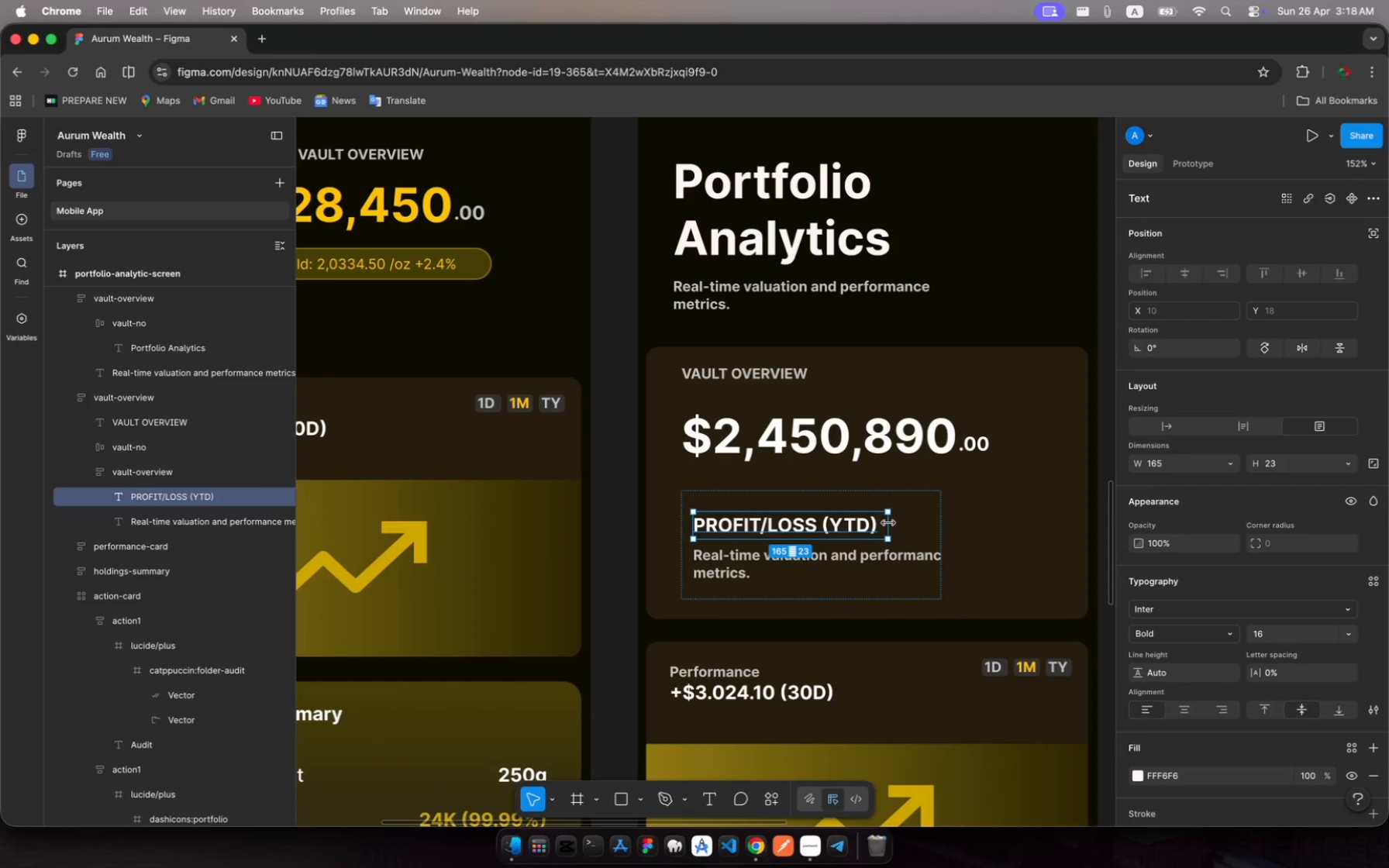 
left_click([843, 557])
 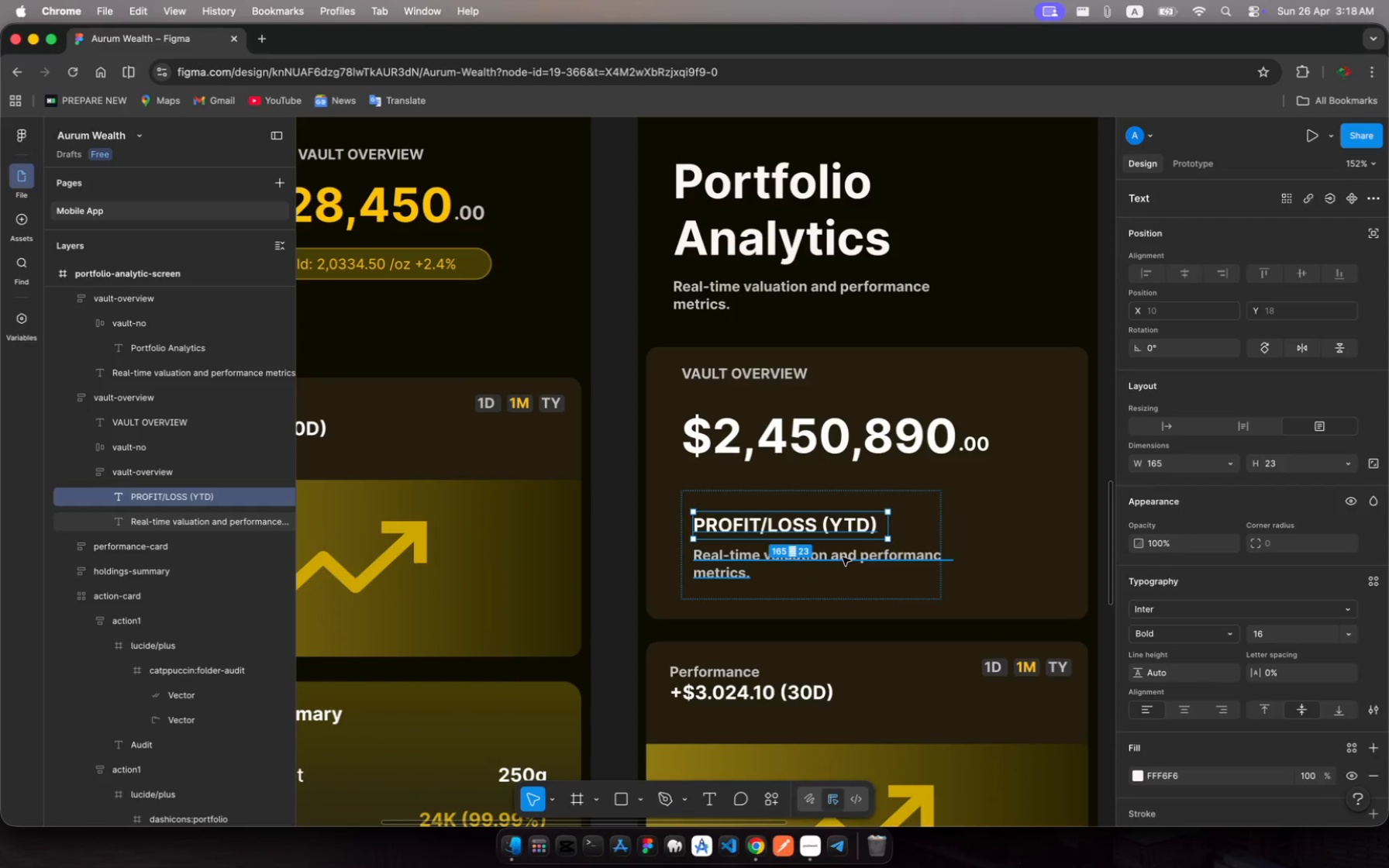 
left_click([843, 557])
 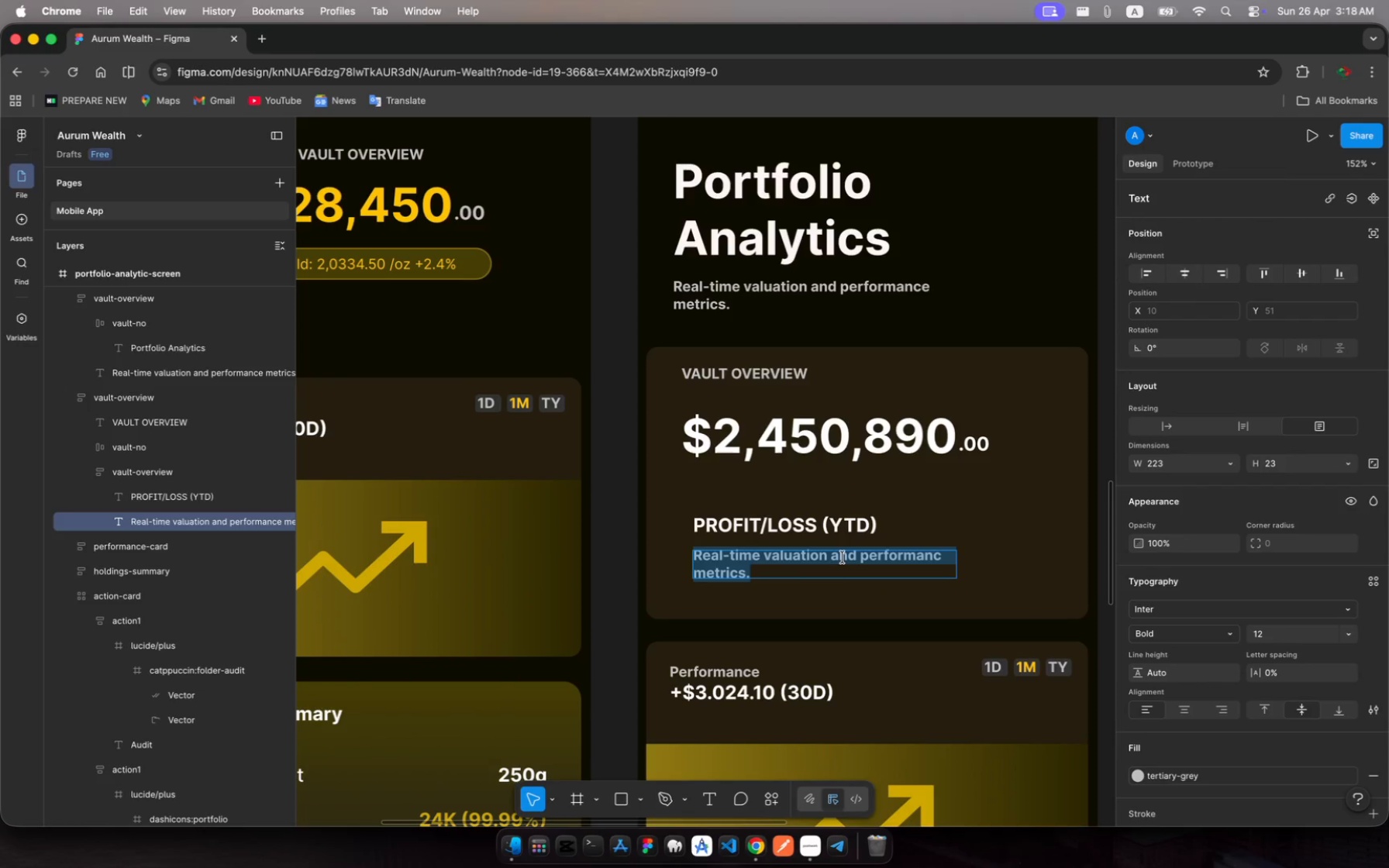 
left_click([843, 557])
 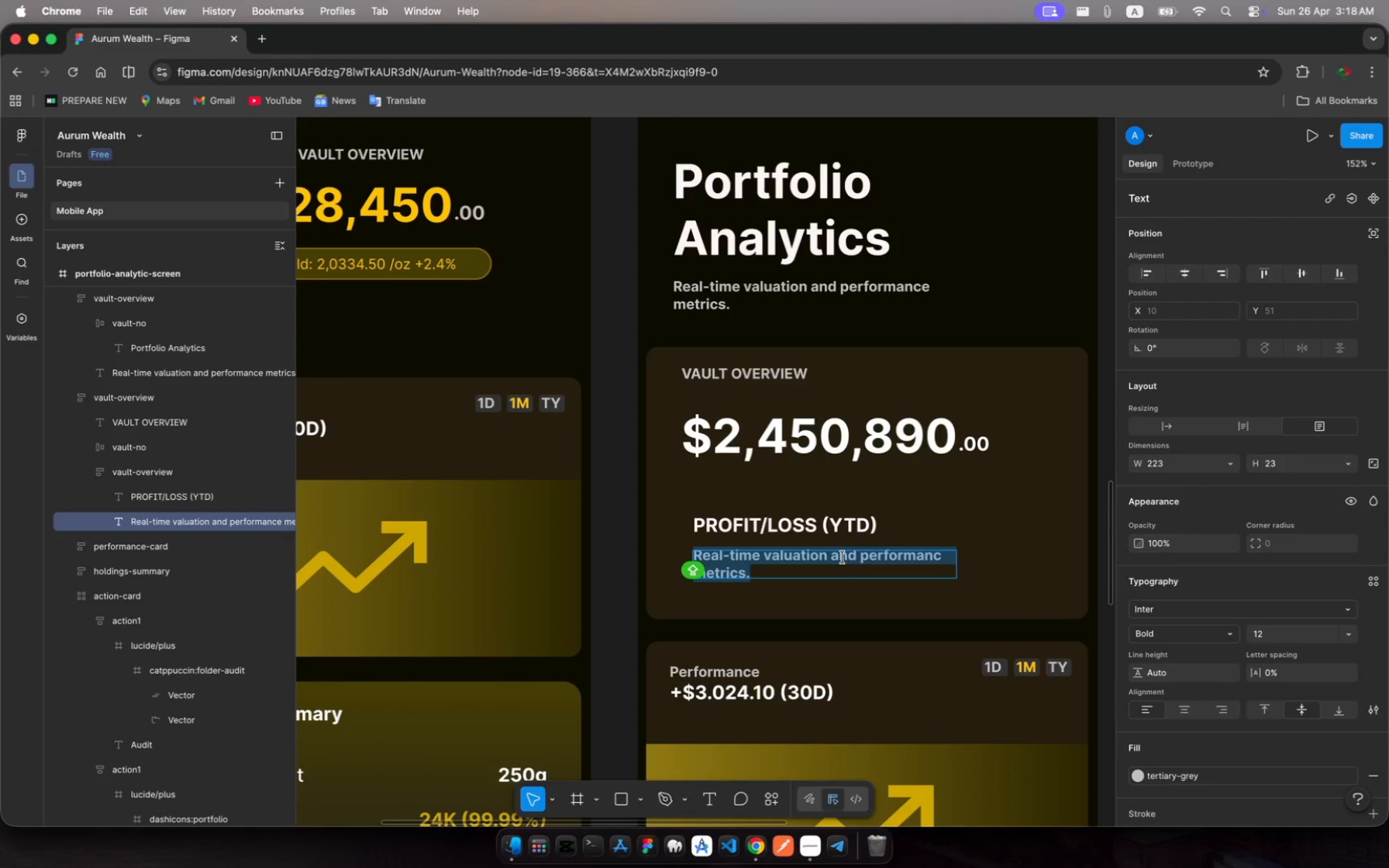 
key(CapsLock)
 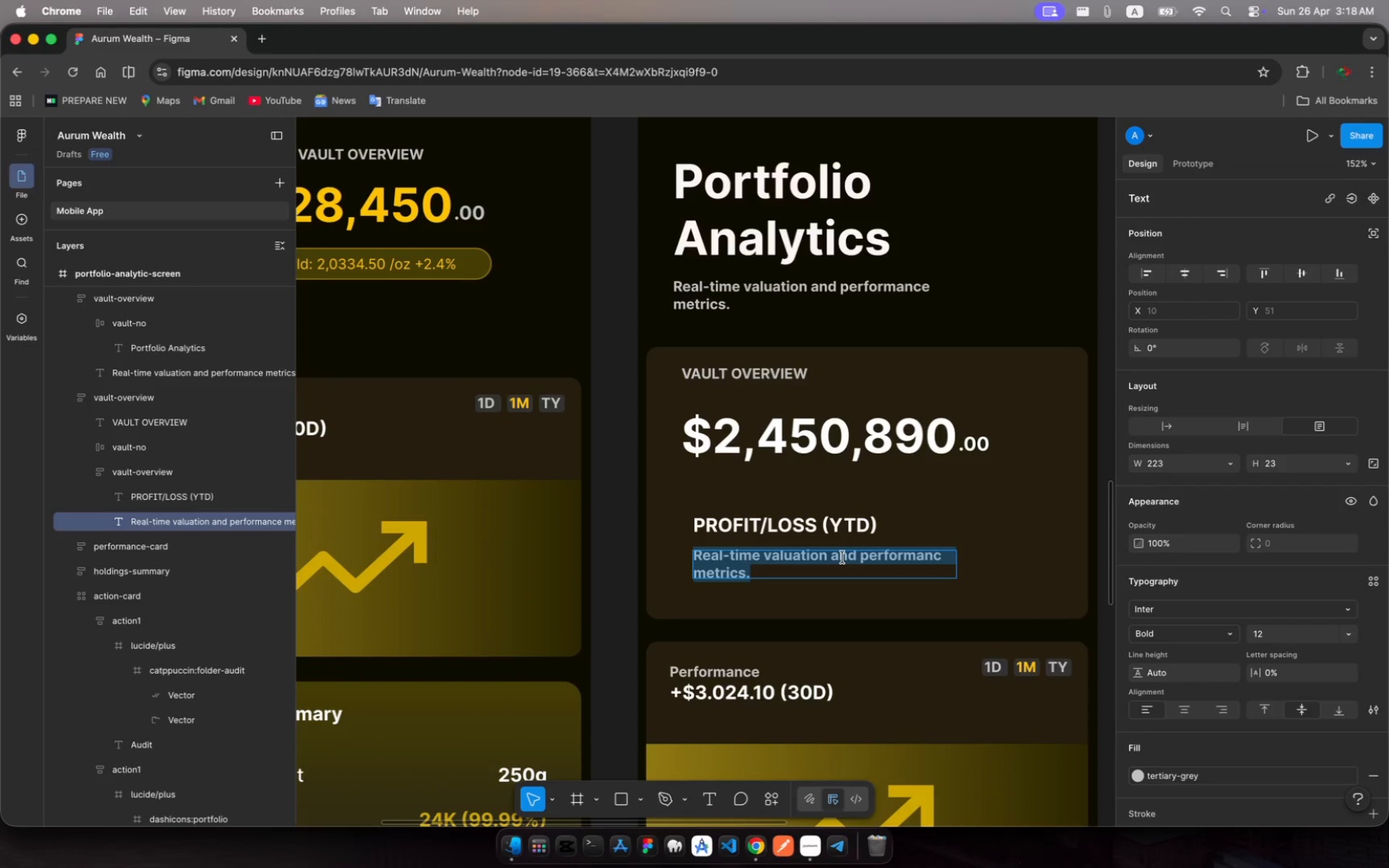 
wait(11.06)
 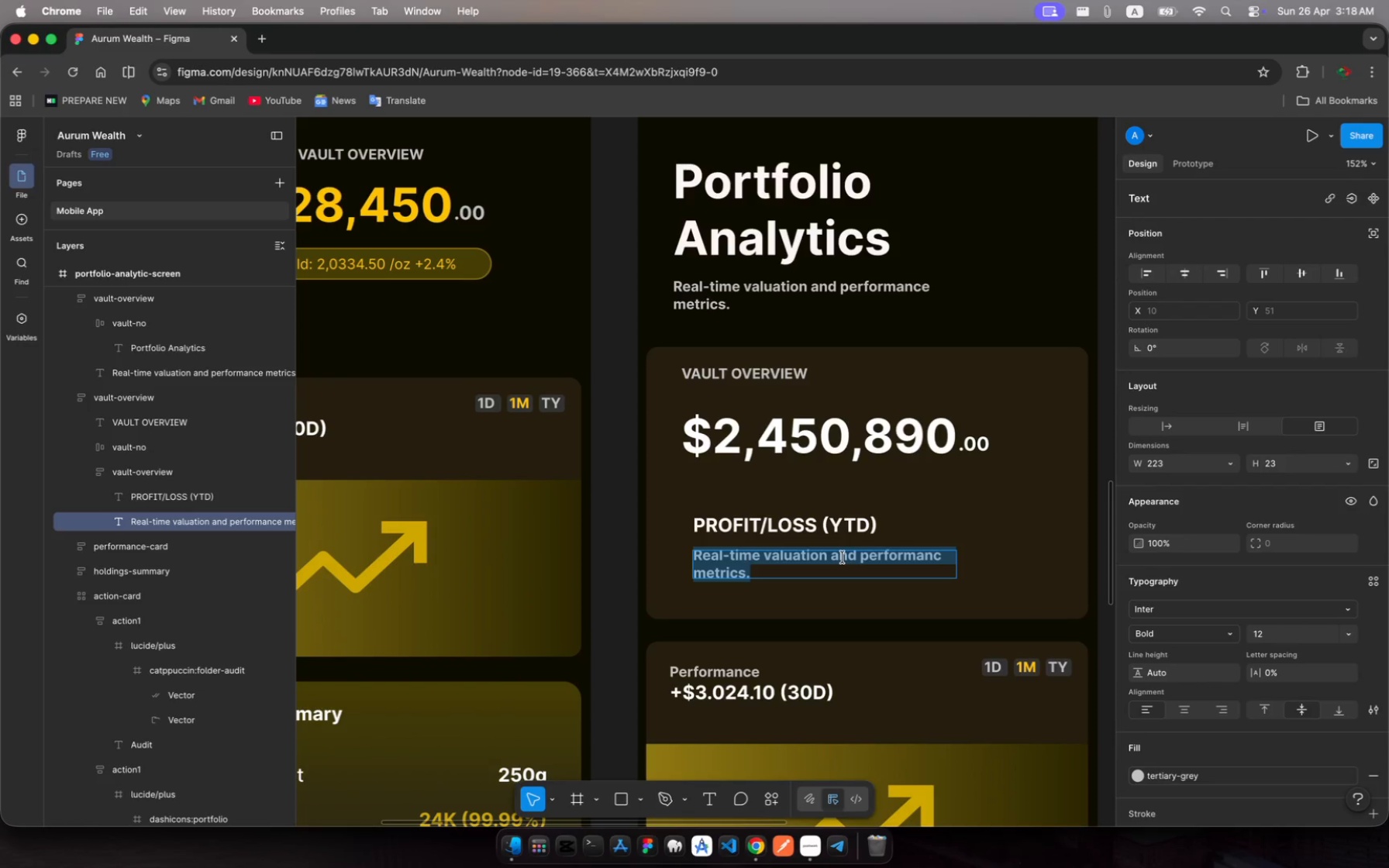 
type(+12)
key(Backspace)
key(Backspace)
type($102)
 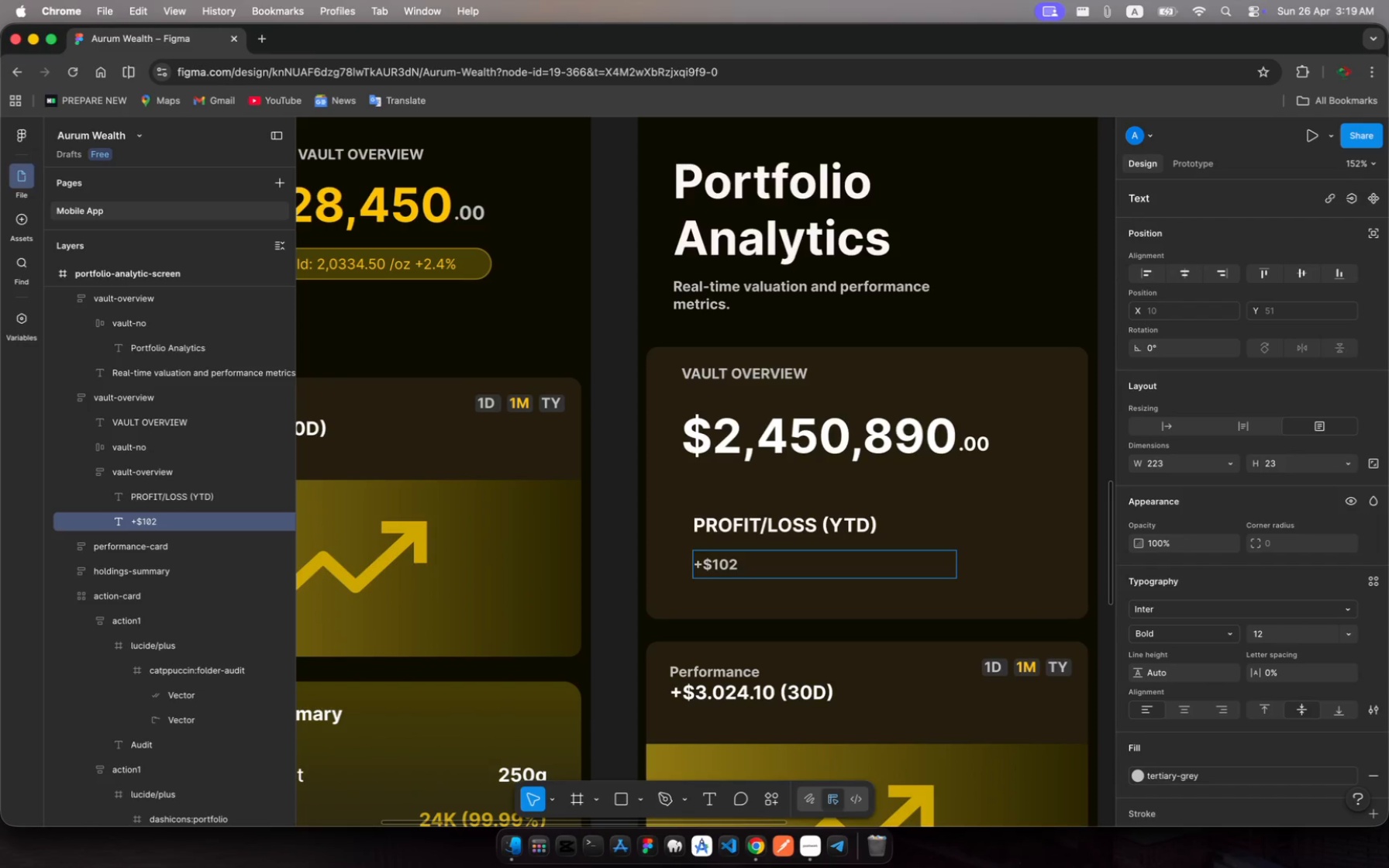 
type(,400.00)
 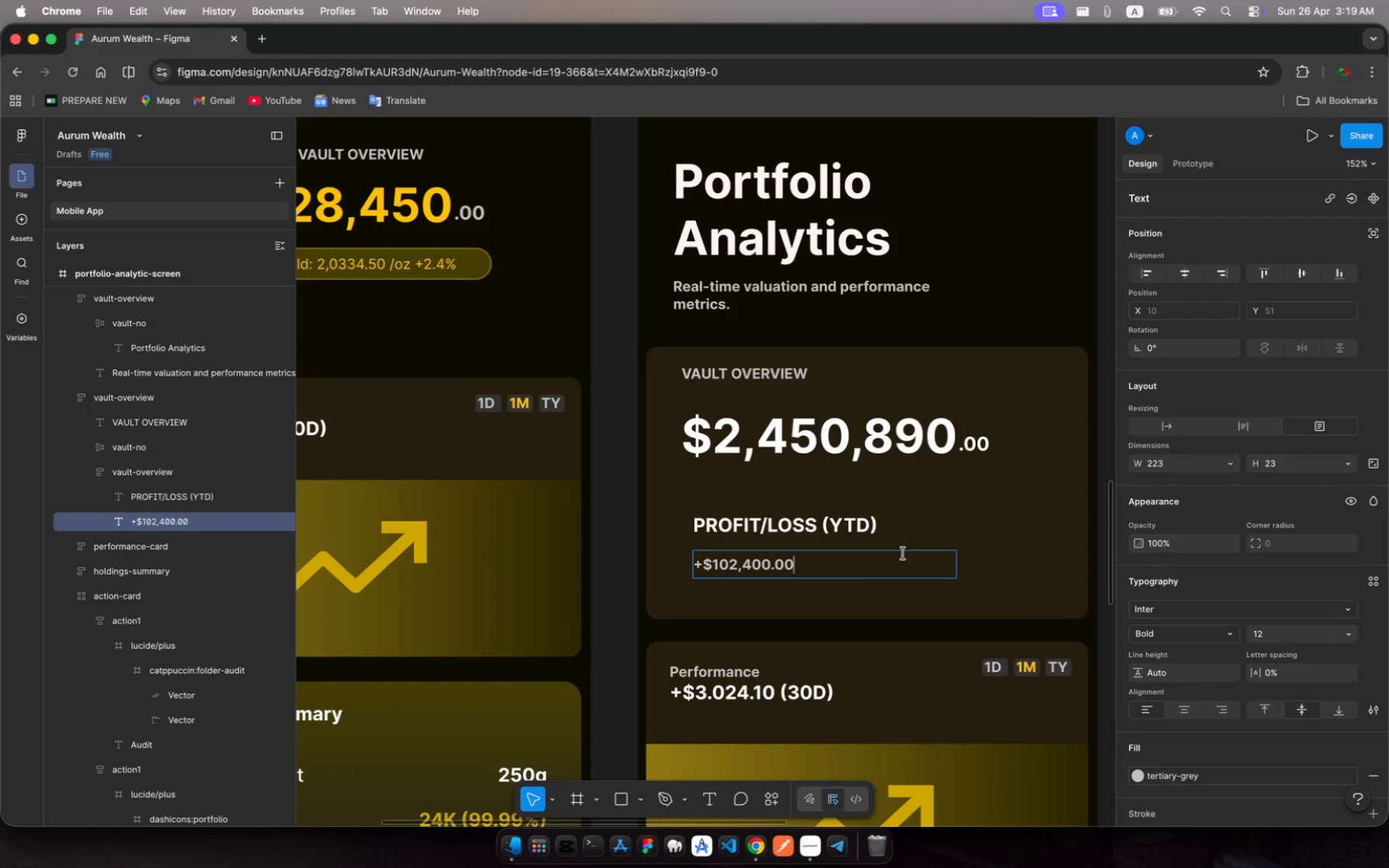 
key(Escape)
 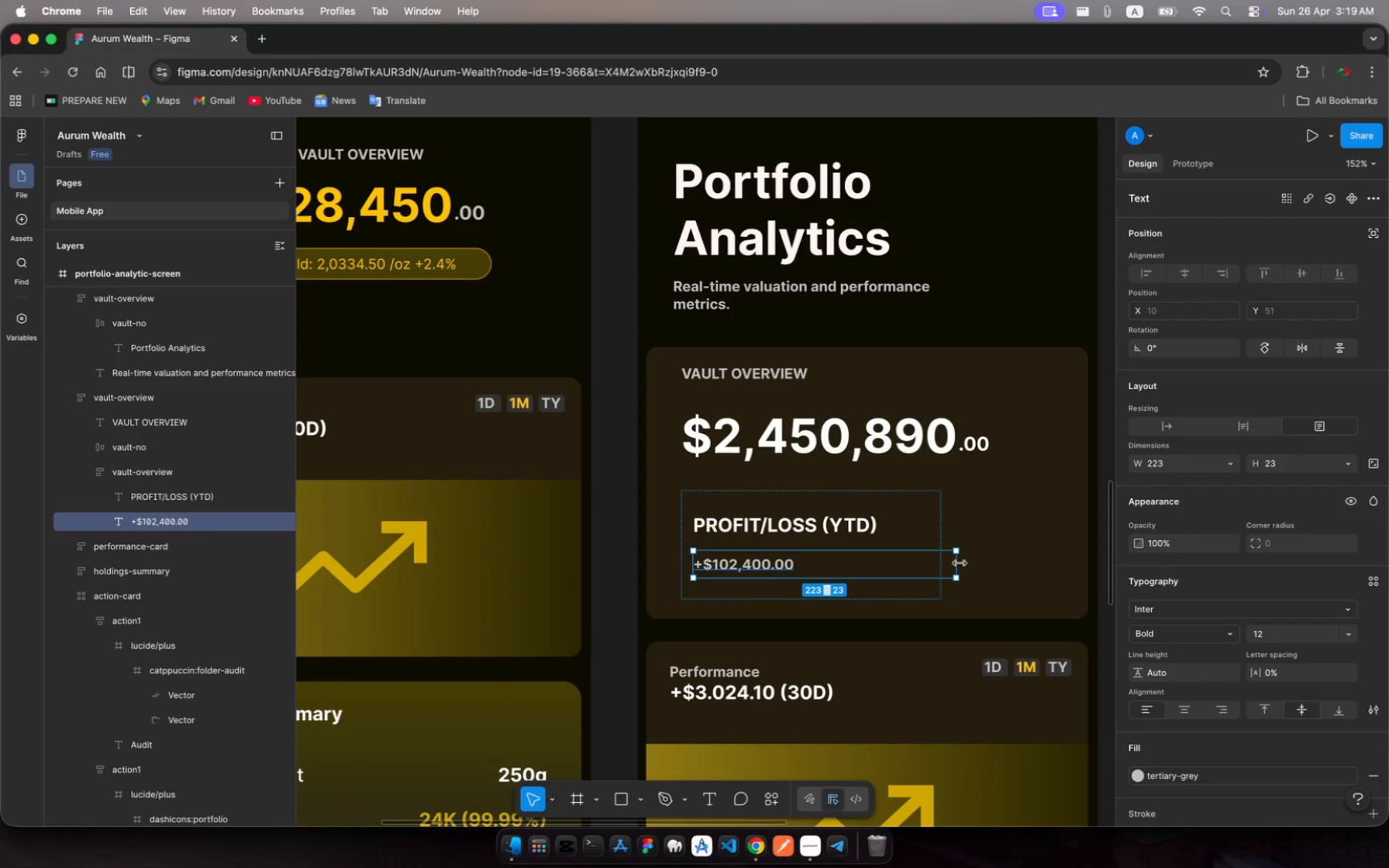 
left_click_drag(start_coordinate=[957, 563], to_coordinate=[884, 562])
 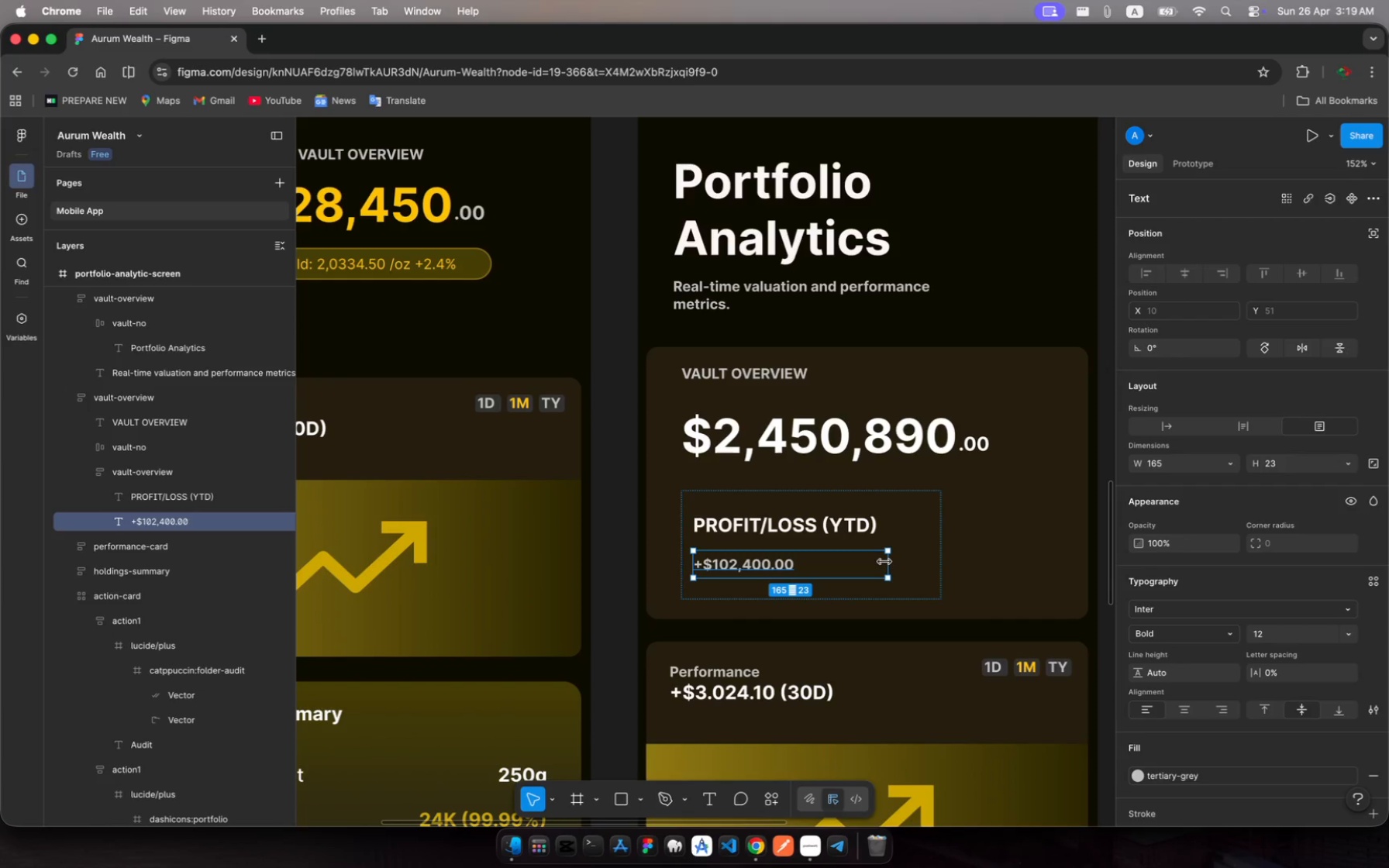 
key(Escape)
 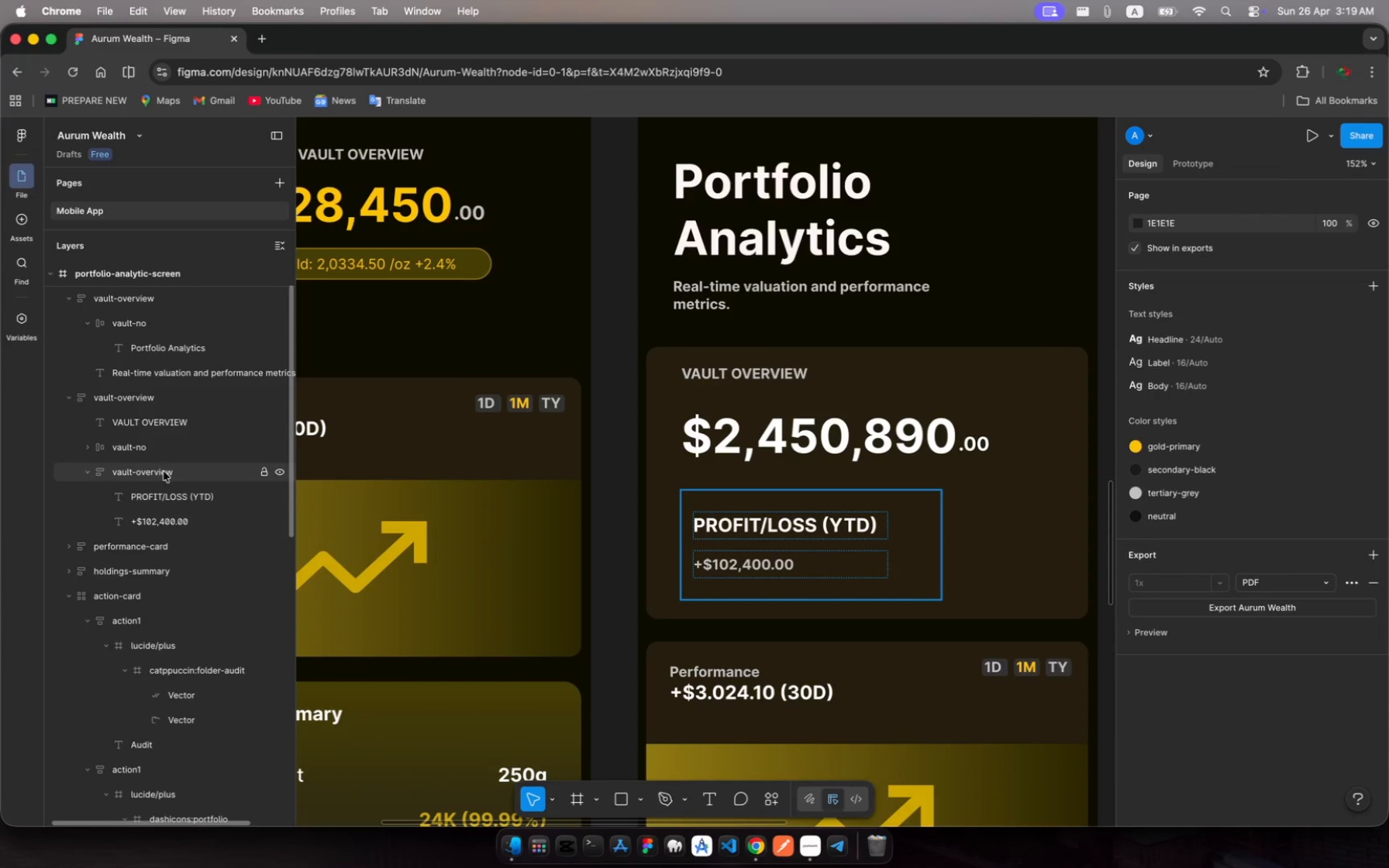 
left_click([164, 482])
 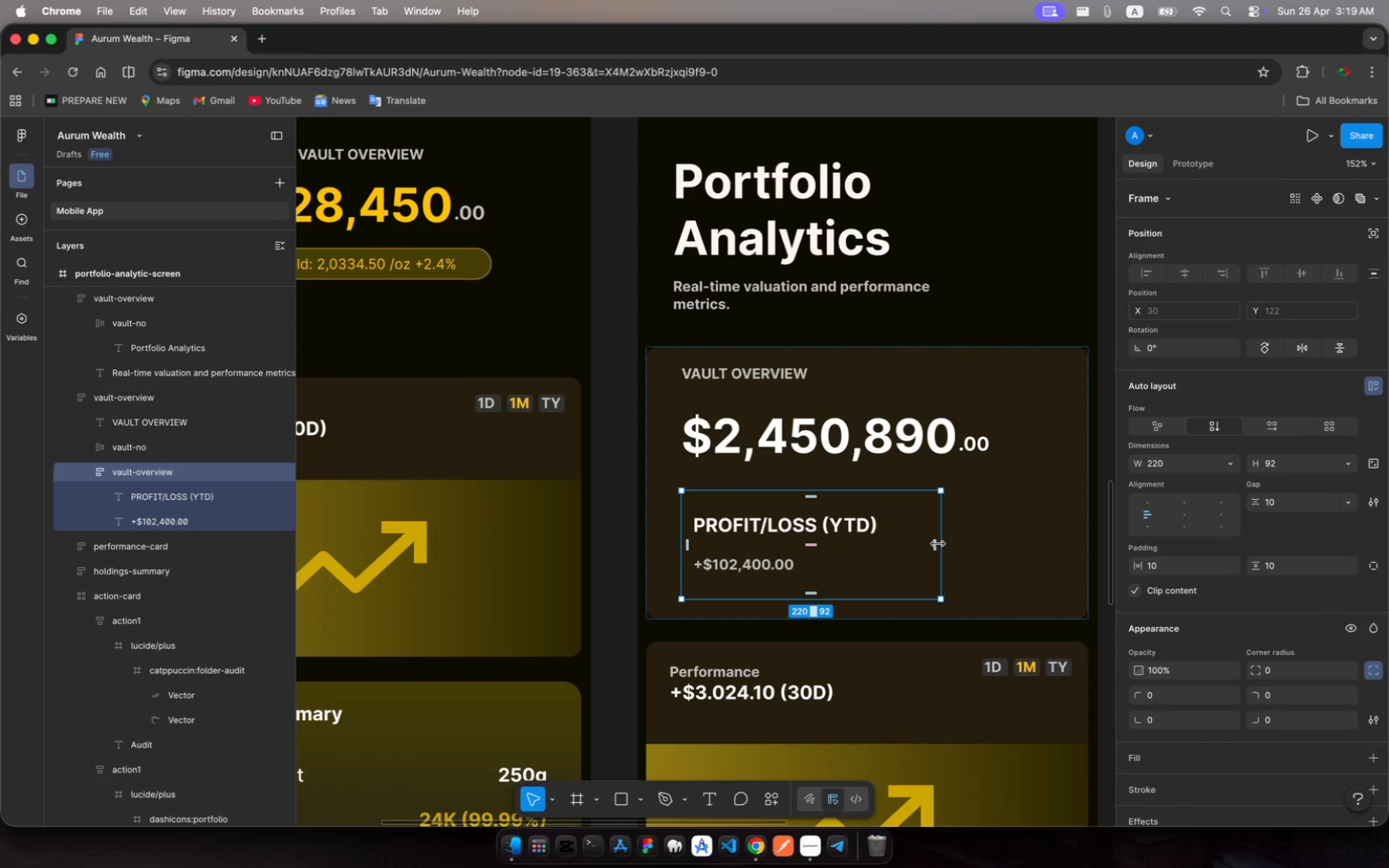 
left_click_drag(start_coordinate=[939, 544], to_coordinate=[890, 545])
 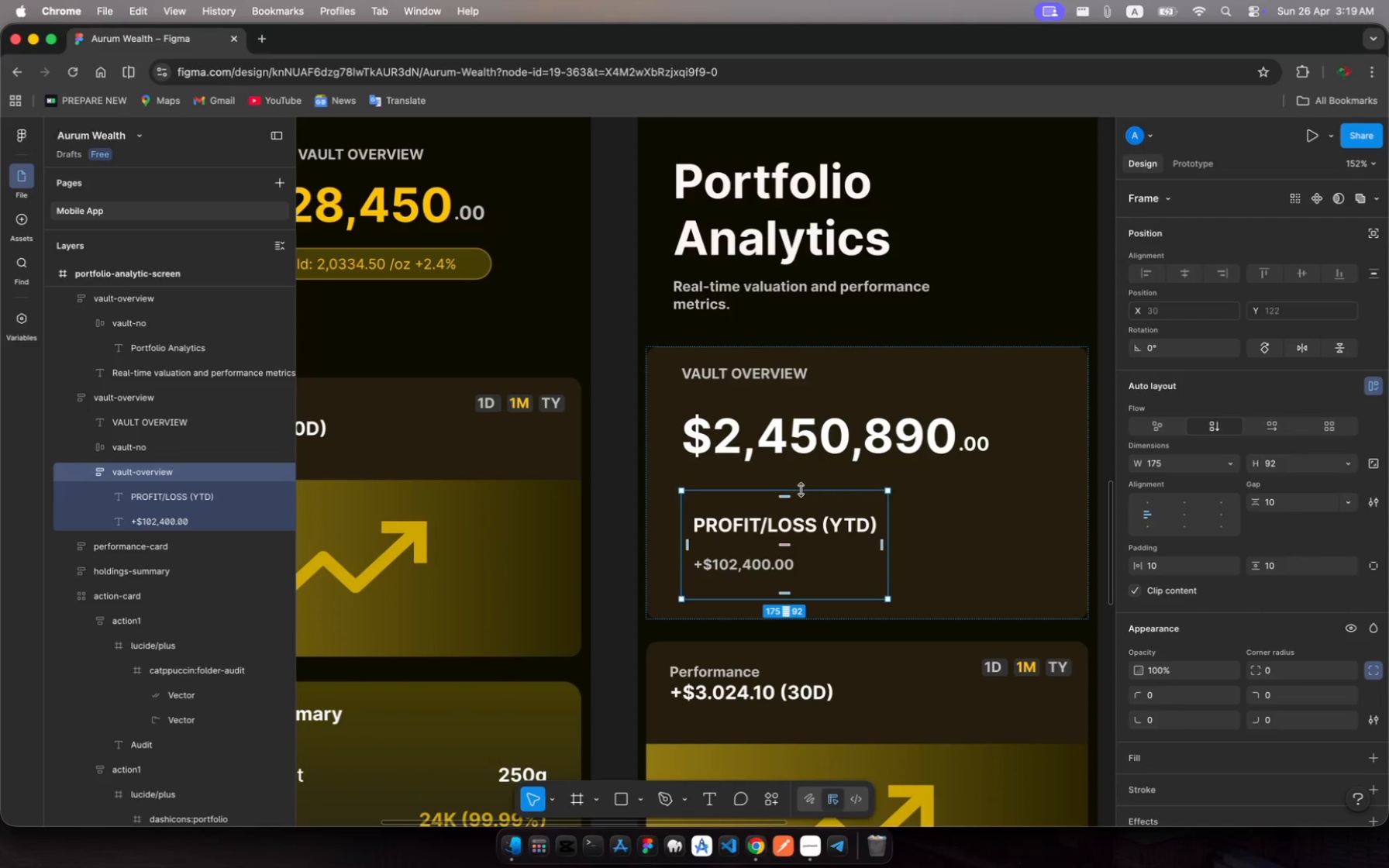 
left_click_drag(start_coordinate=[801, 490], to_coordinate=[813, 519])
 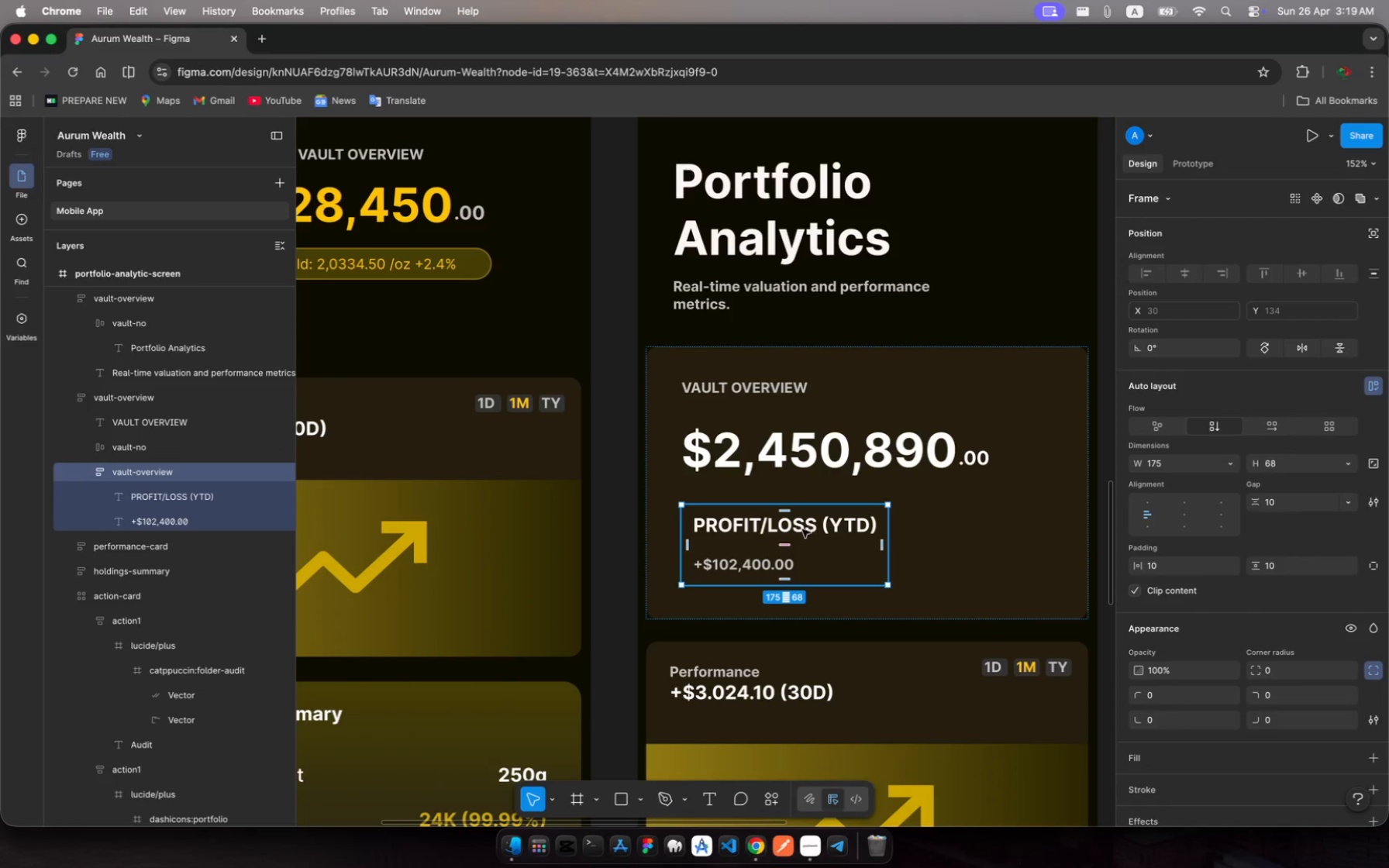 
left_click([802, 529])
 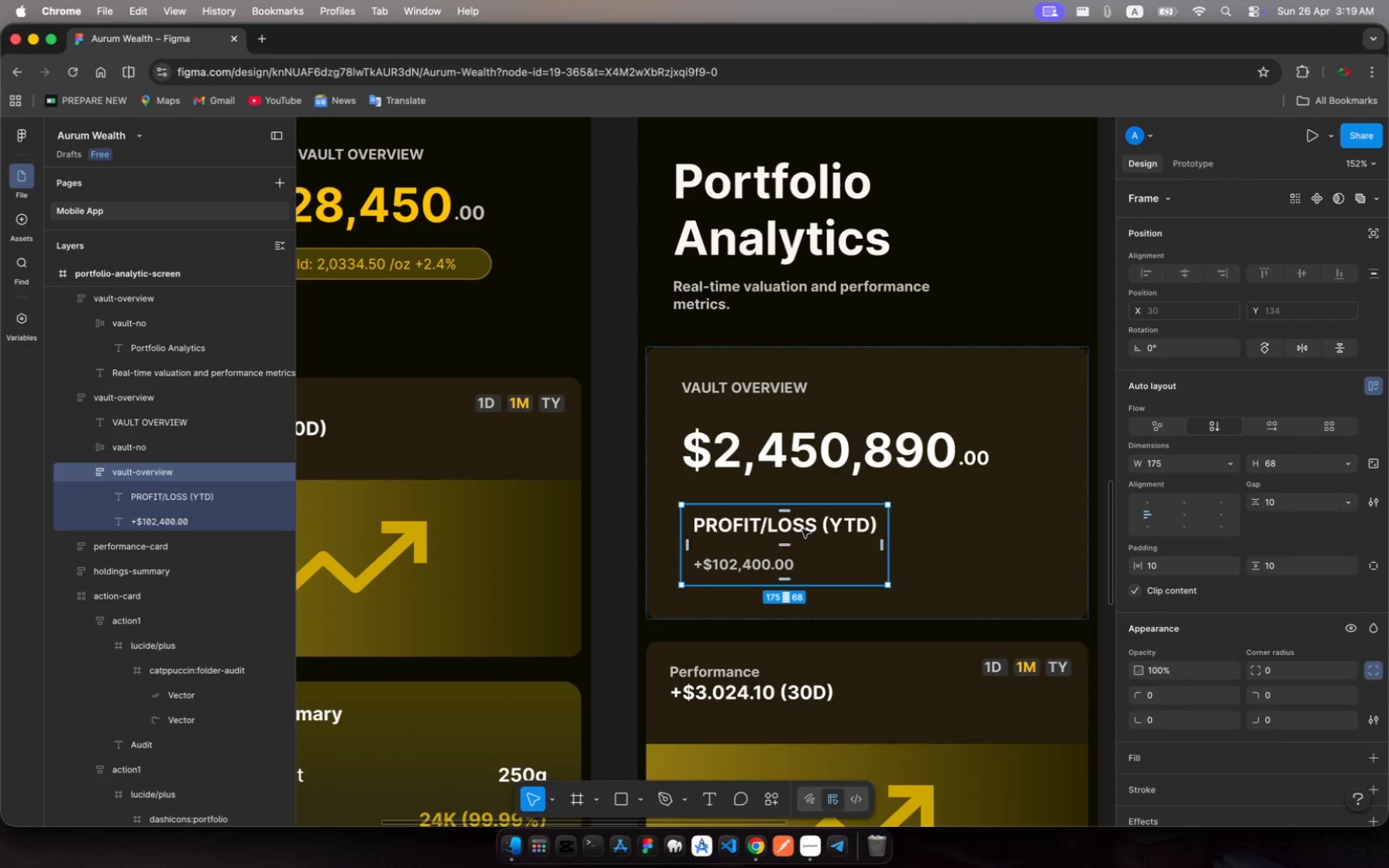 
left_click([802, 529])
 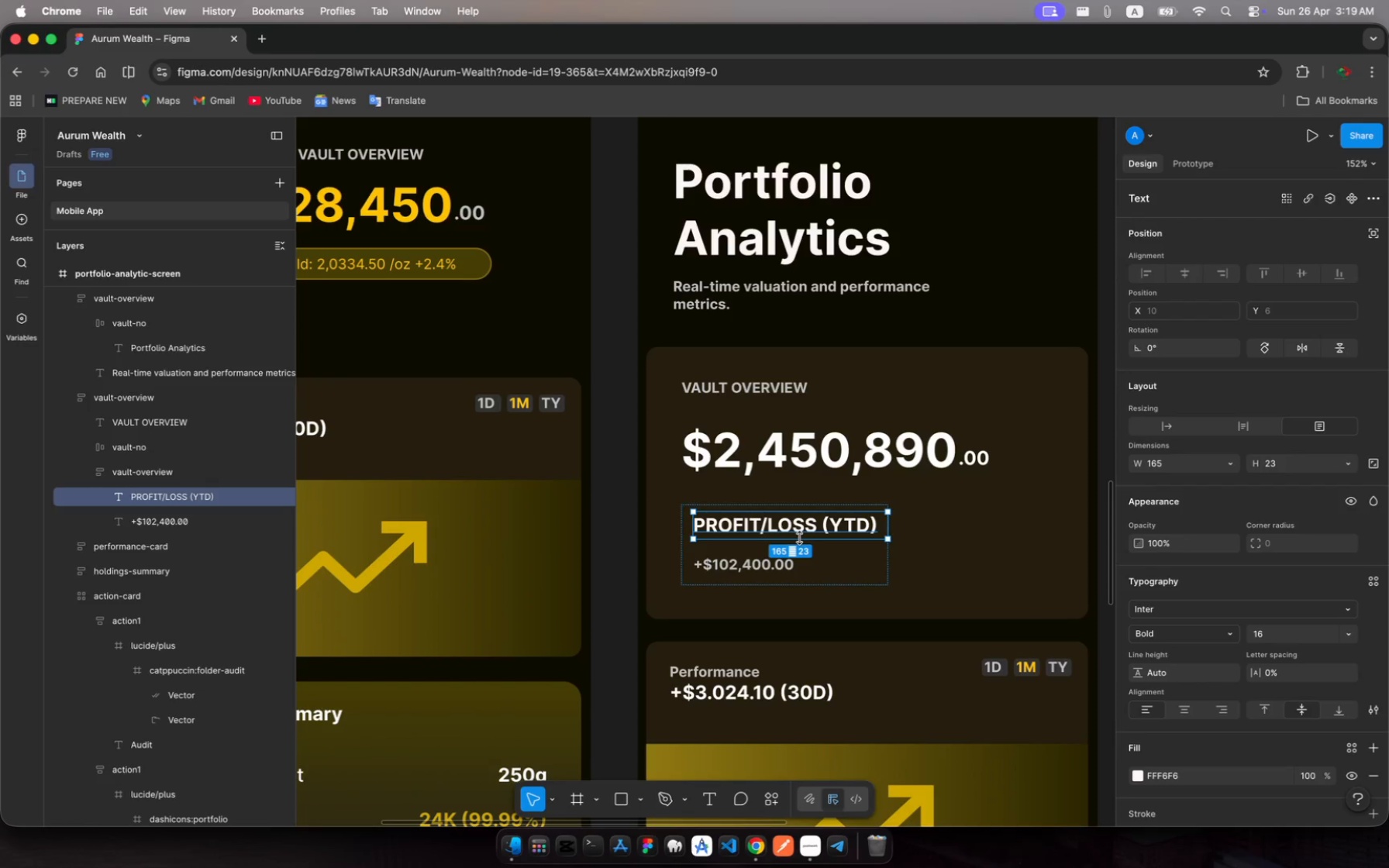 
left_click_drag(start_coordinate=[799, 539], to_coordinate=[800, 535])
 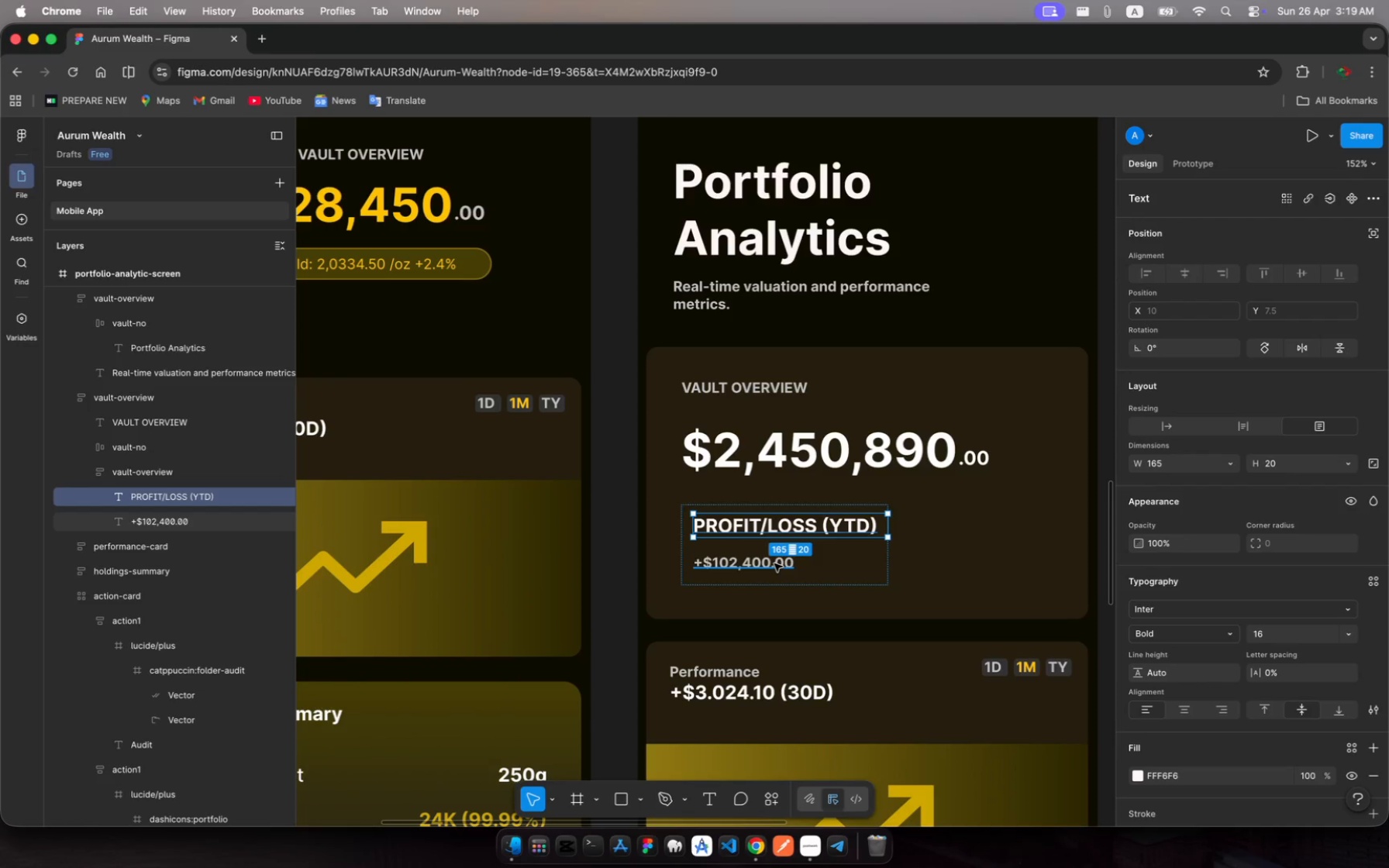 
left_click([774, 563])
 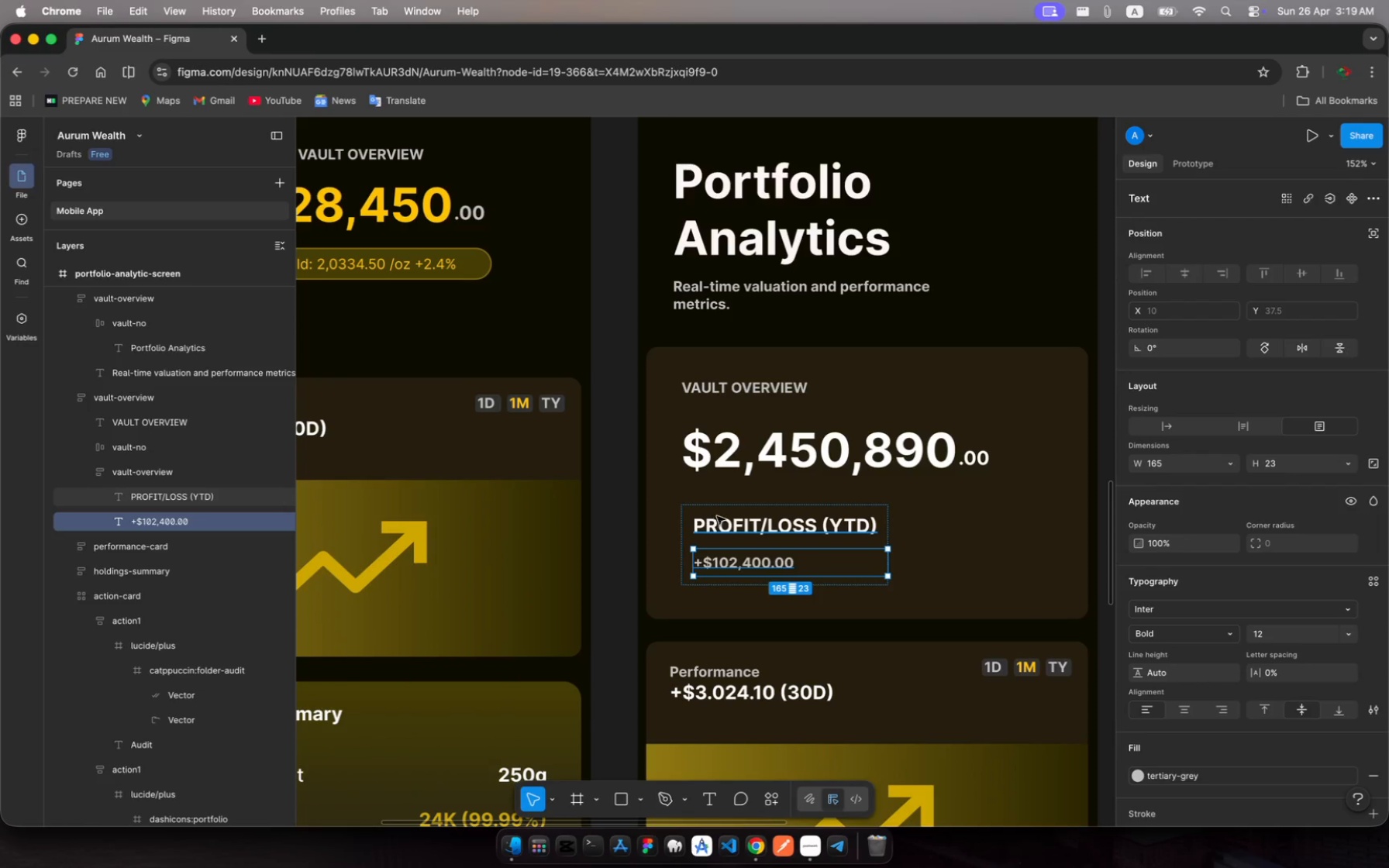 
left_click([729, 515])
 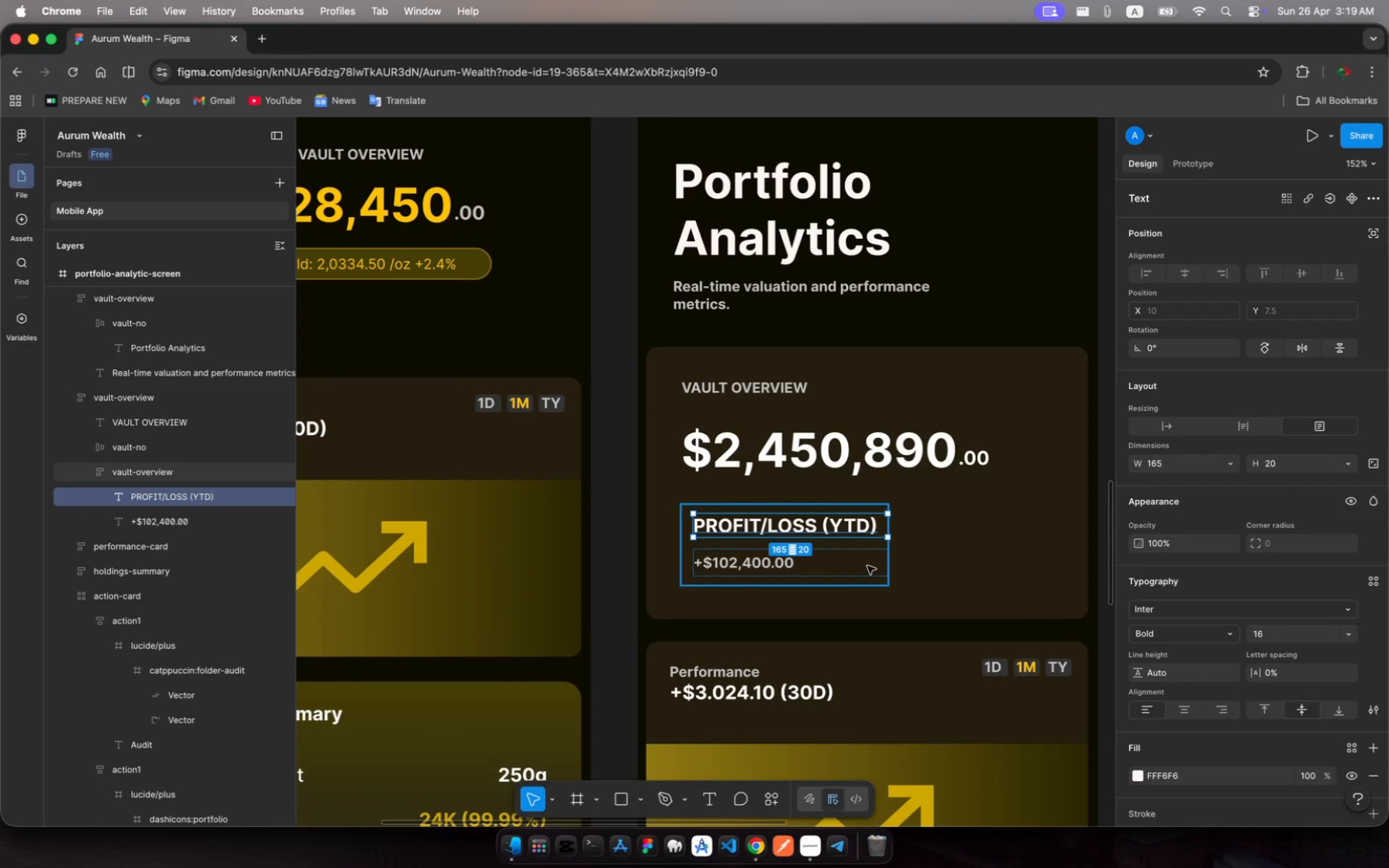 
left_click([867, 562])
 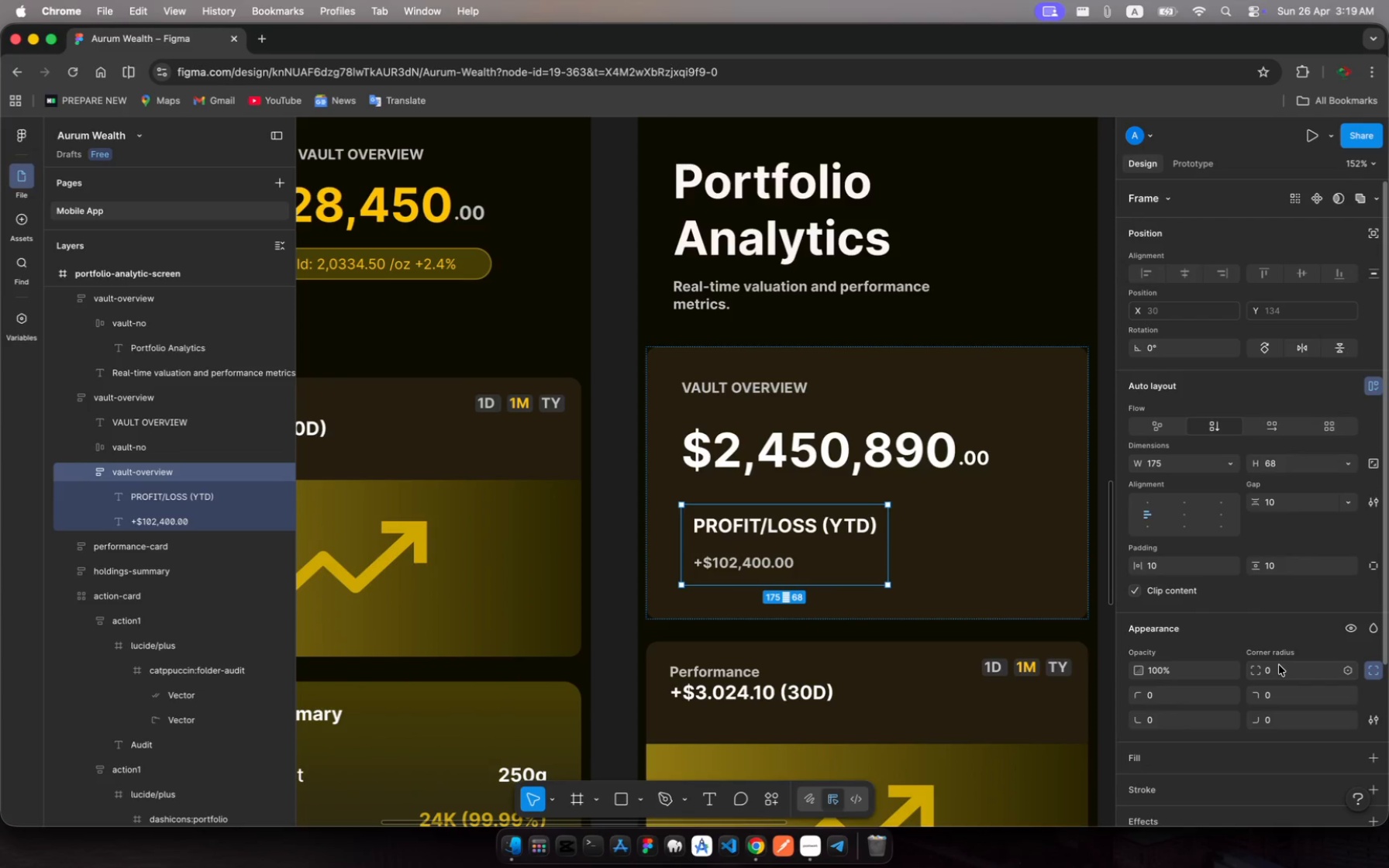 
wait(11.04)
 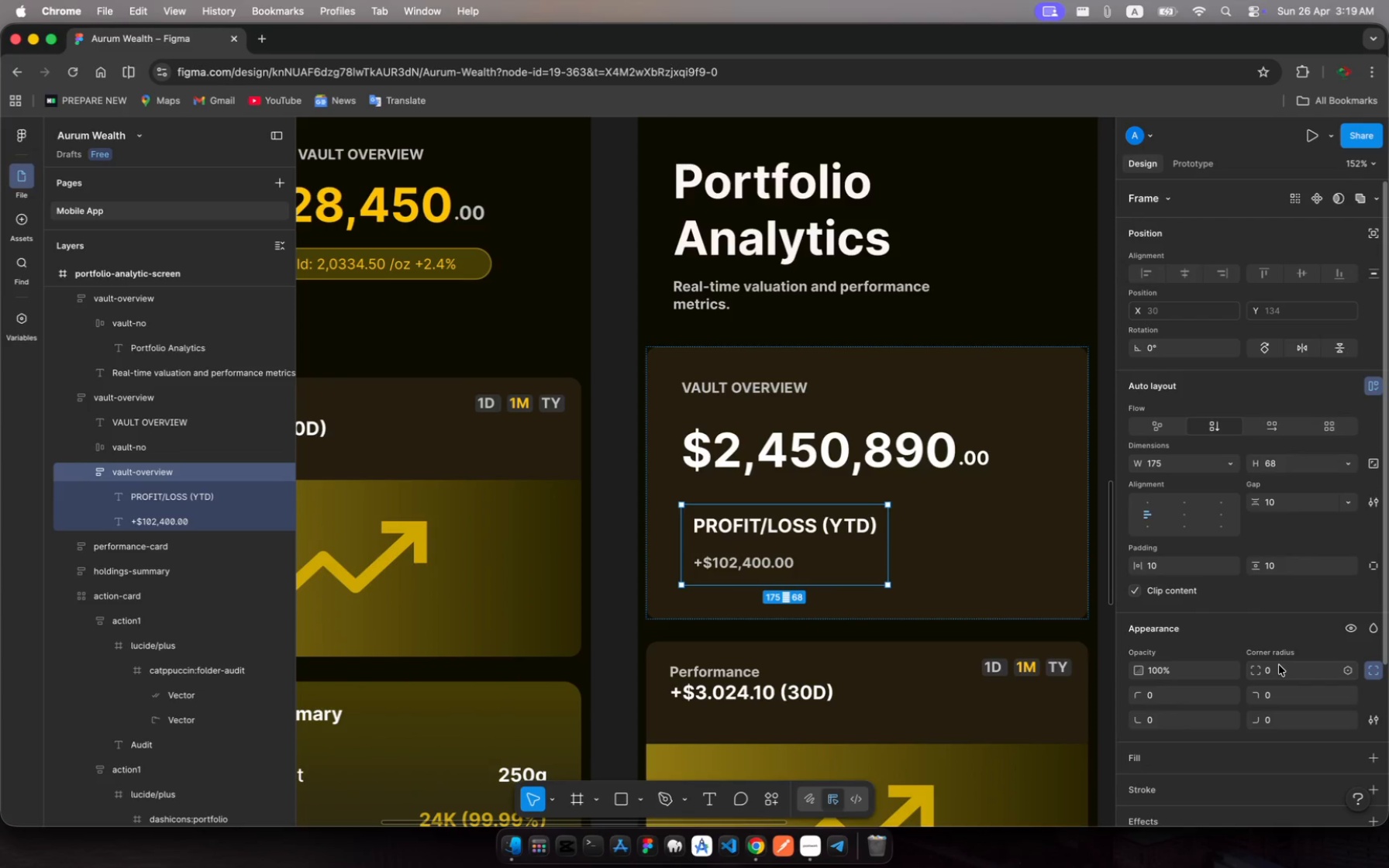 
left_click([1274, 498])
 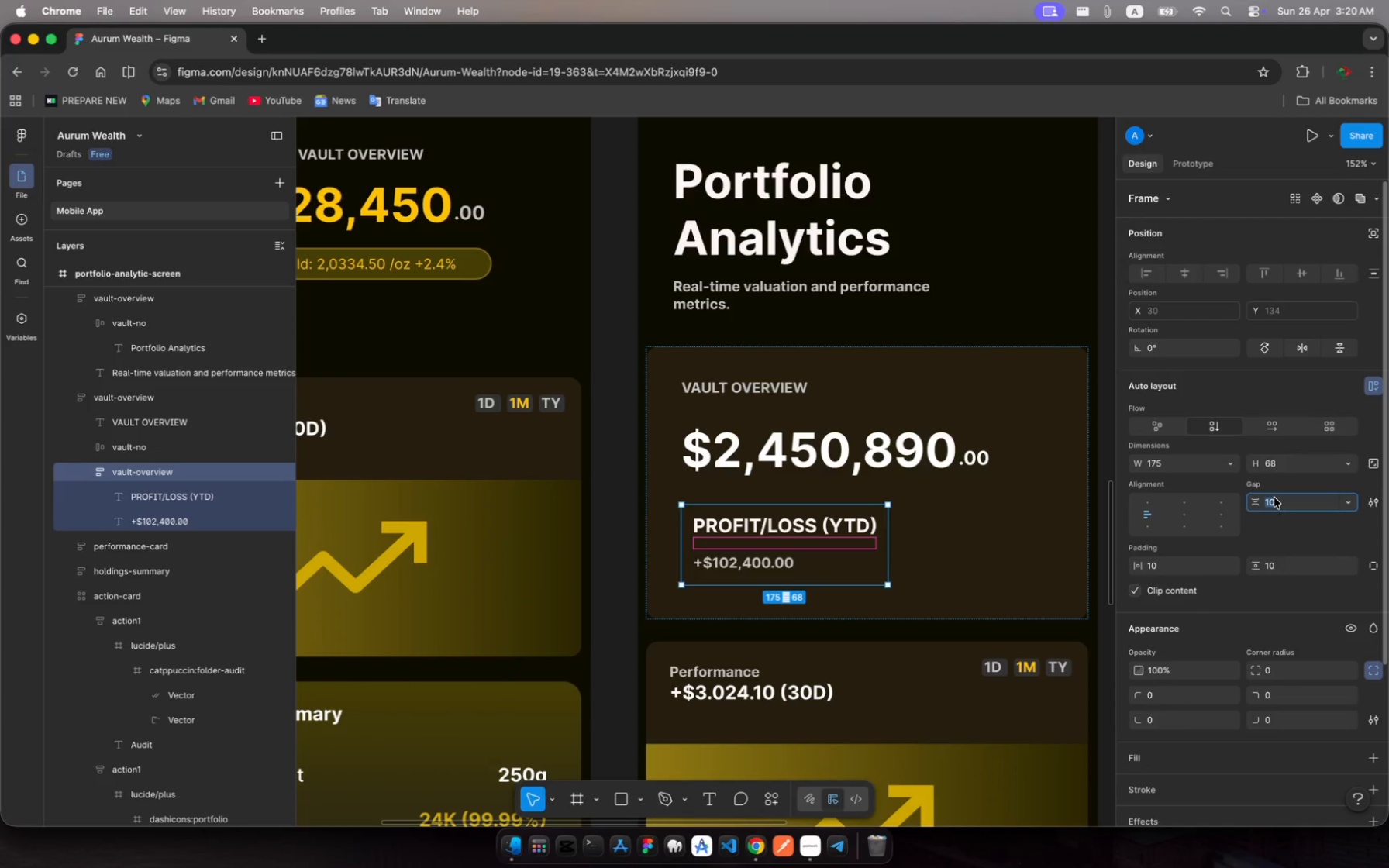 
key(0)
 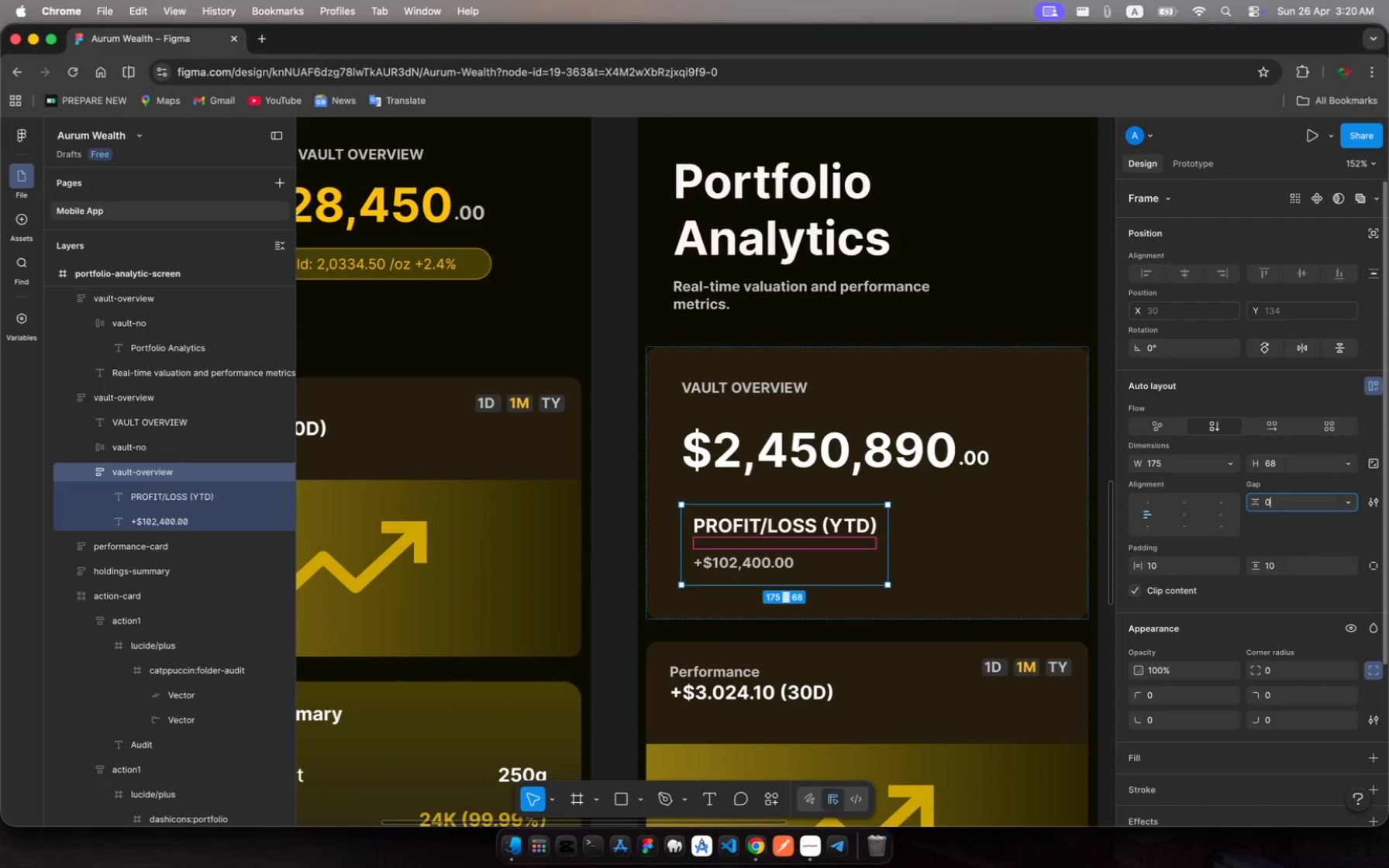 
key(Enter)
 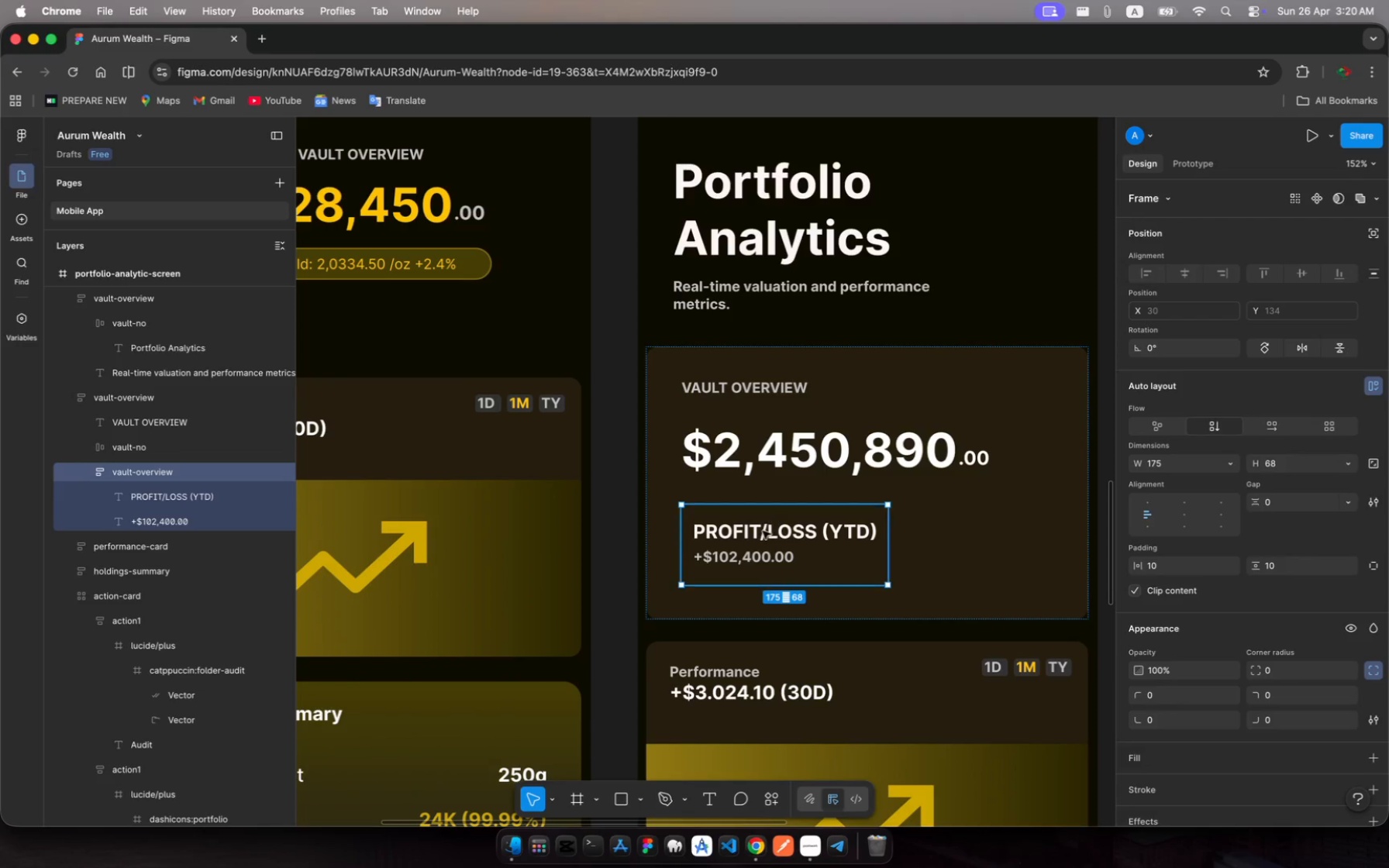 
left_click([742, 557])
 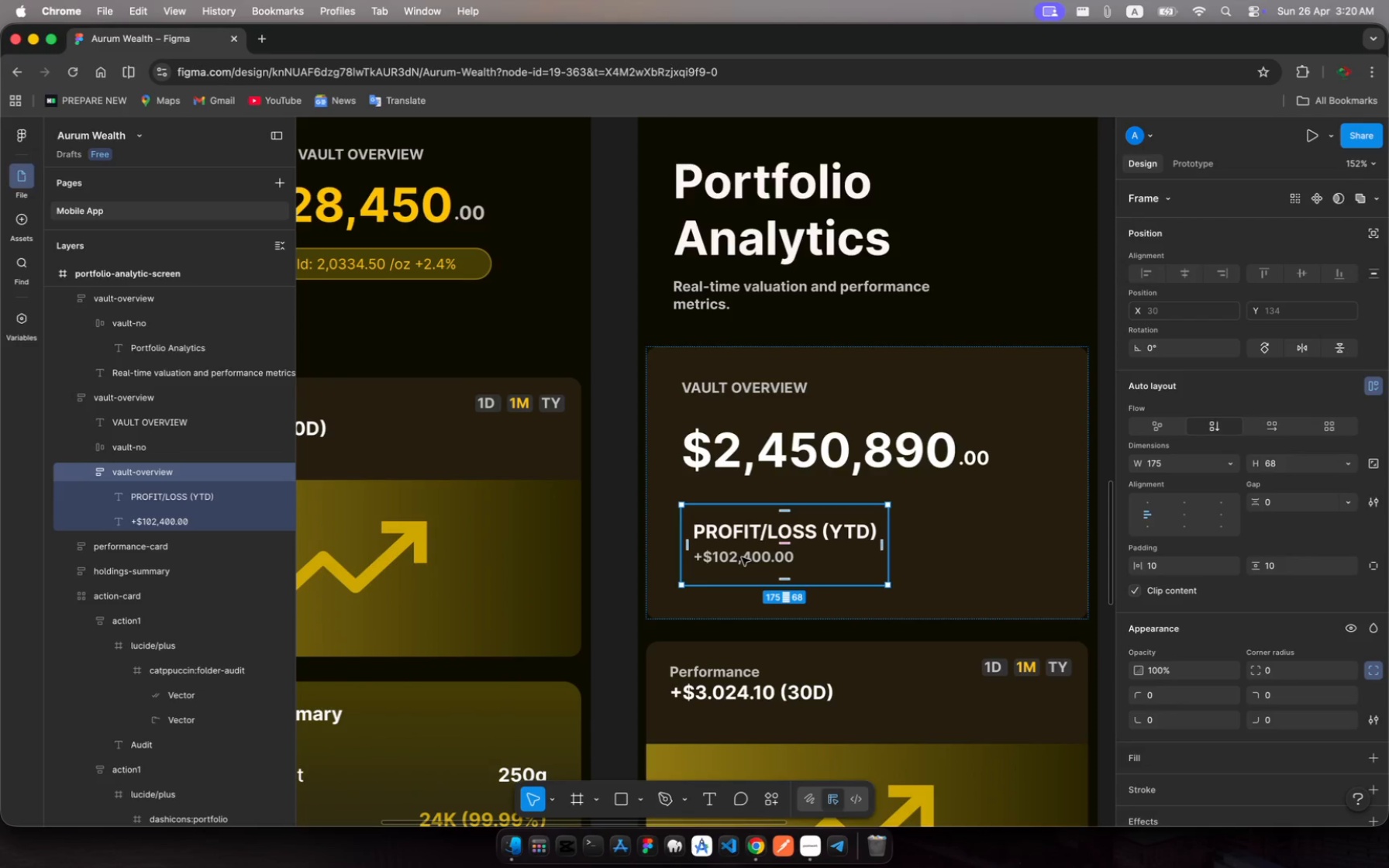 
left_click([742, 557])
 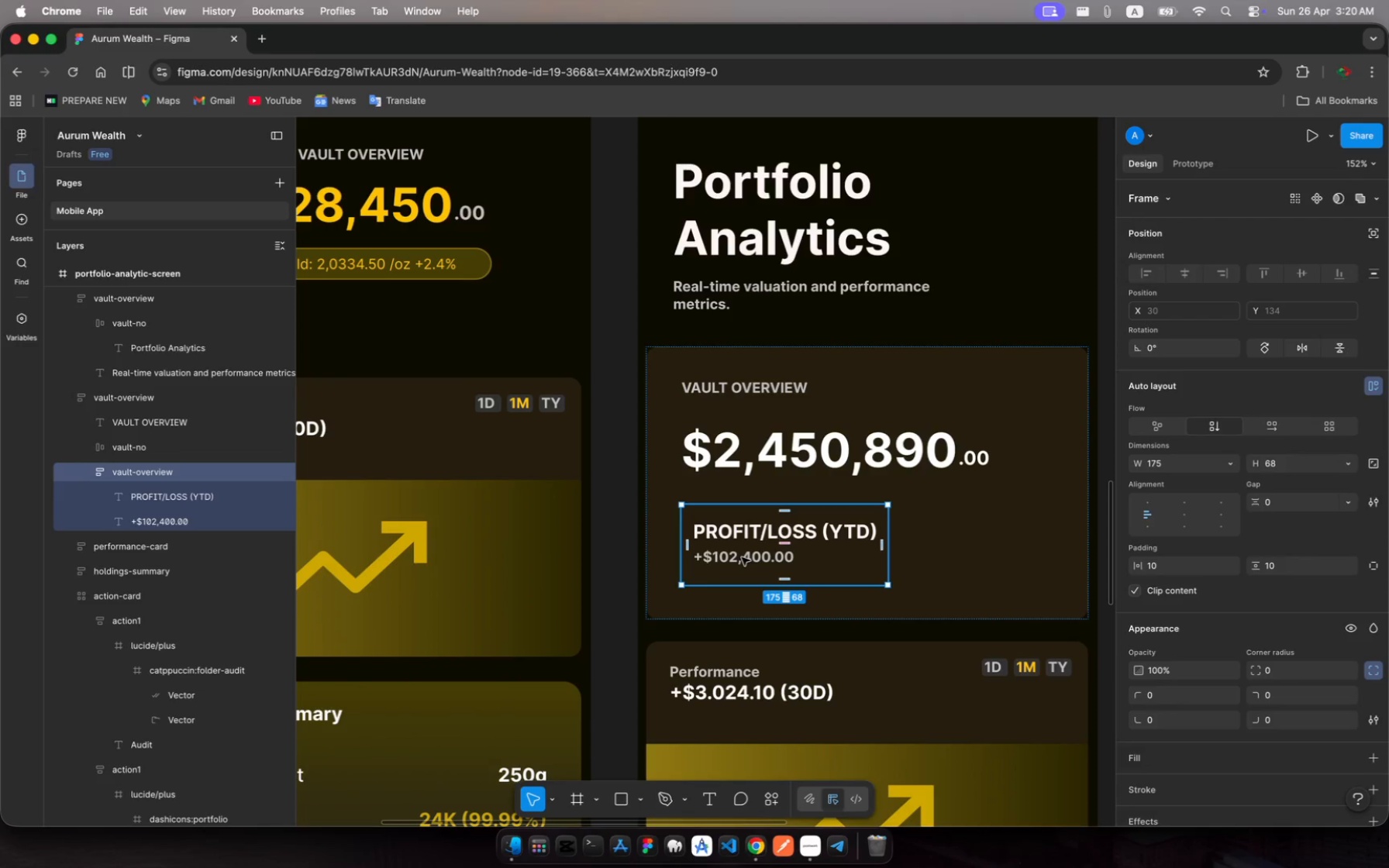 
left_click([742, 557])
 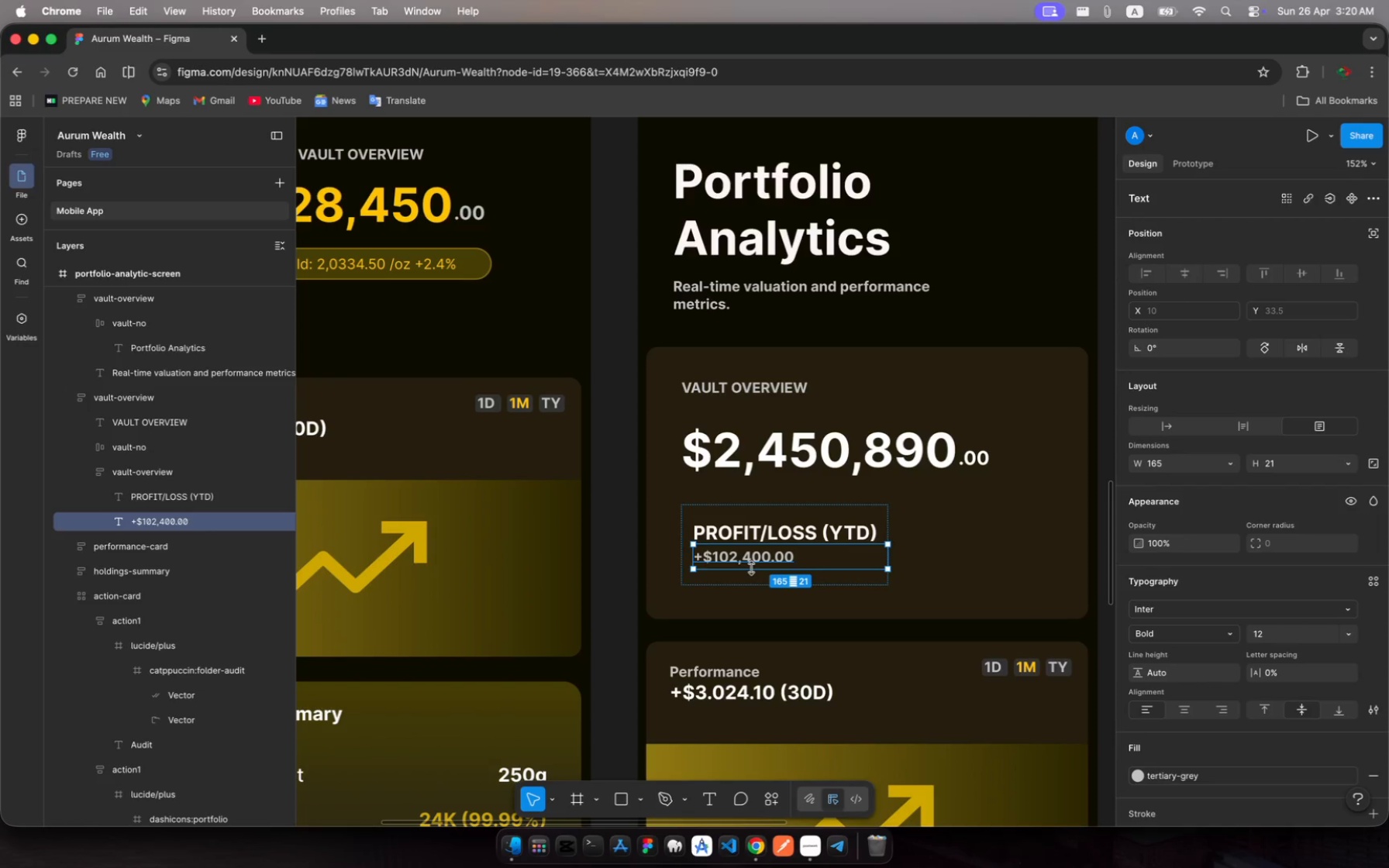 
wait(7.58)
 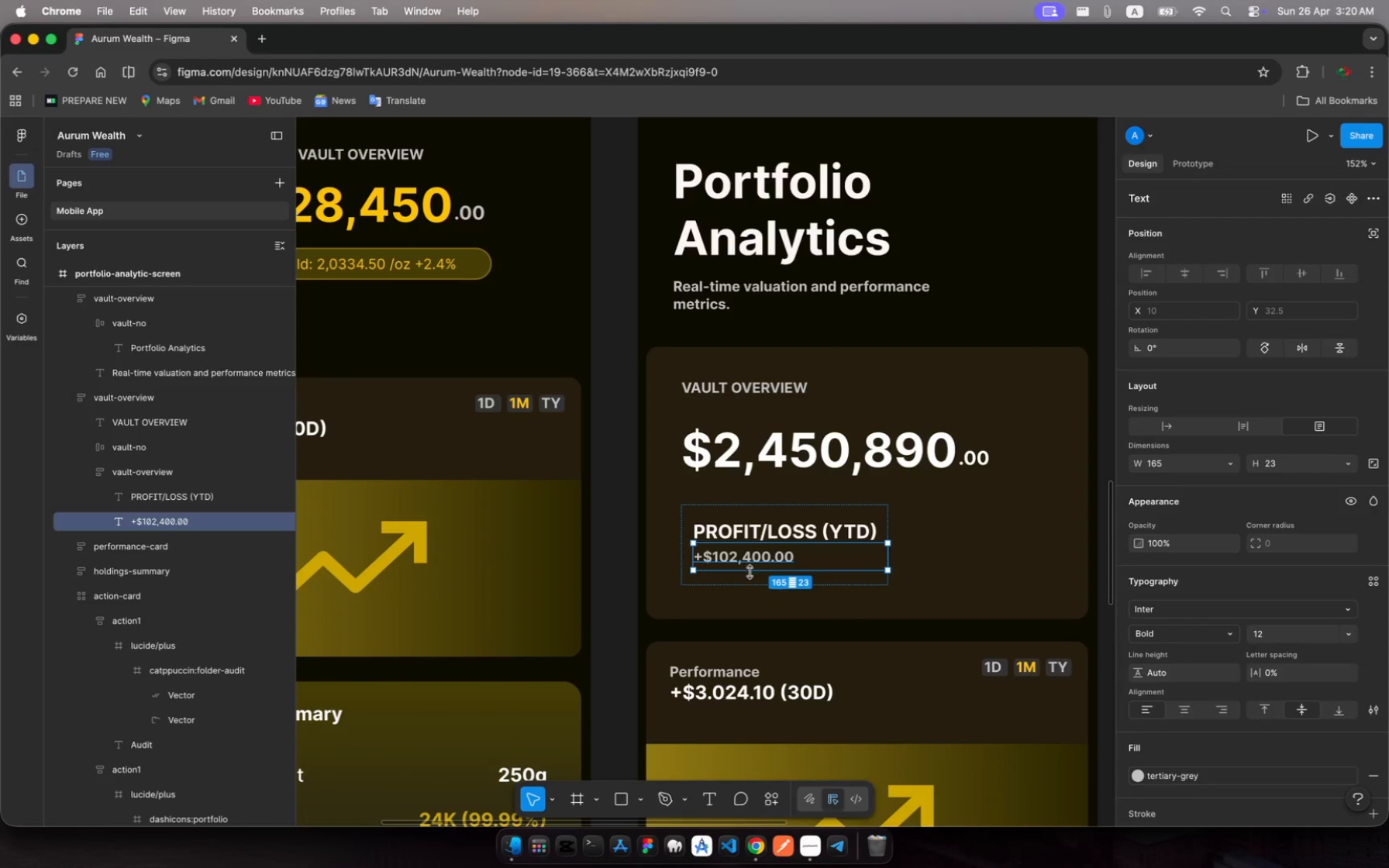 
left_click([1259, 629])
 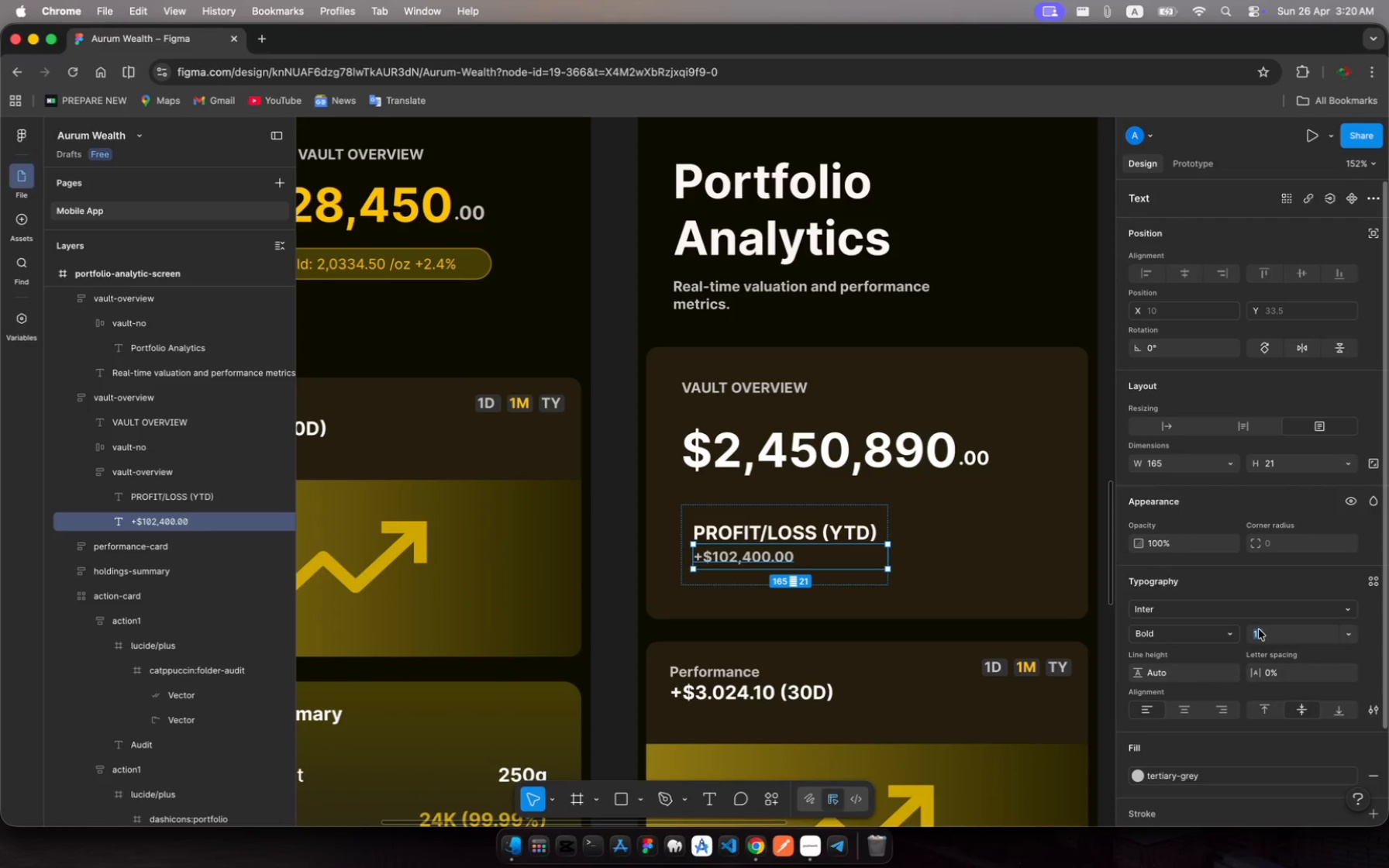 
type(2)
key(Backspace)
type(16)
 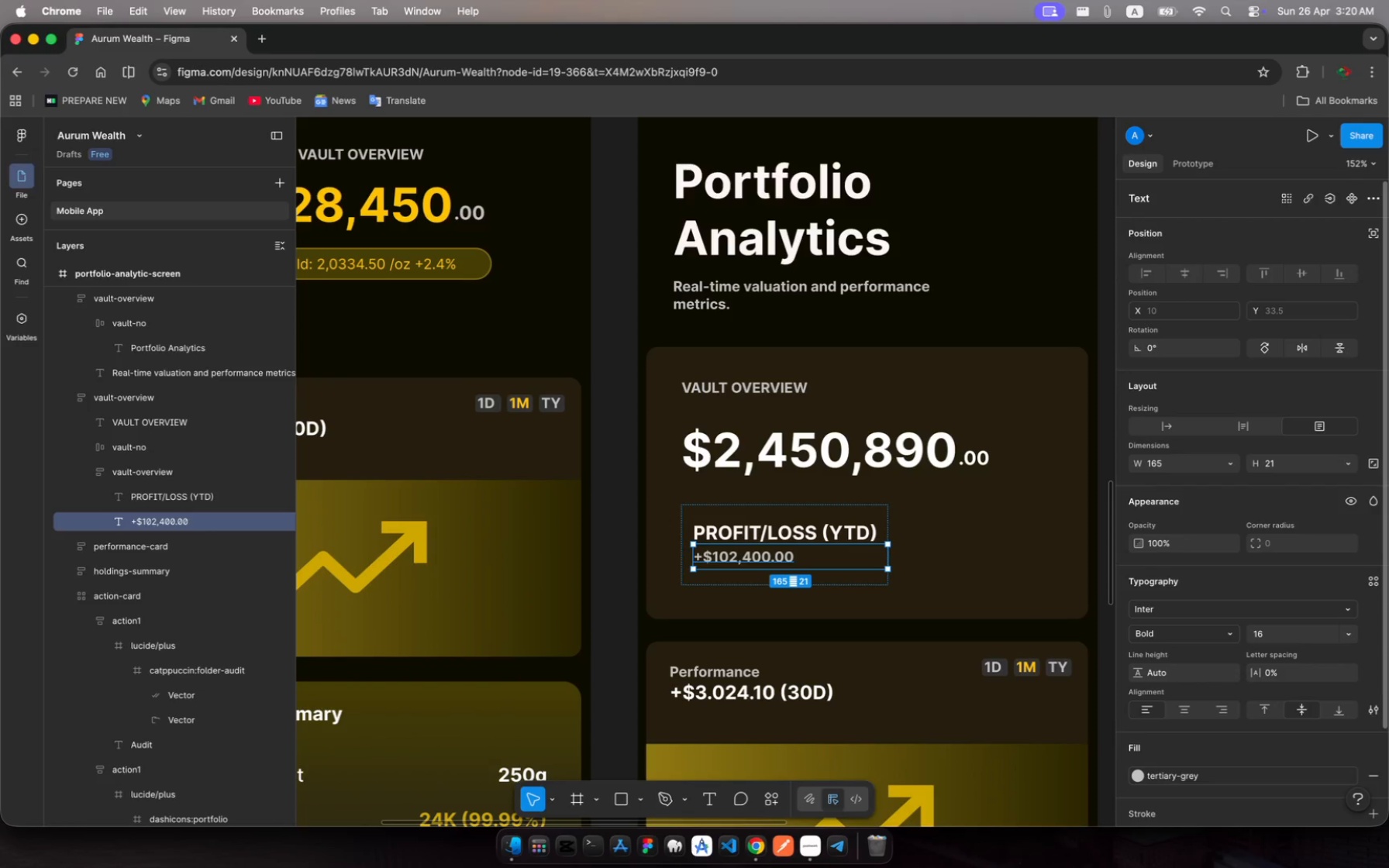 
key(Enter)
 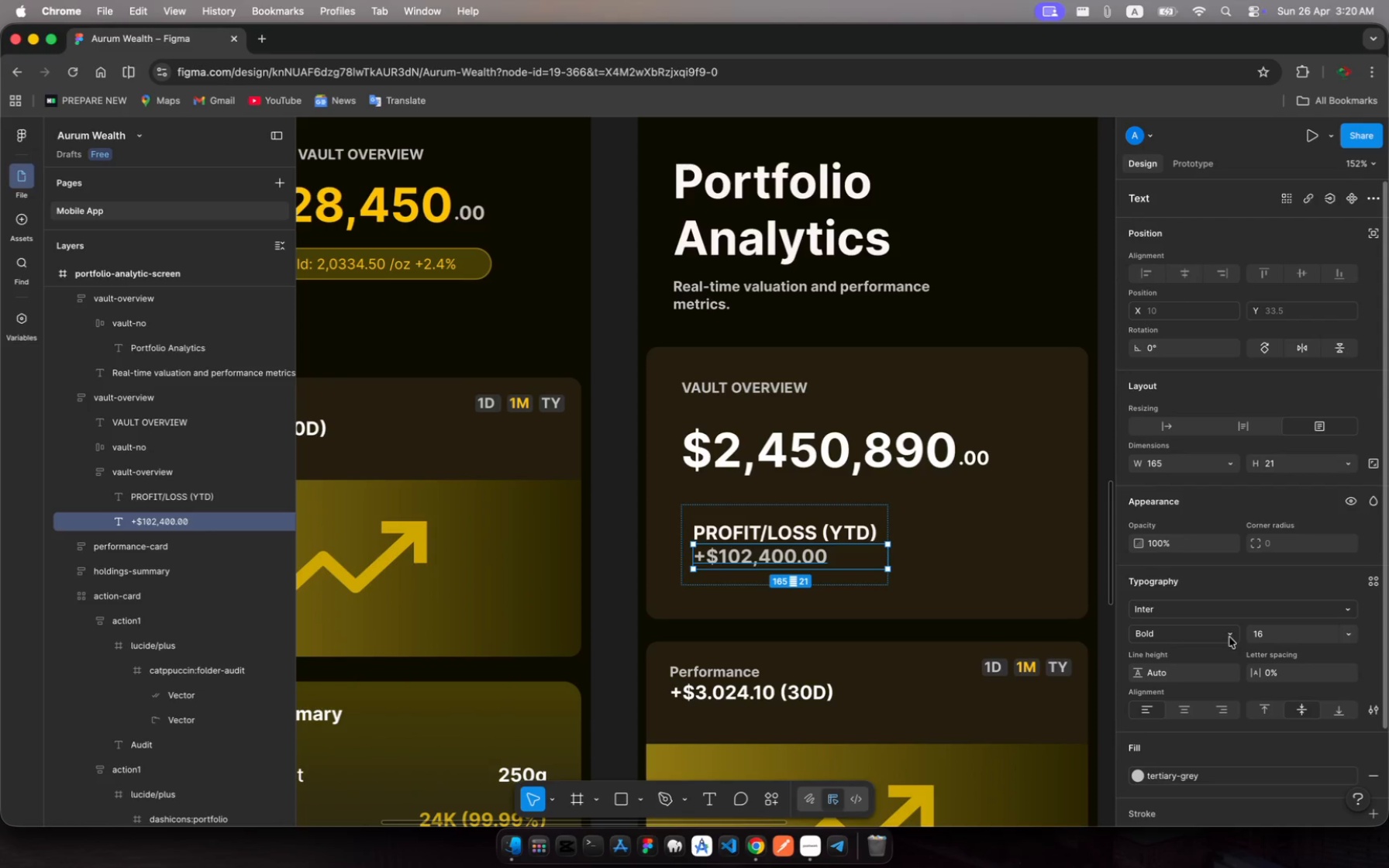 
left_click([1138, 773])
 